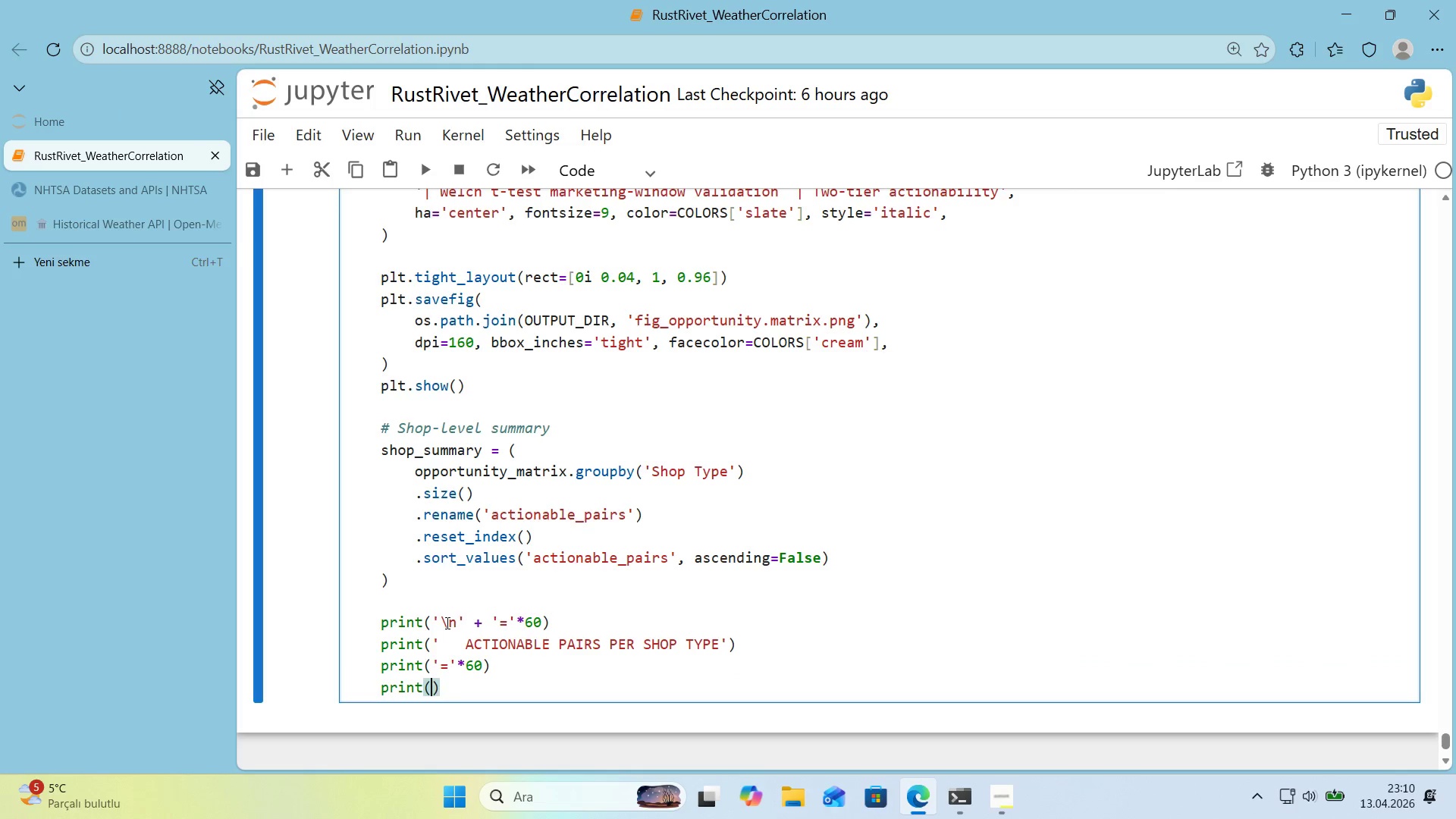 
key(ArrowLeft)
 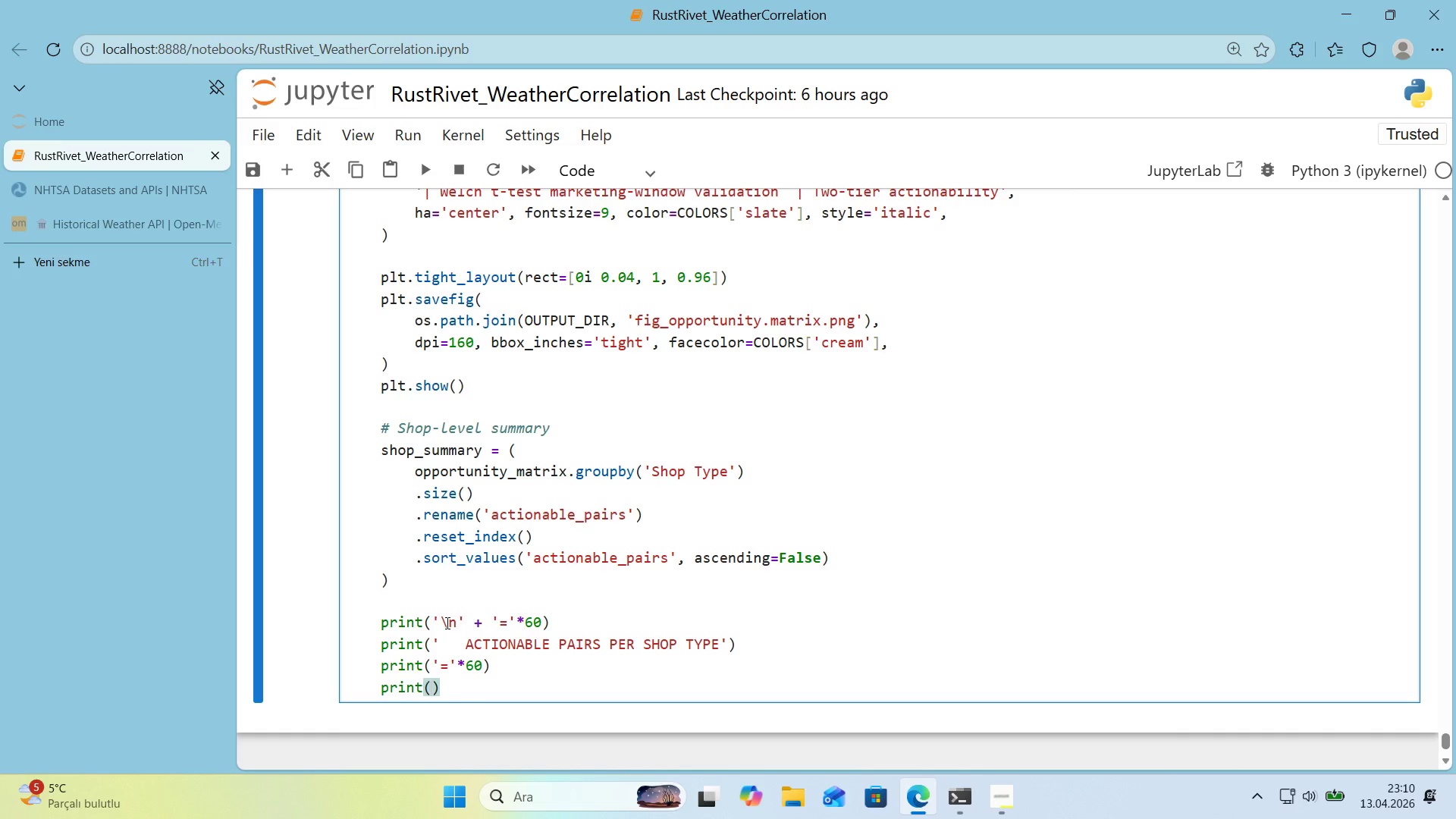 
type(shop_summary.to_str'ng)
 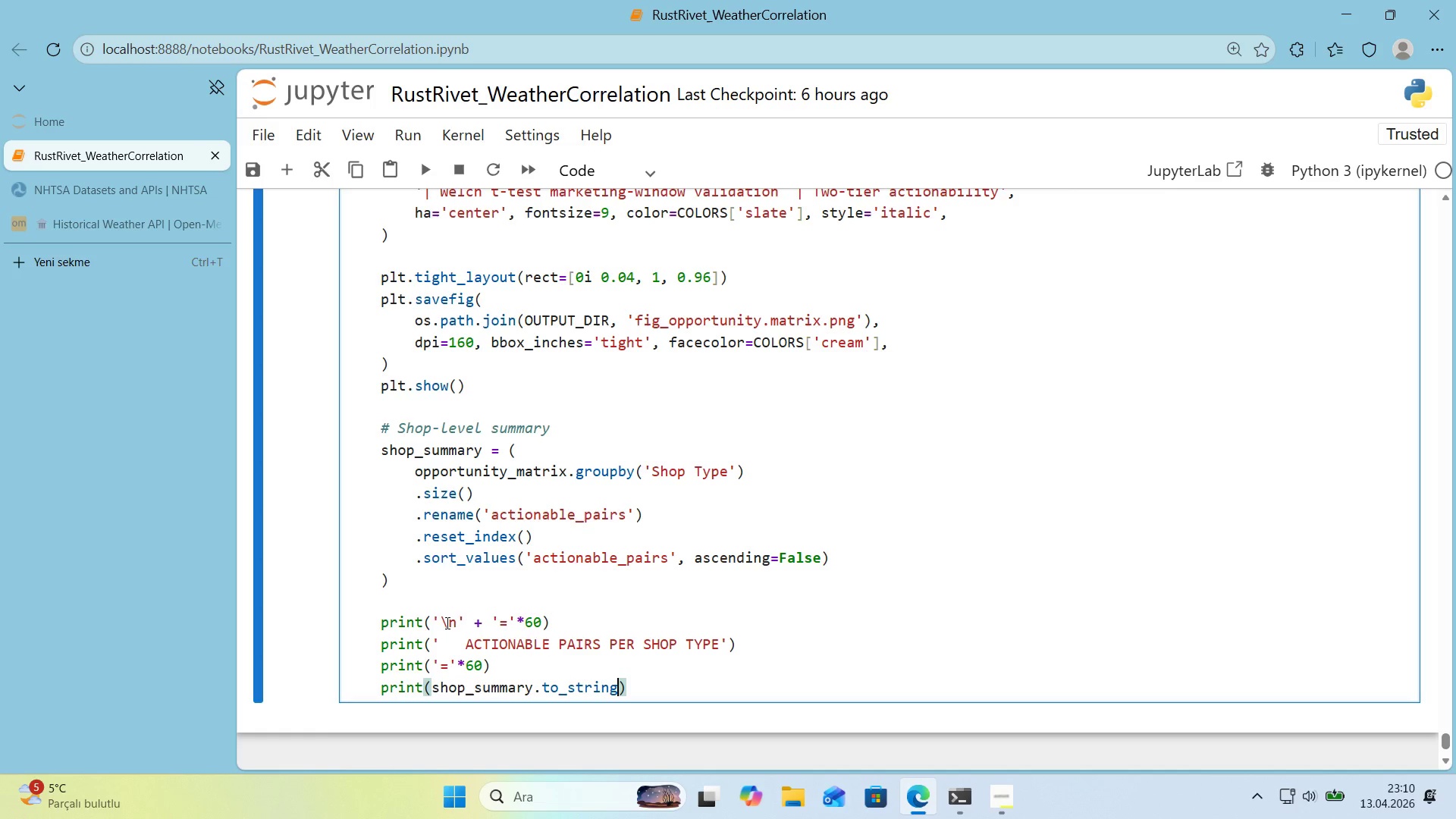 
type(*()
 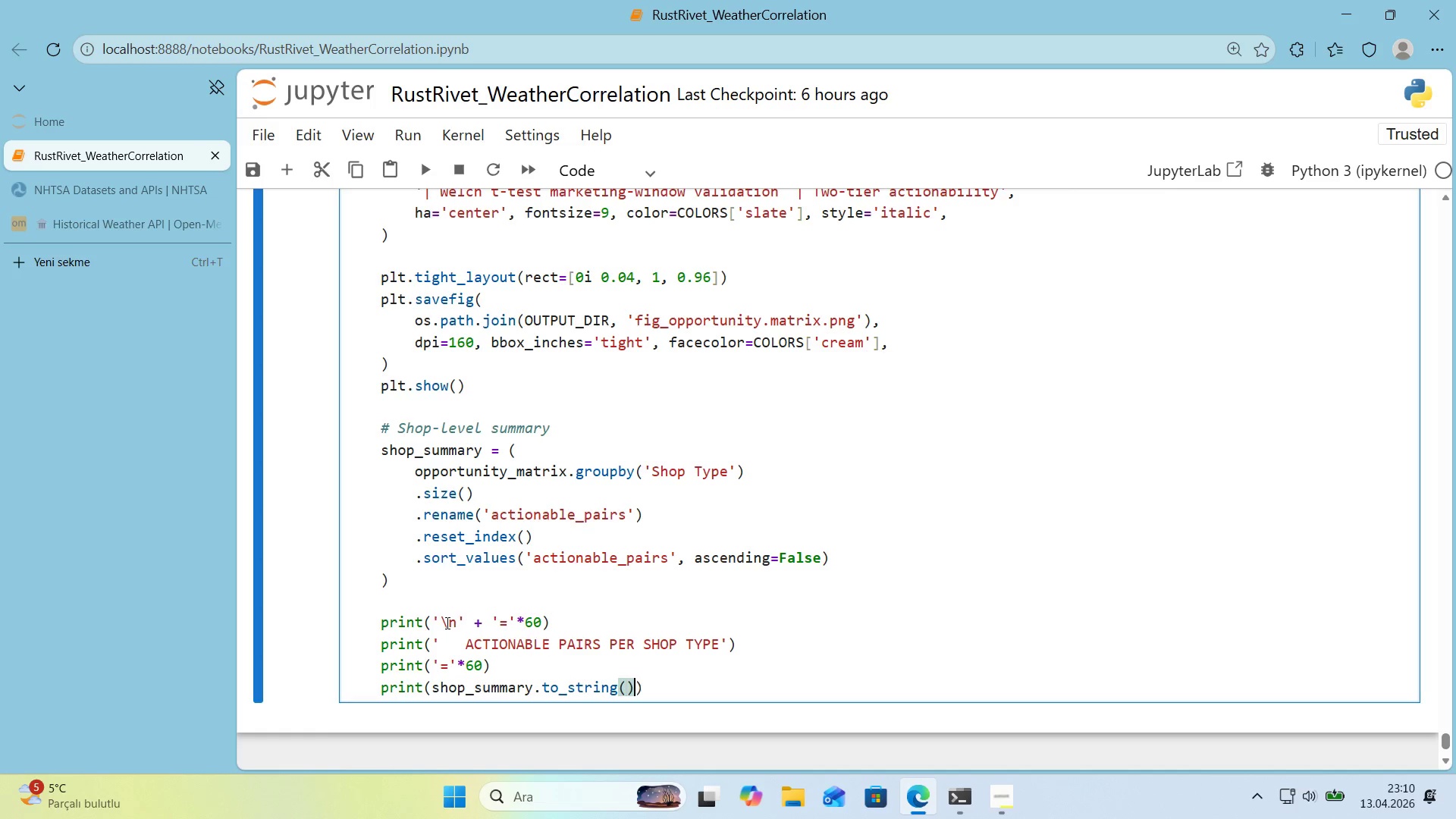 
key(ArrowLeft)
 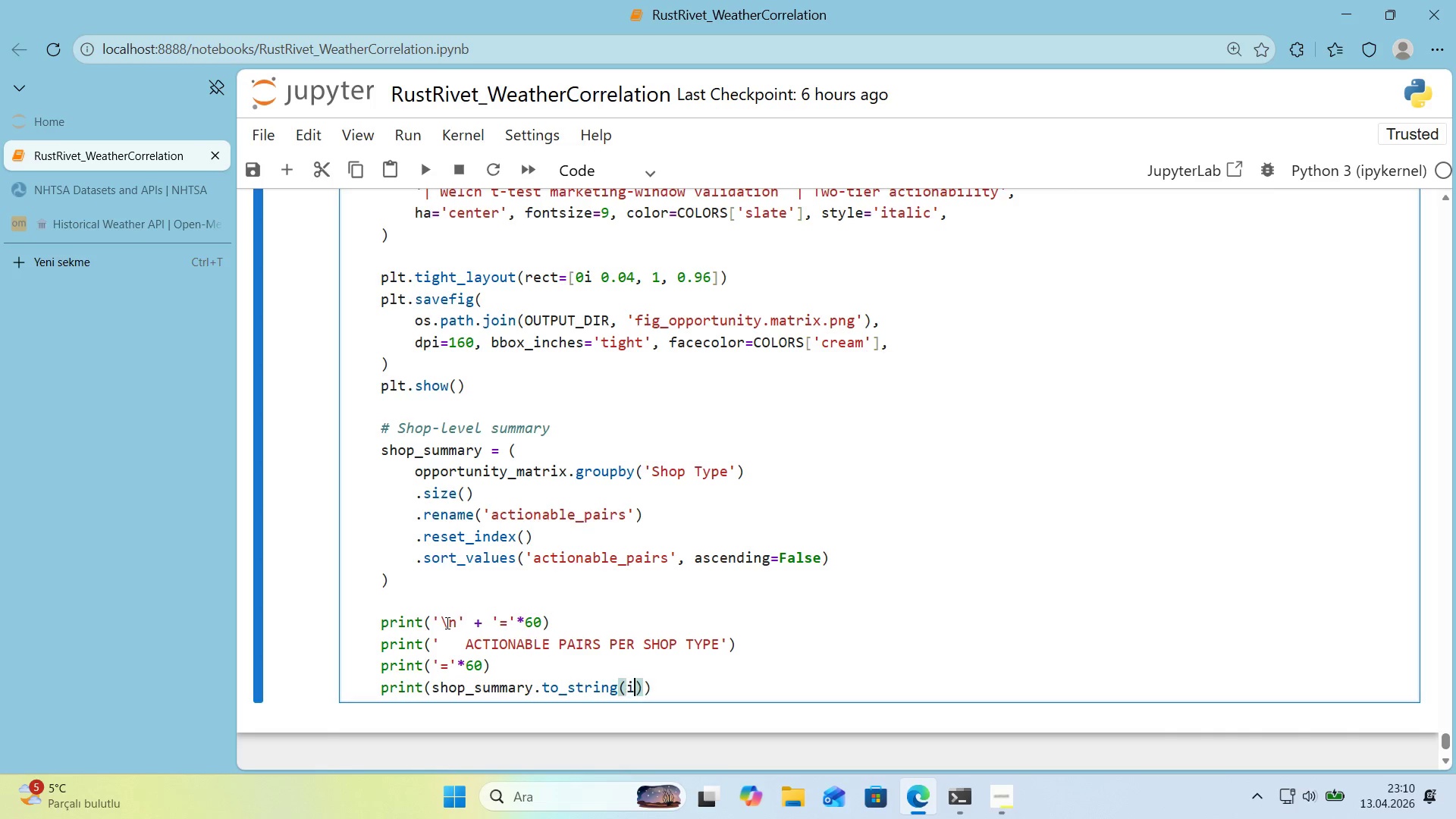 
type('ndex)FALSE)
key(Backspace)
key(Backspace)
key(Backspace)
key(Backspace)
type(alse)
 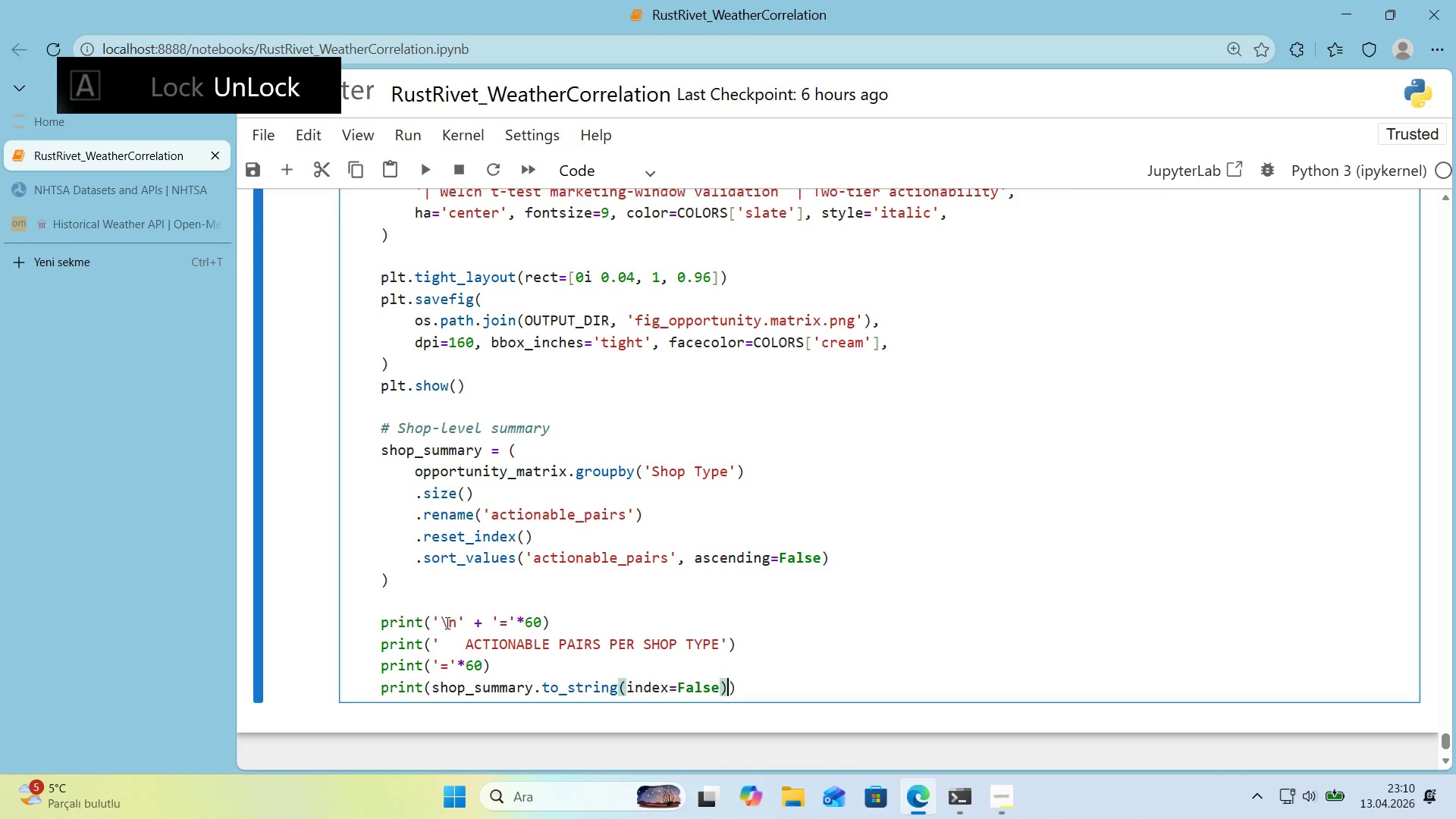 
 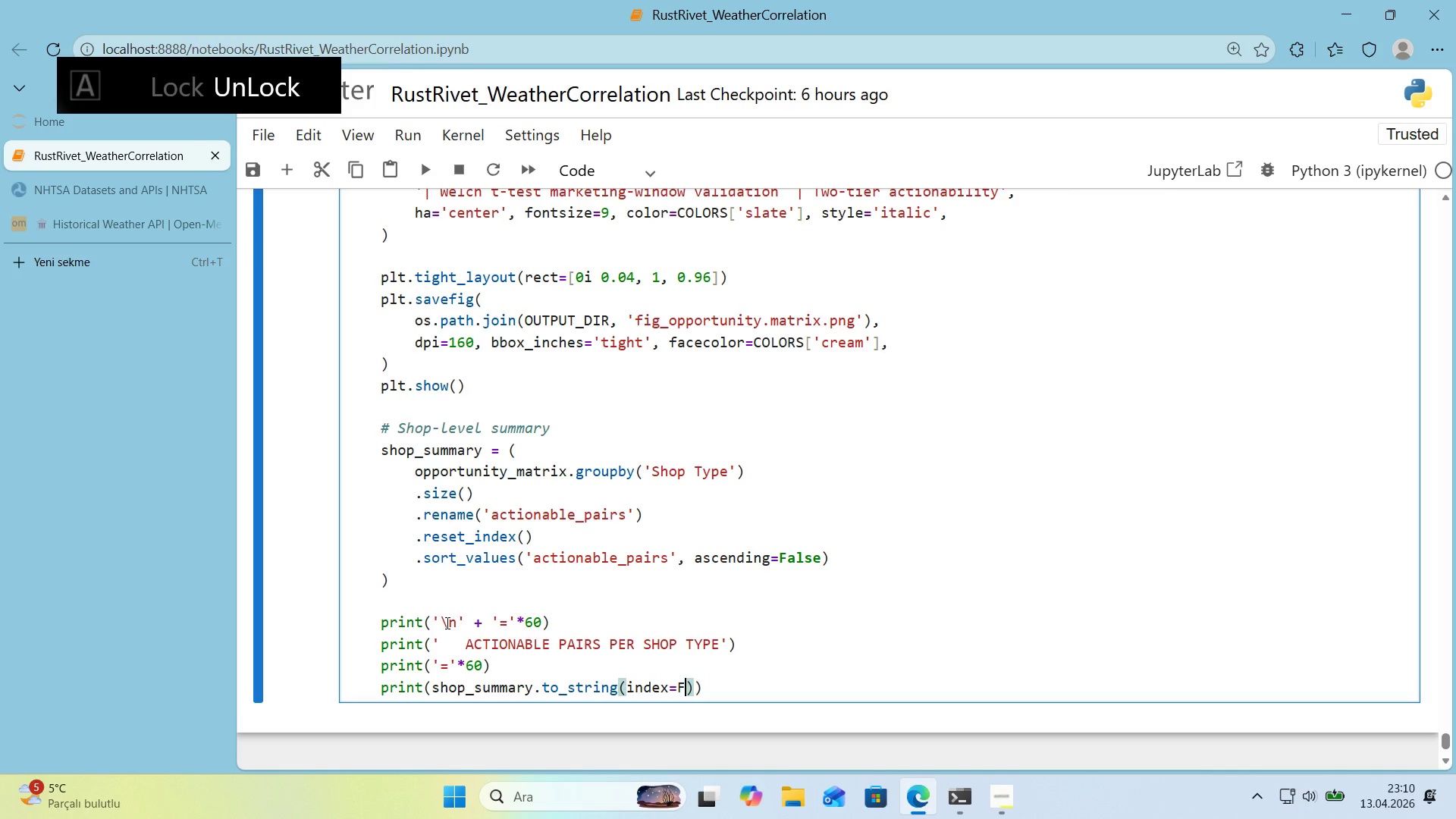 
key(ArrowRight)
 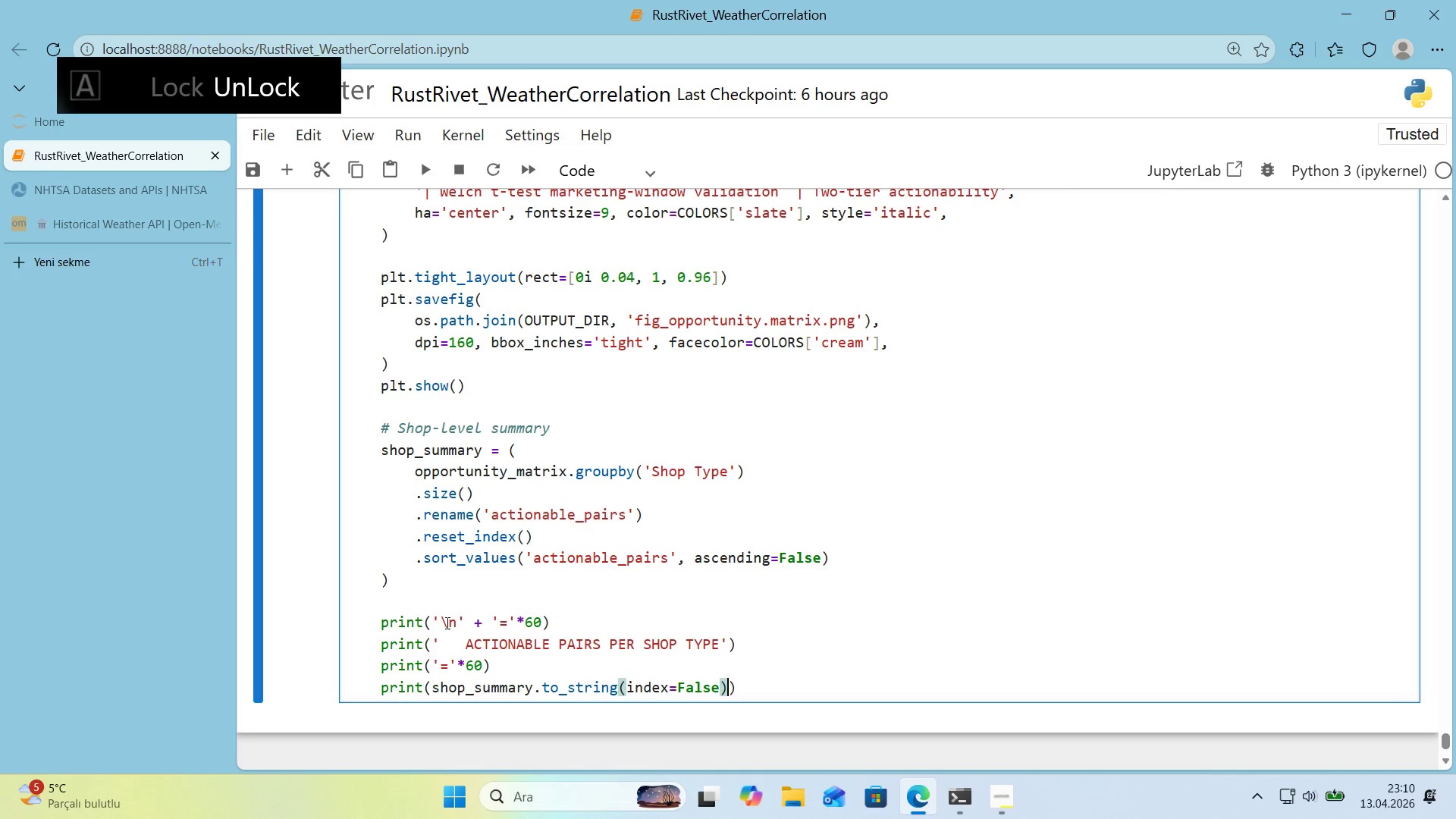 
key(ArrowRight)
 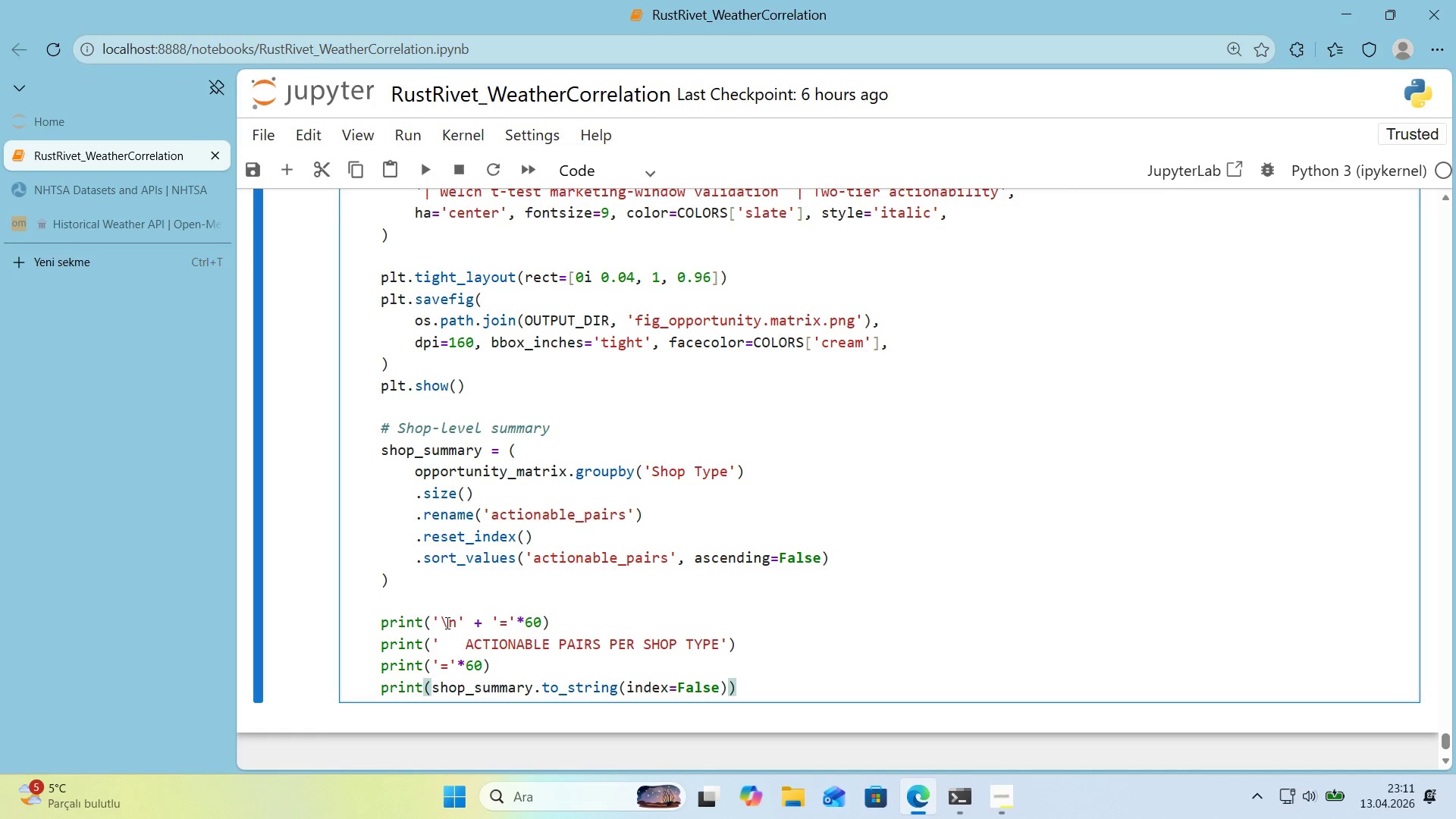 
key(Shift+Enter)
 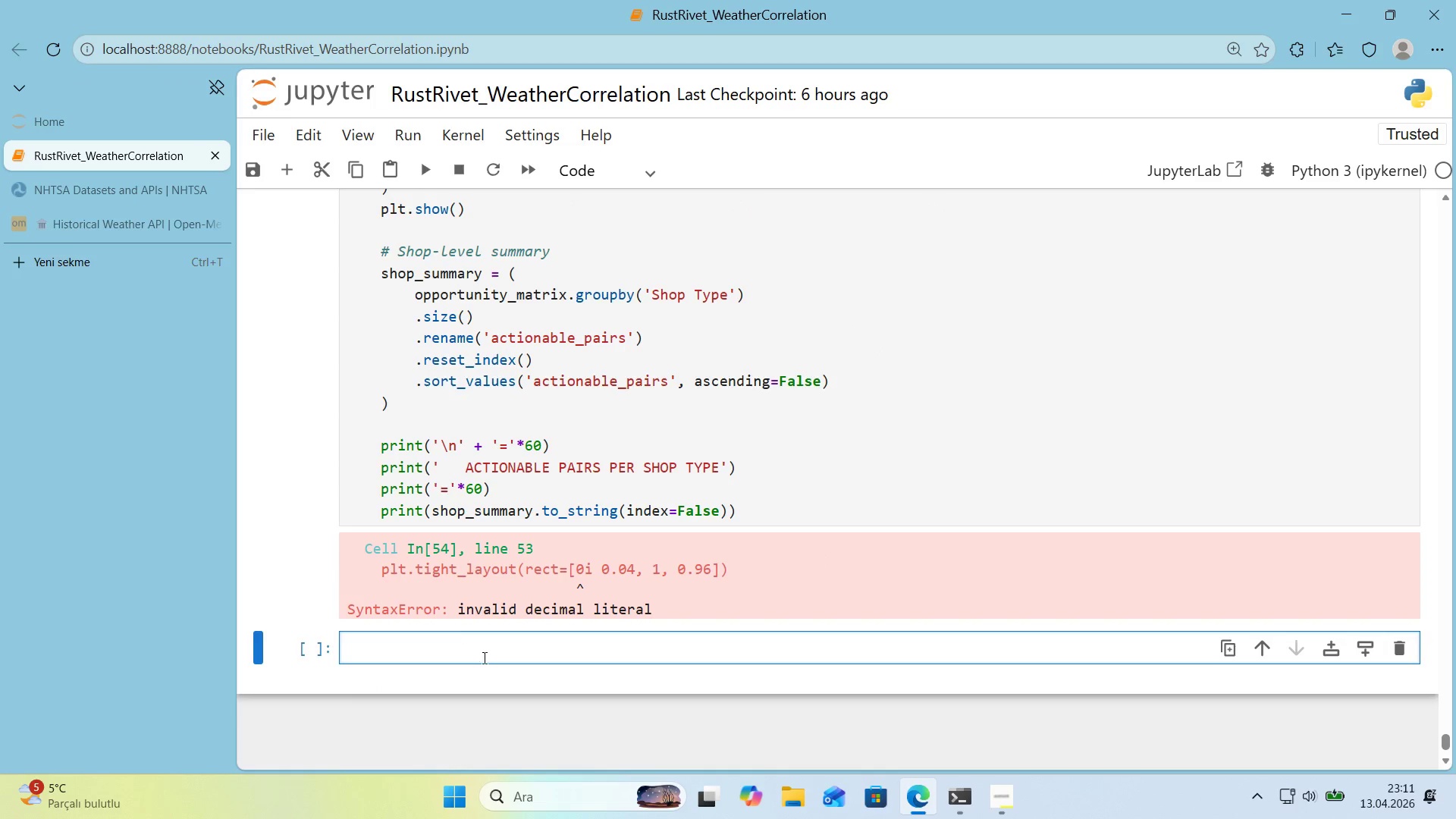 
scroll: coordinate [635, 560], scroll_direction: up, amount: 14.0
 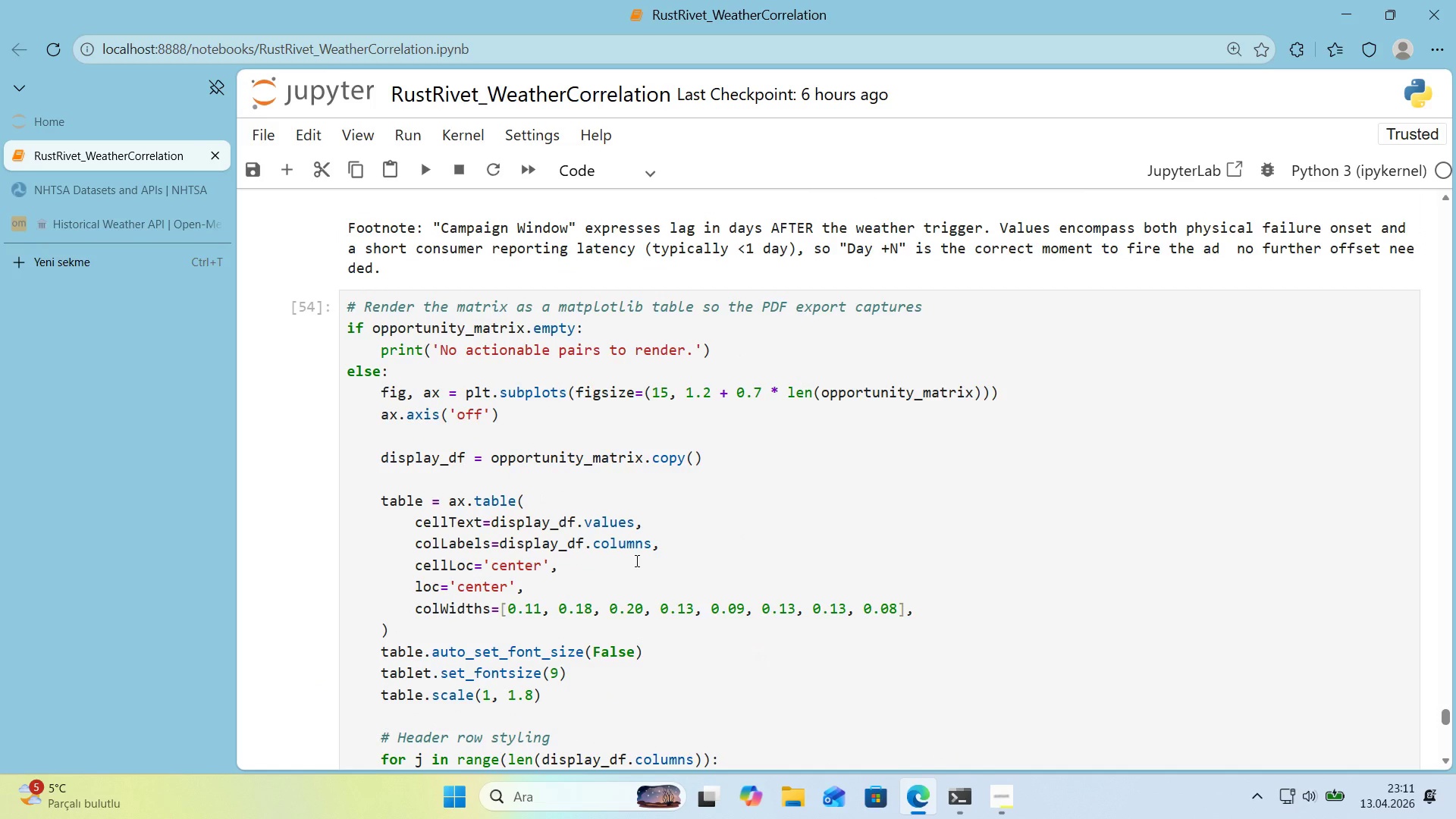 
scroll: coordinate [635, 560], scroll_direction: down, amount: 14.0
 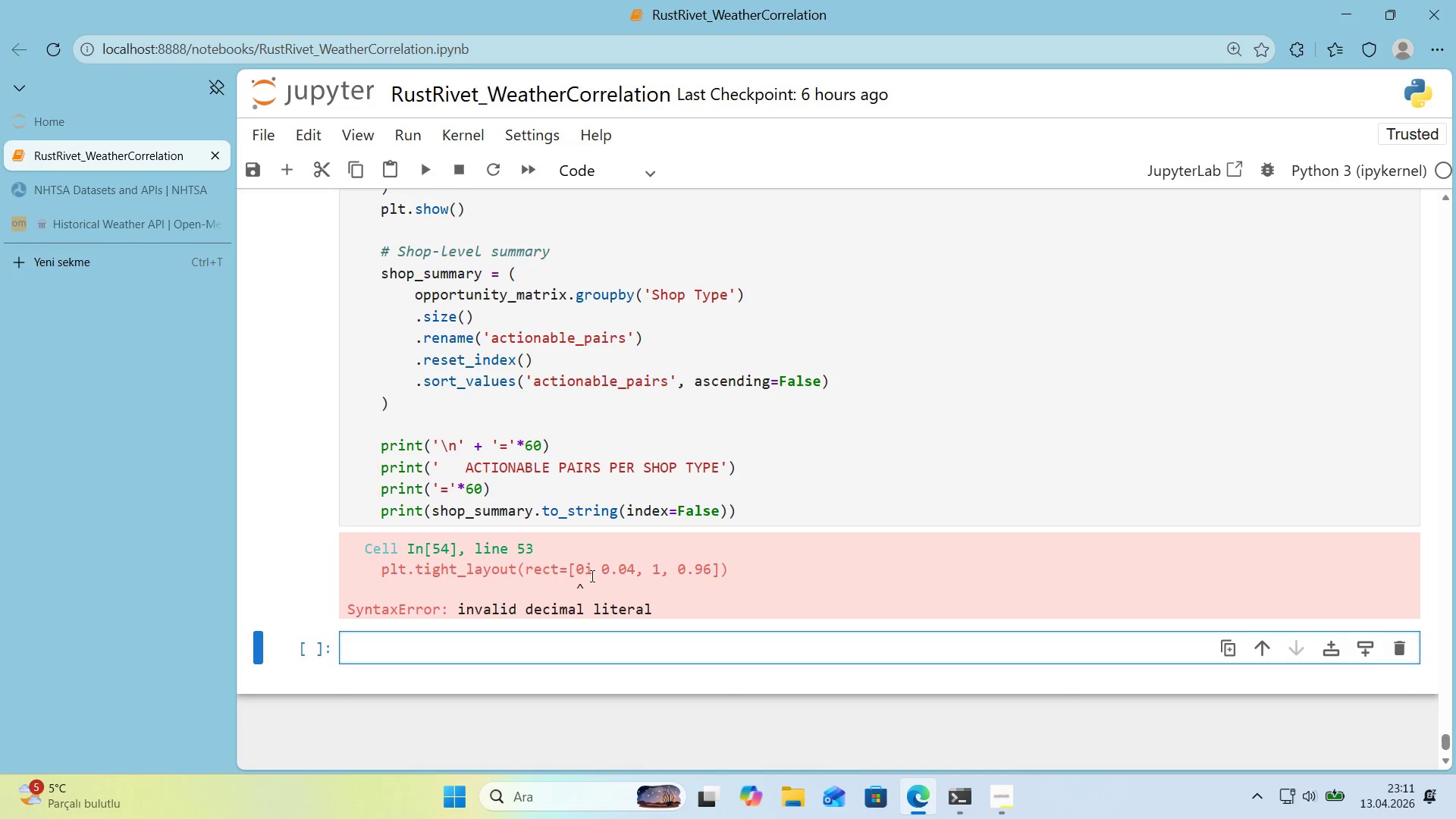 
scroll: coordinate [557, 333], scroll_direction: up, amount: 11.0
 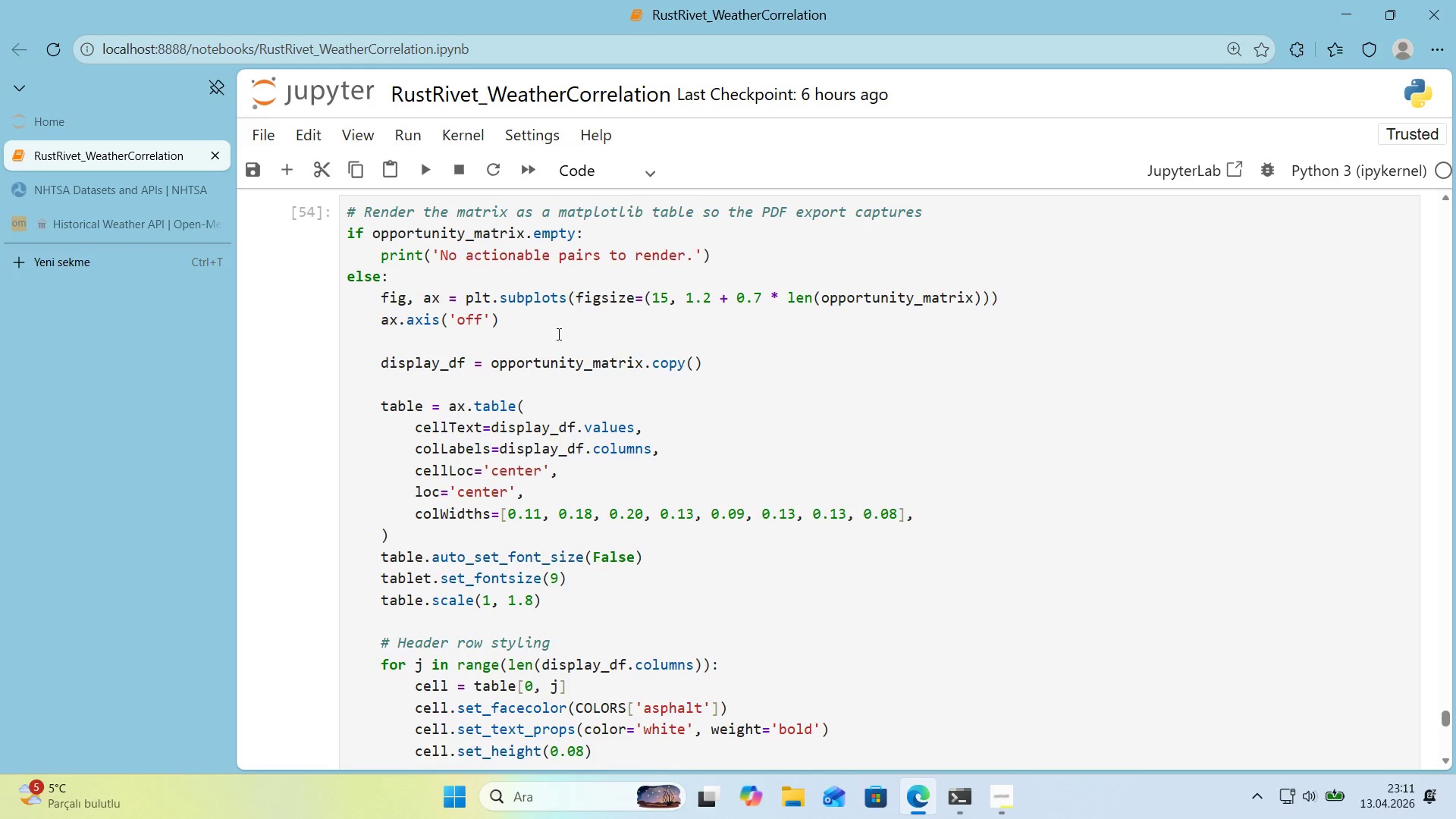 
scroll: coordinate [560, 353], scroll_direction: down, amount: 11.0
 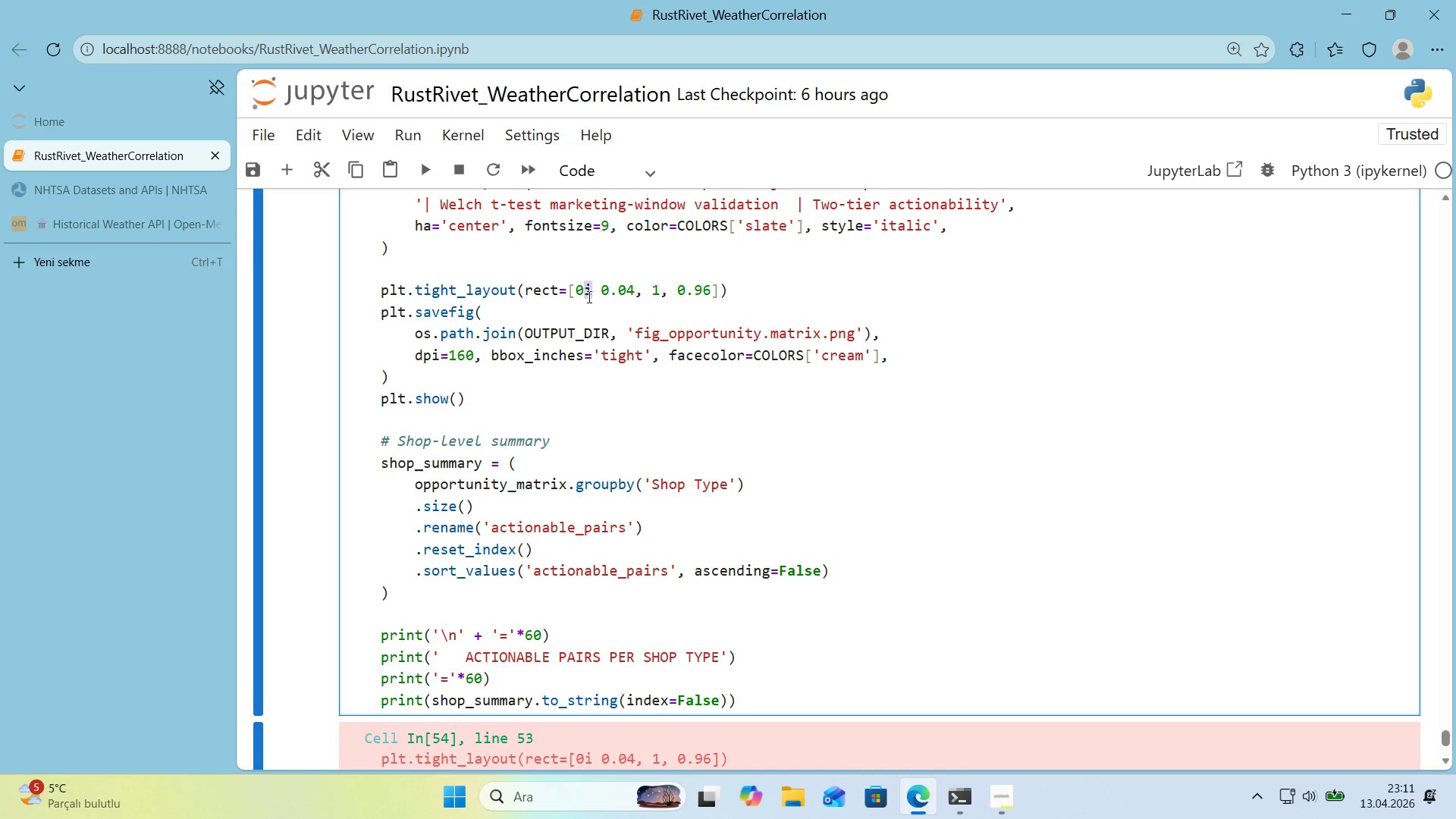 
key(Comma)
 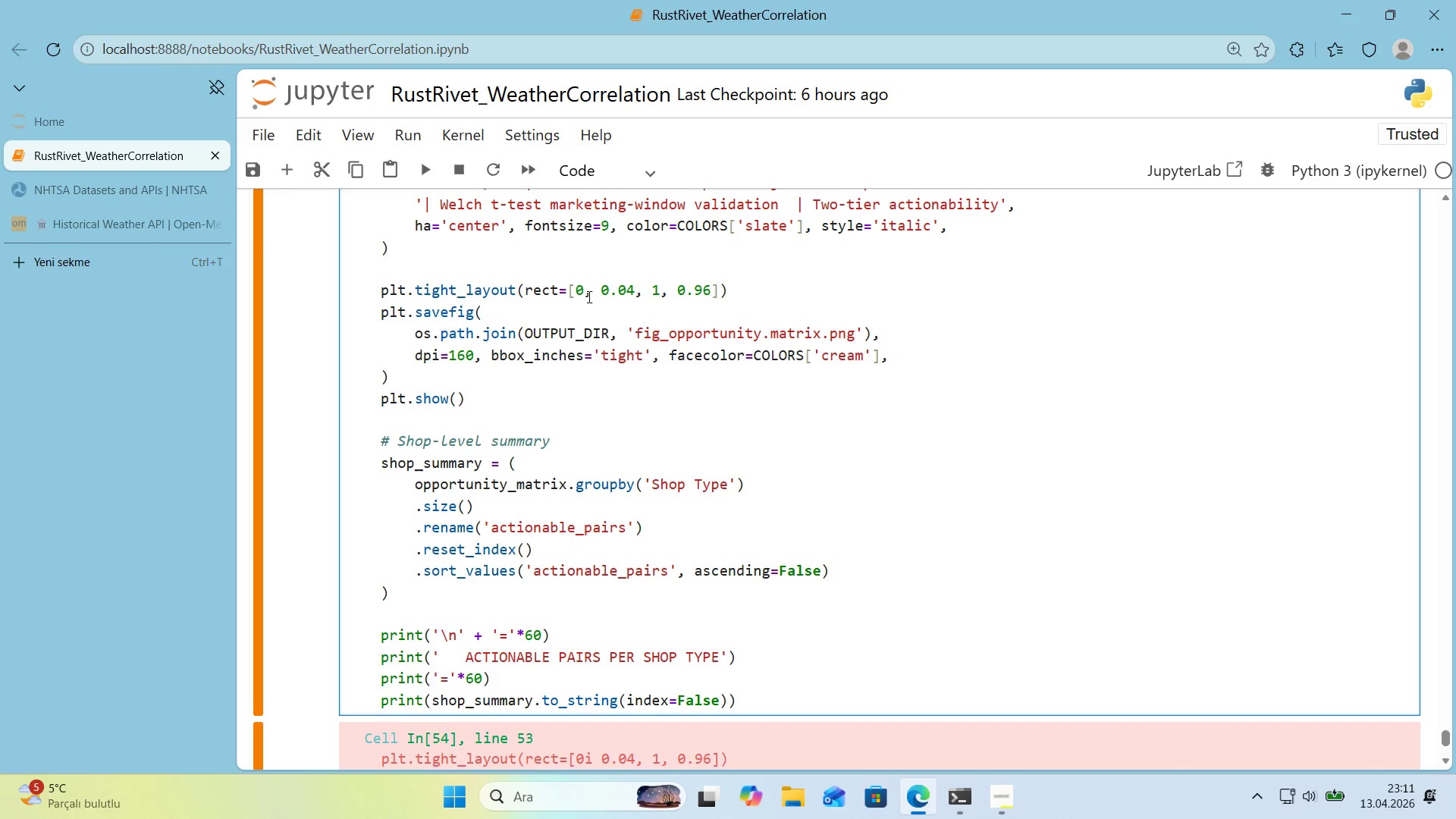 
key(Shift+Enter)
 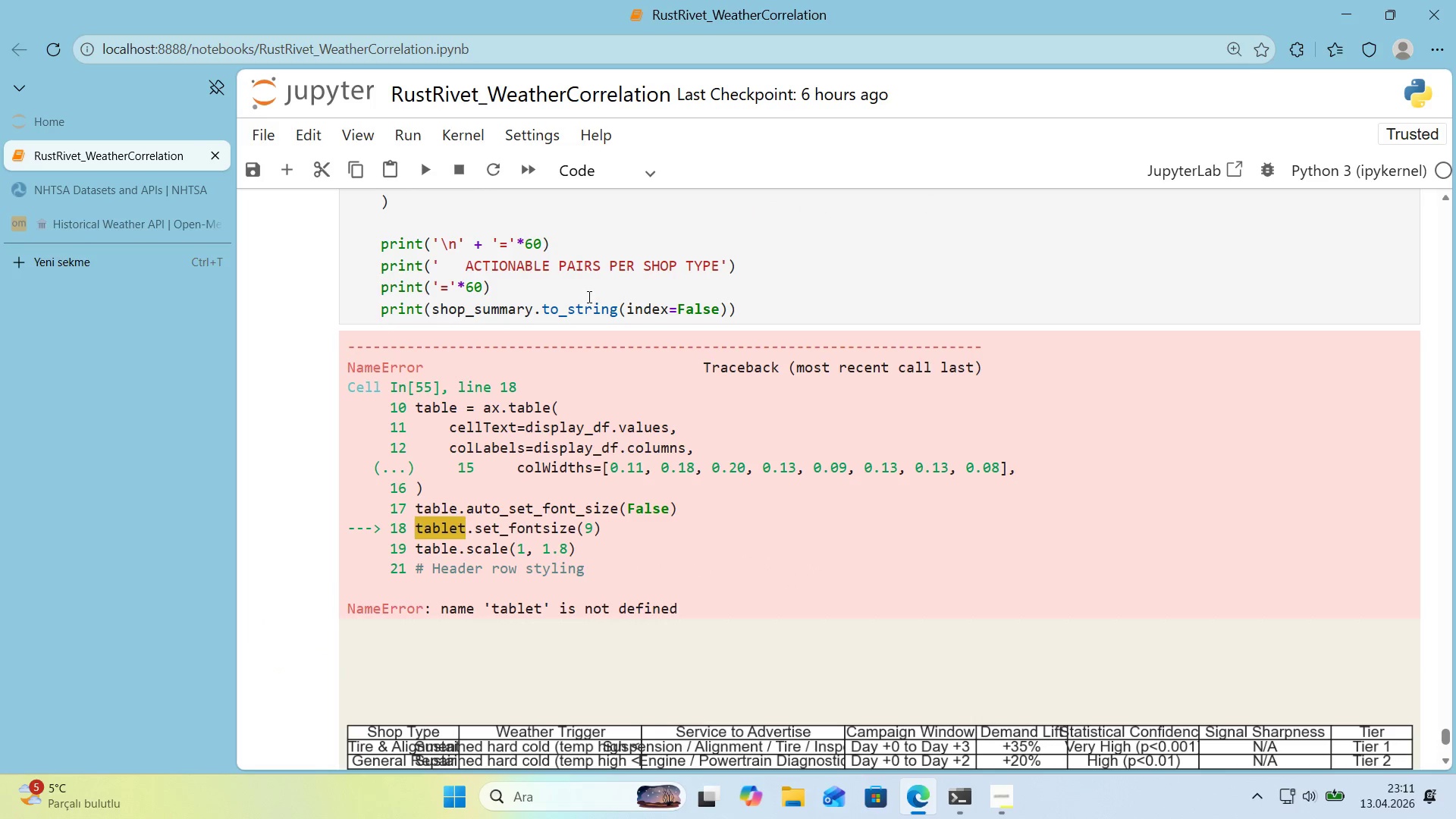 
scroll: coordinate [742, 292], scroll_direction: down, amount: 2.0
 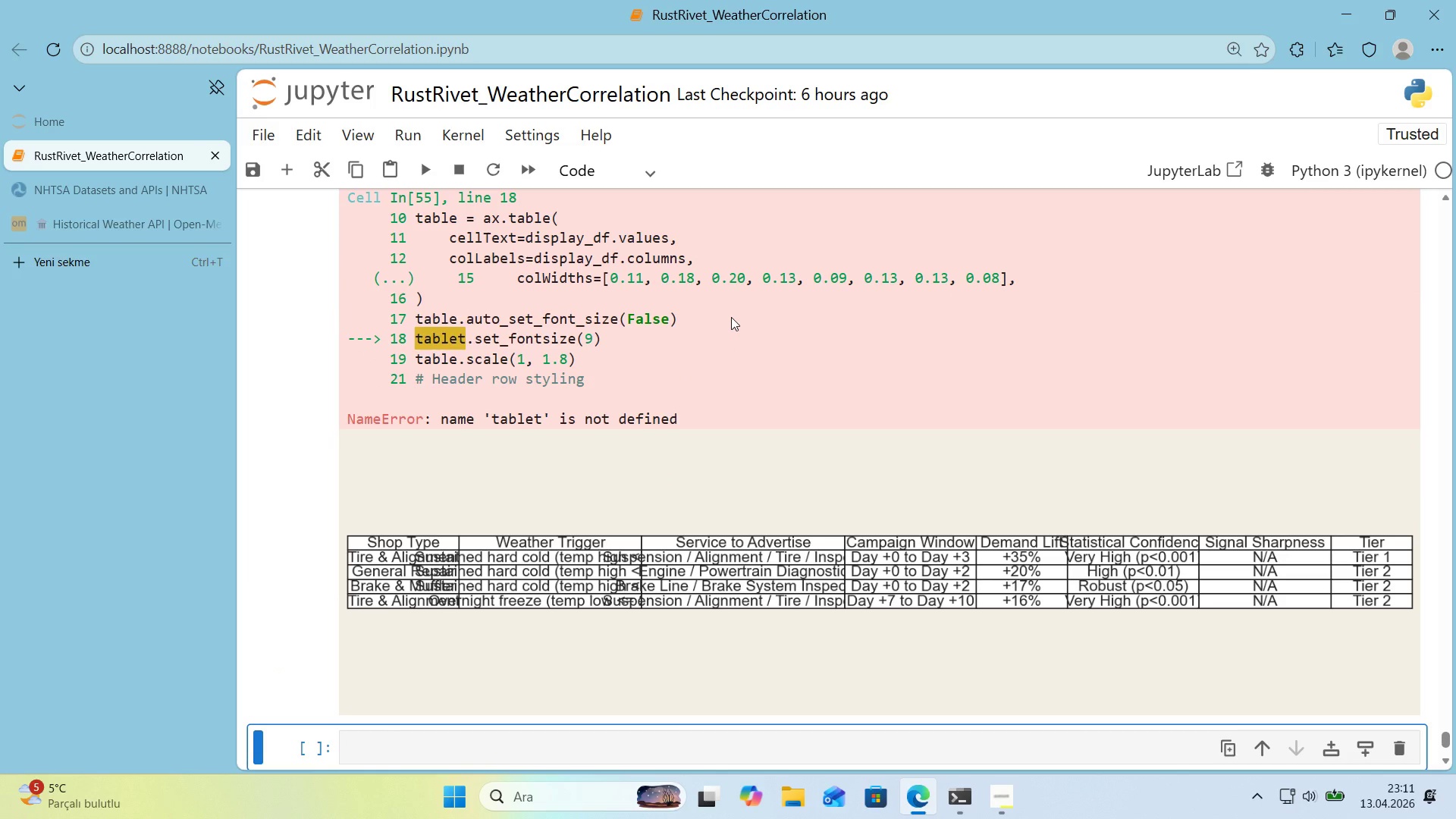 
scroll: coordinate [714, 330], scroll_direction: up, amount: 3.0
 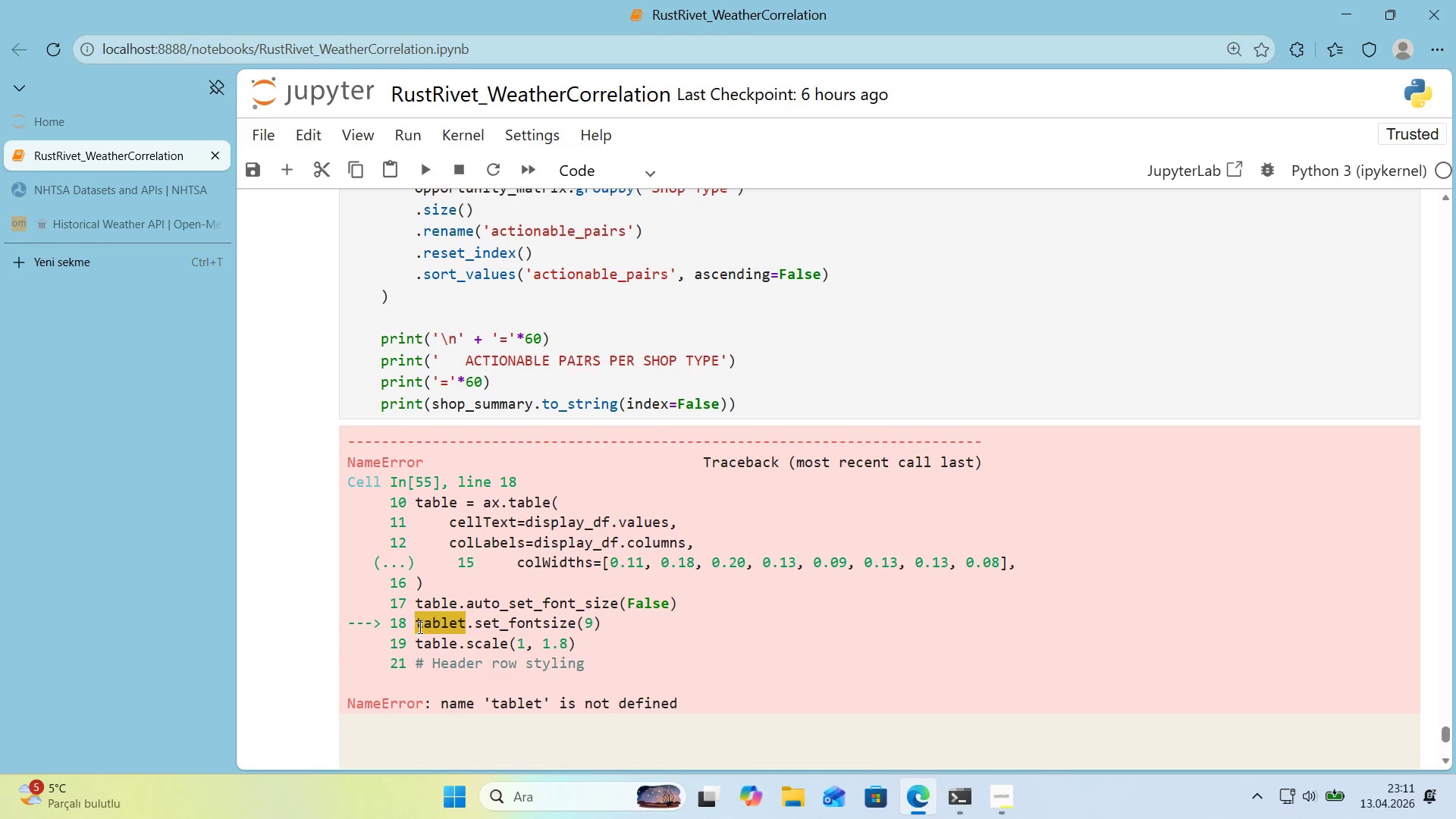 
left_click_drag(start_coordinate=[418, 627], to_coordinate=[600, 621])
 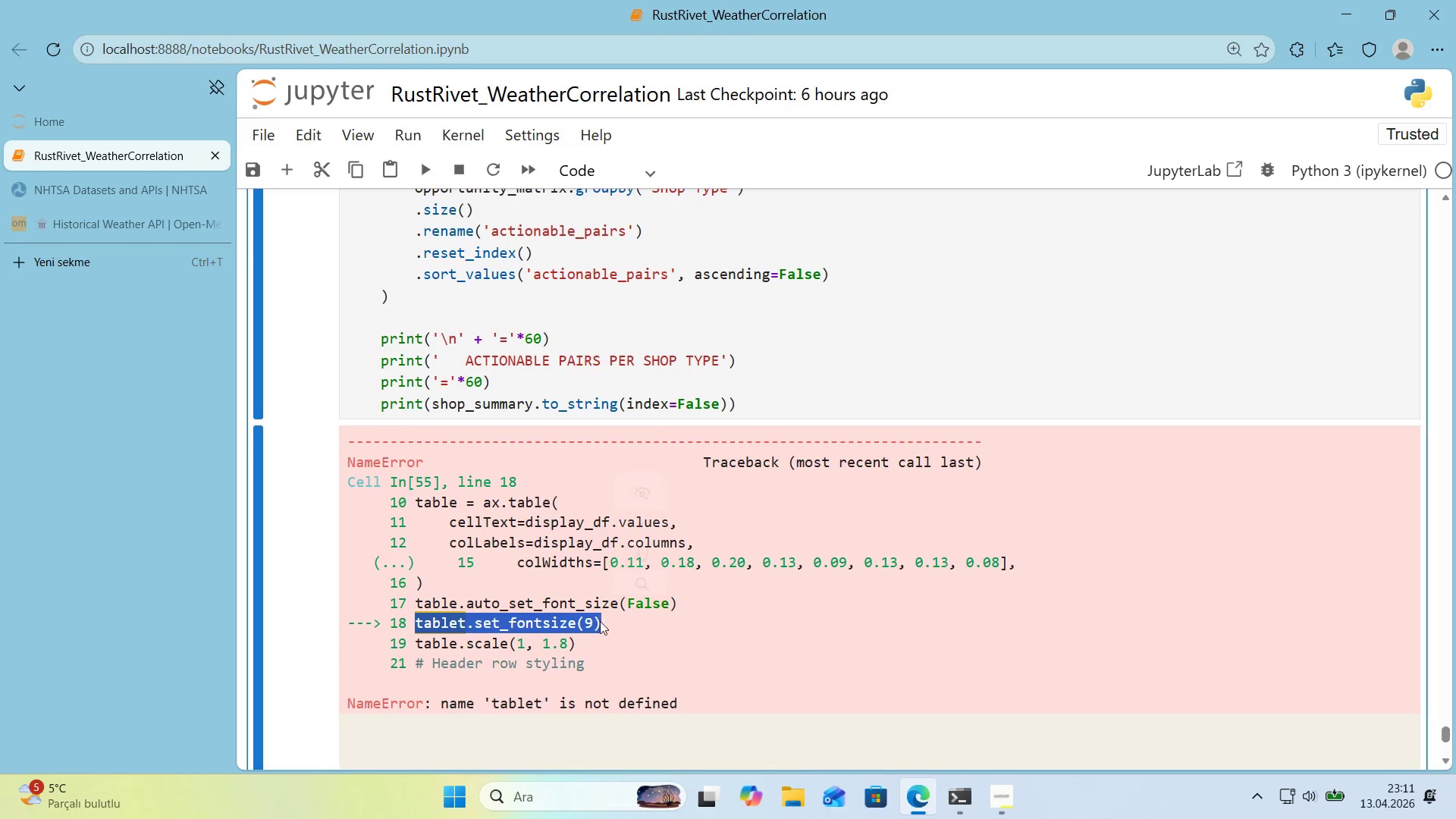 
key(Control+ControlLeft)
 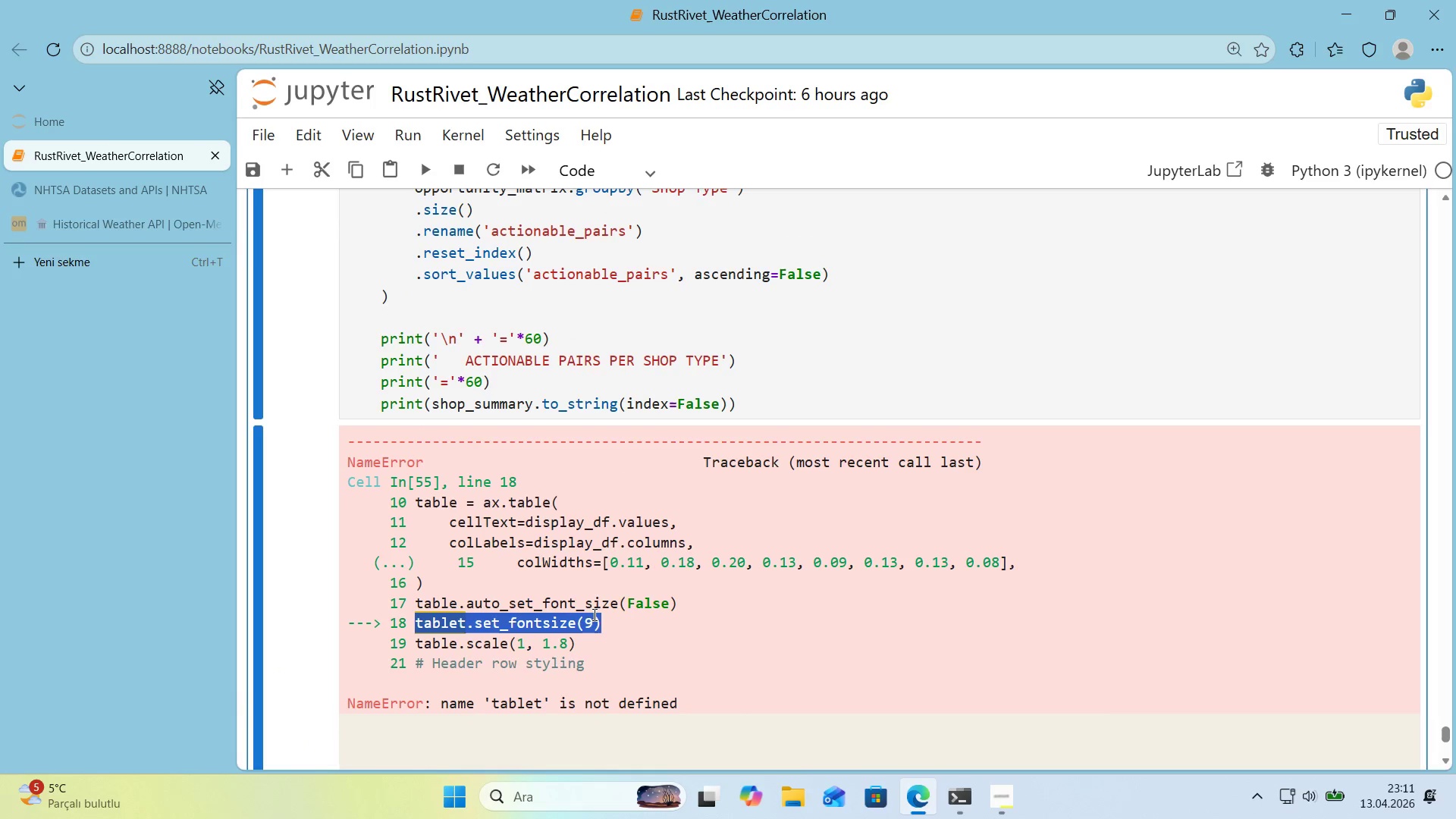 
key(Control+C)
 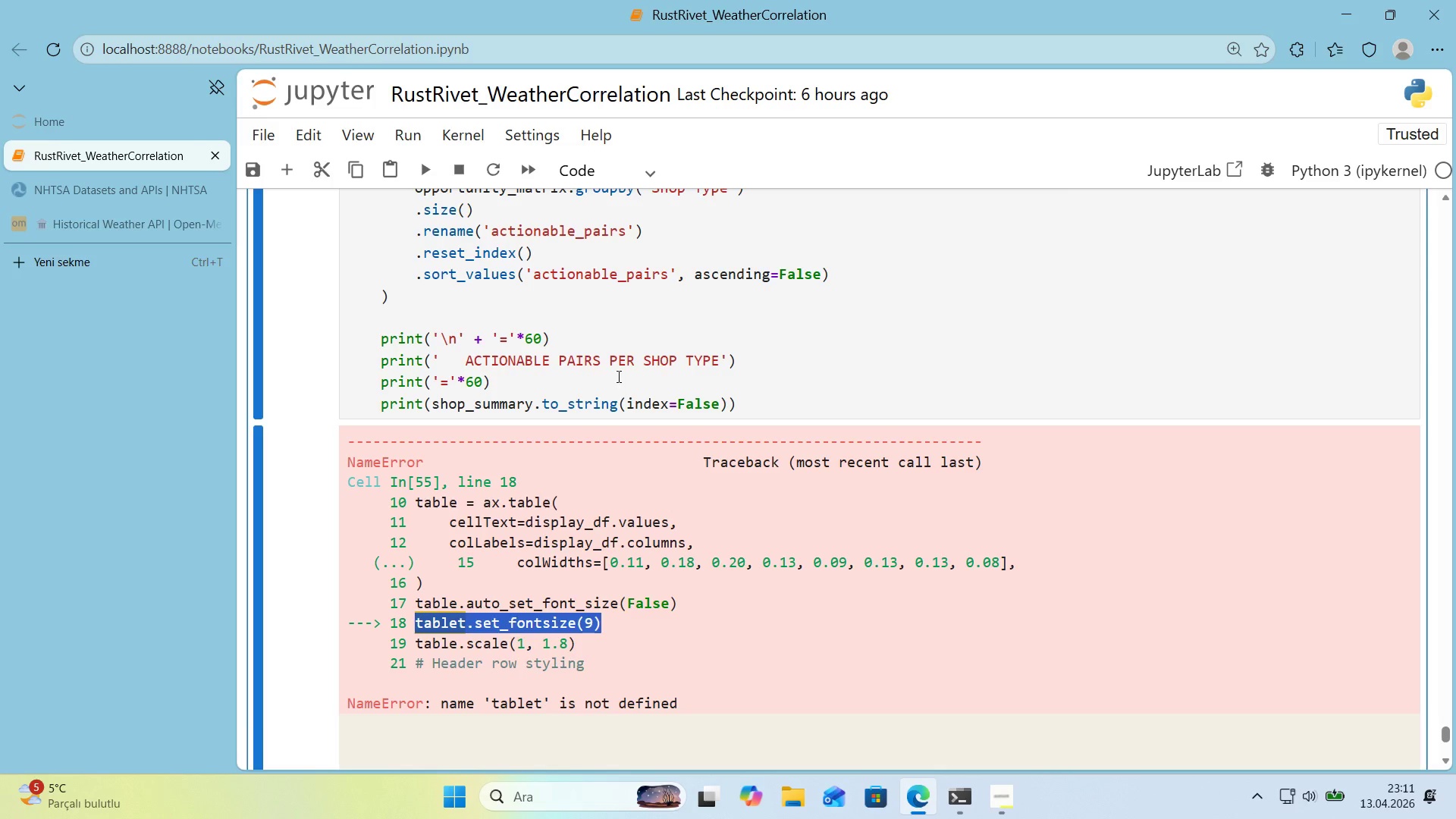 
left_click([620, 372])
 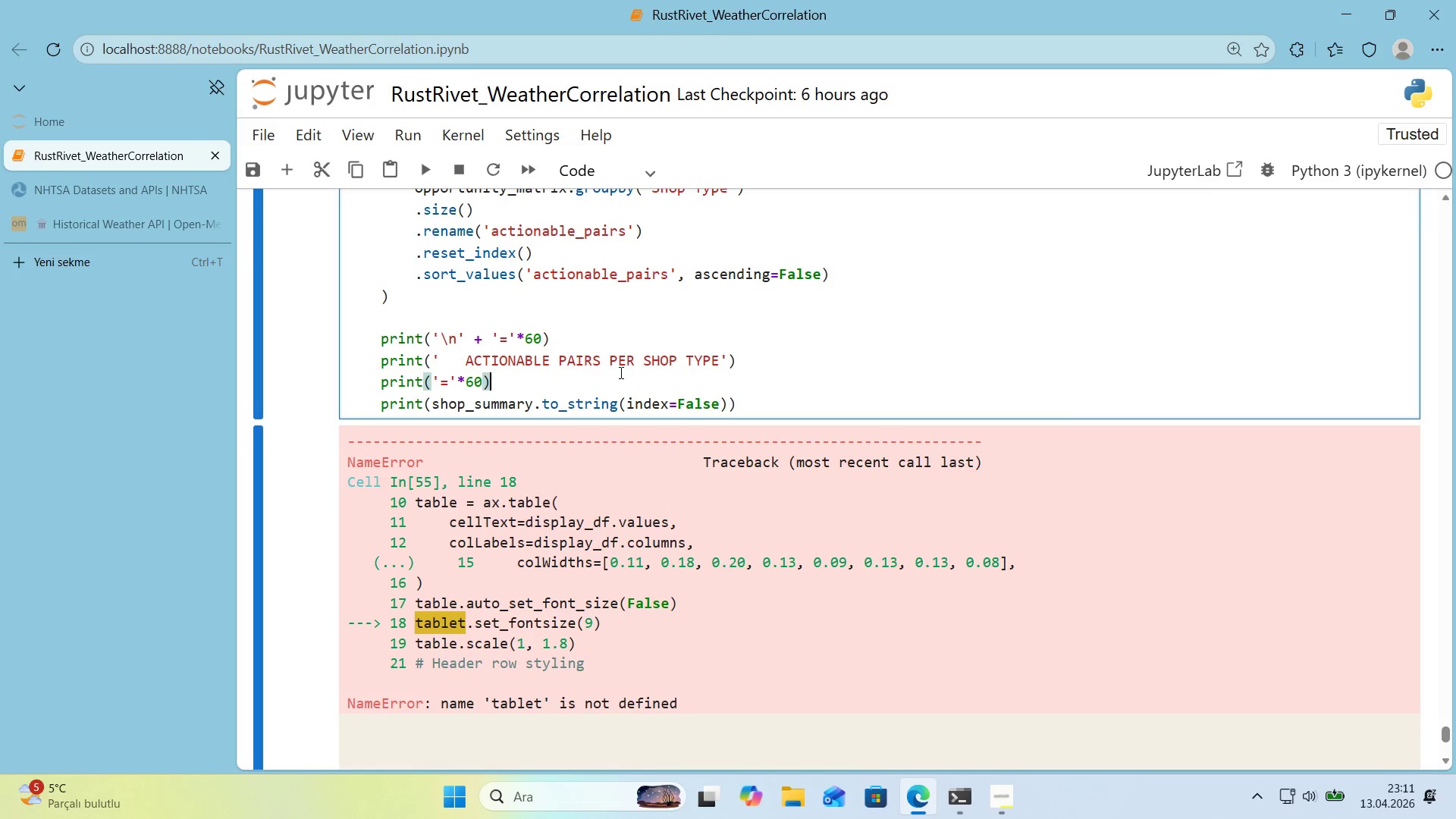 
key(Control+ControlLeft)
 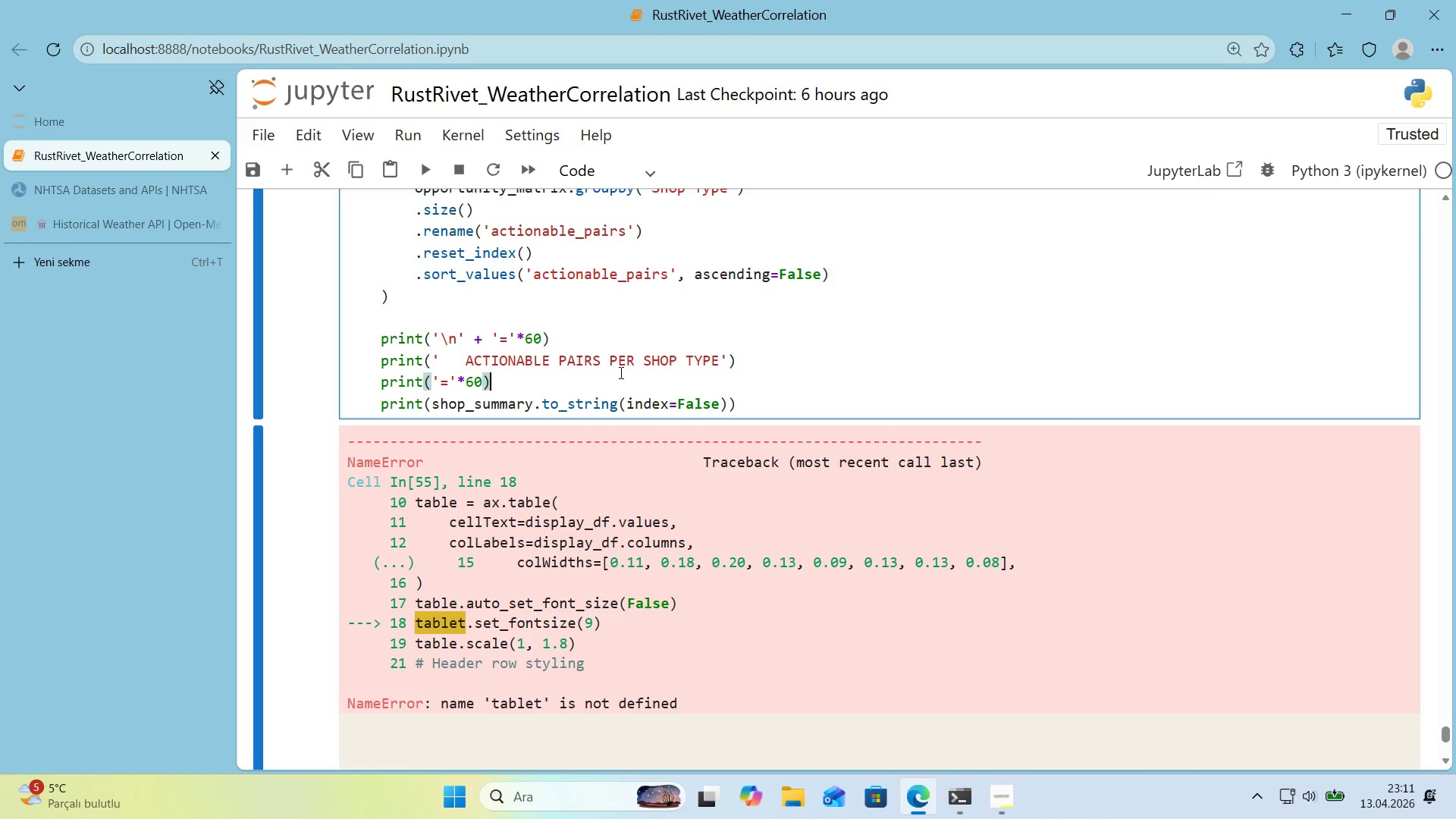 
key(Control+F)
 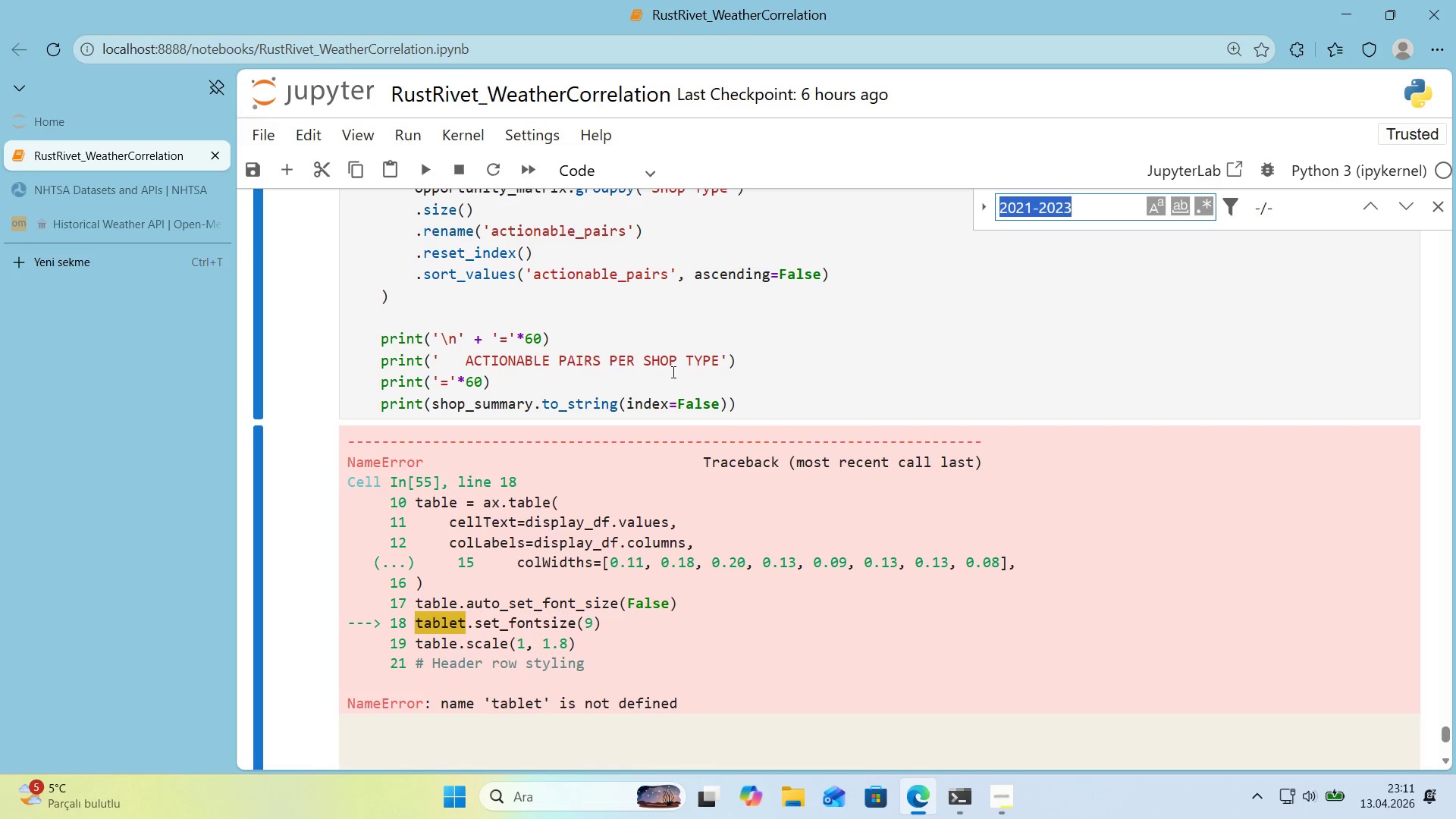 
key(Control+ControlLeft)
 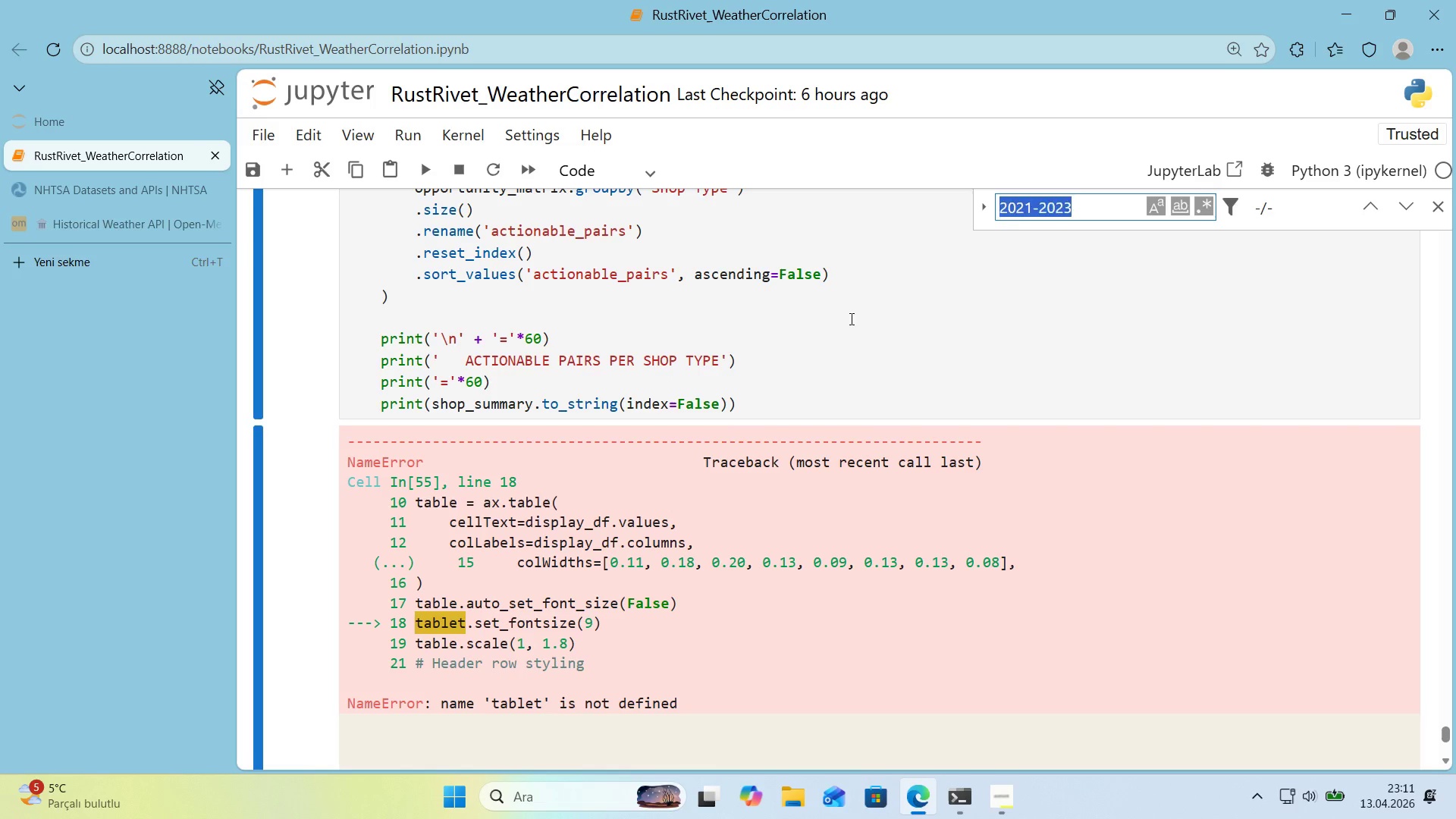 
key(Control+V)
 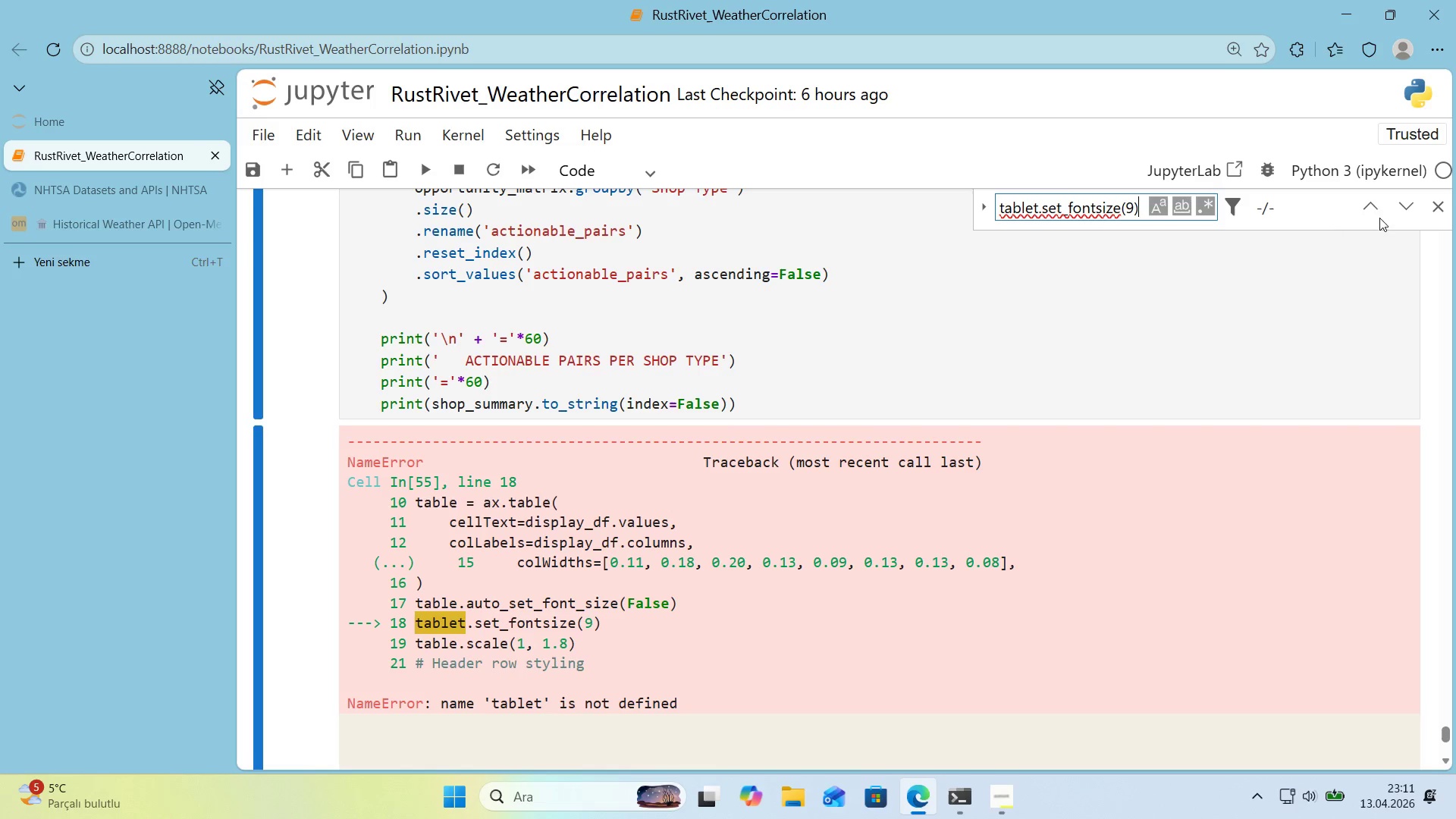 
left_click([1372, 212])
 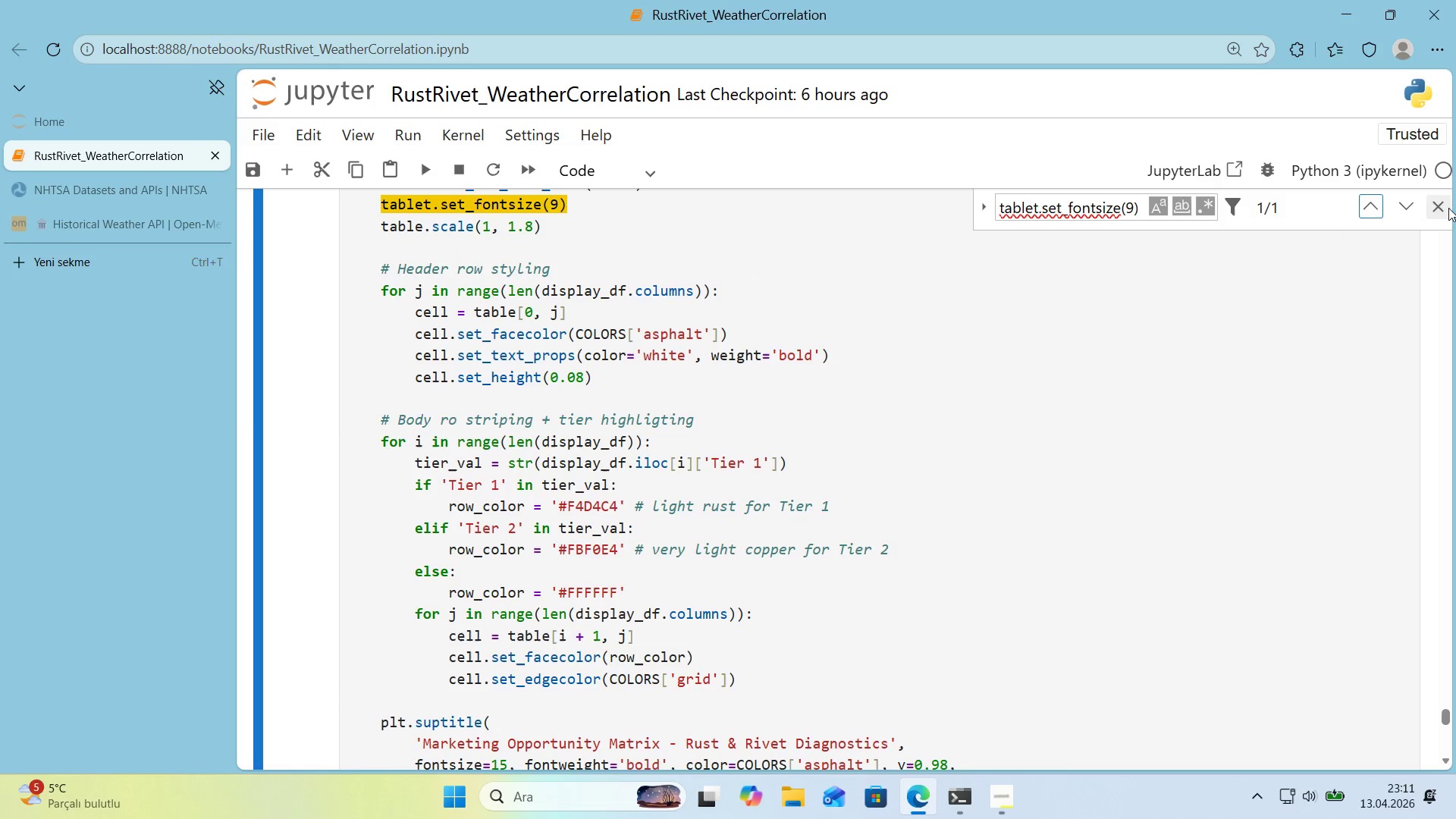 
left_click([1445, 209])
 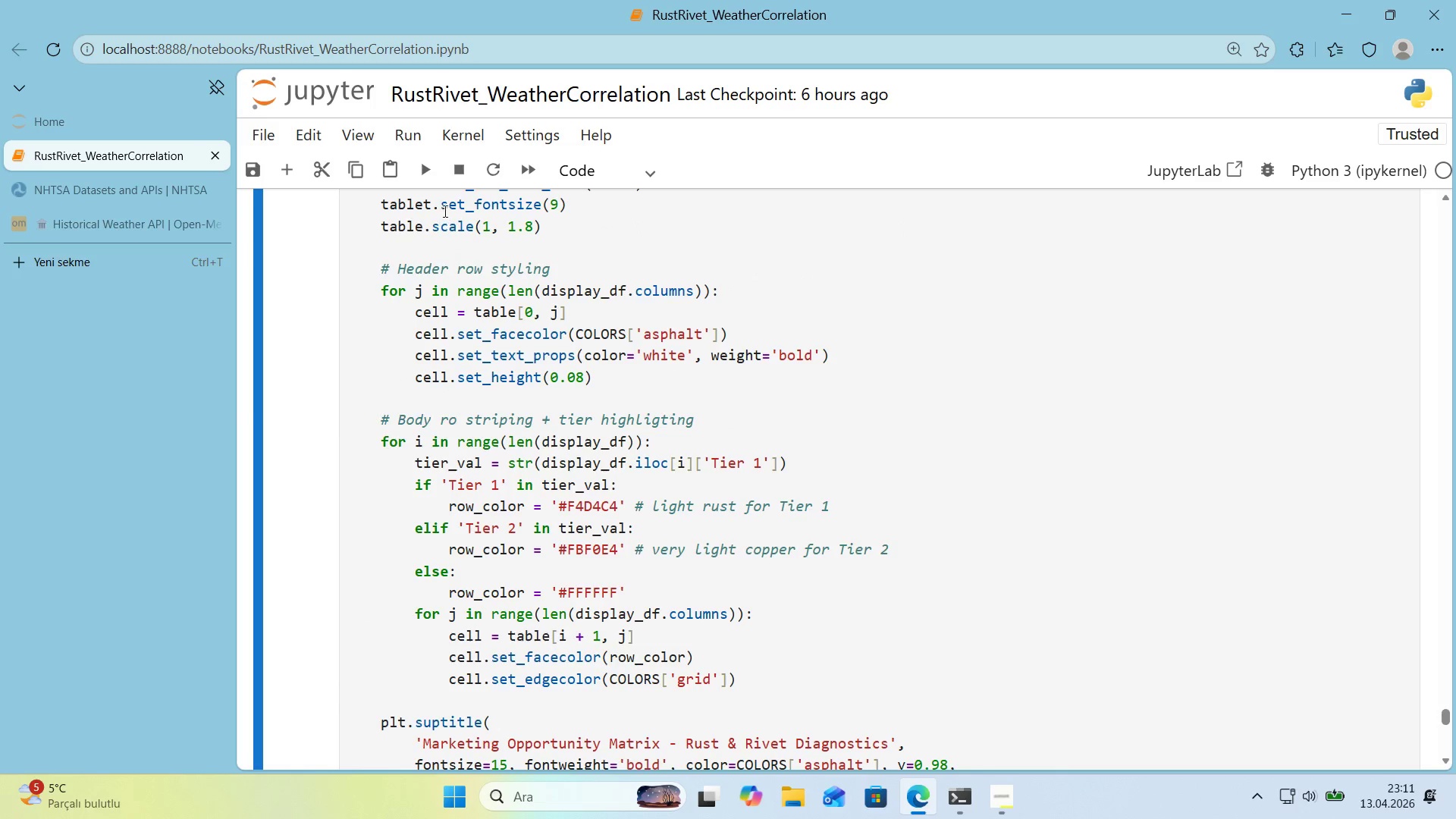 
left_click([434, 211])
 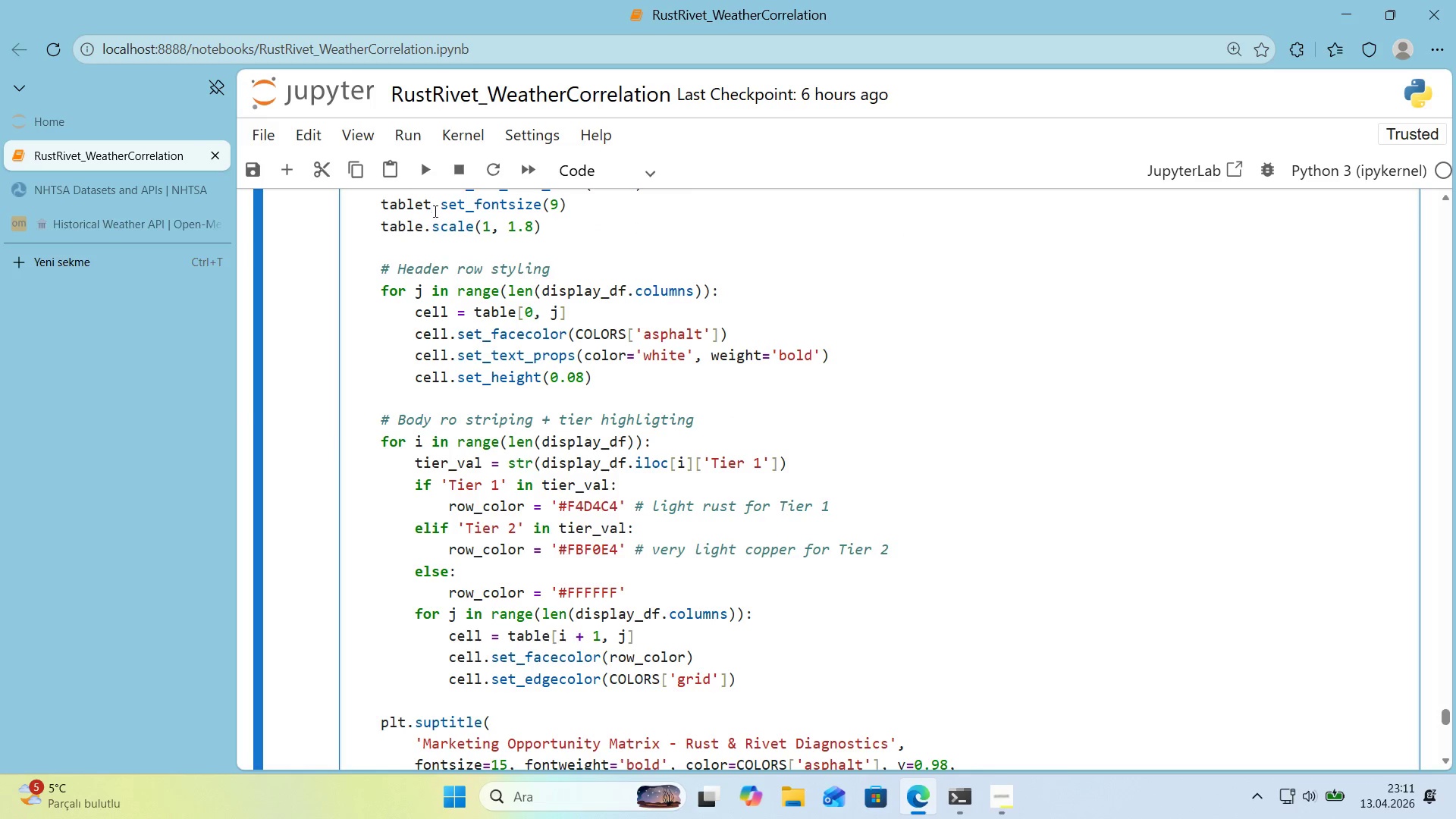 
key(Backspace)
 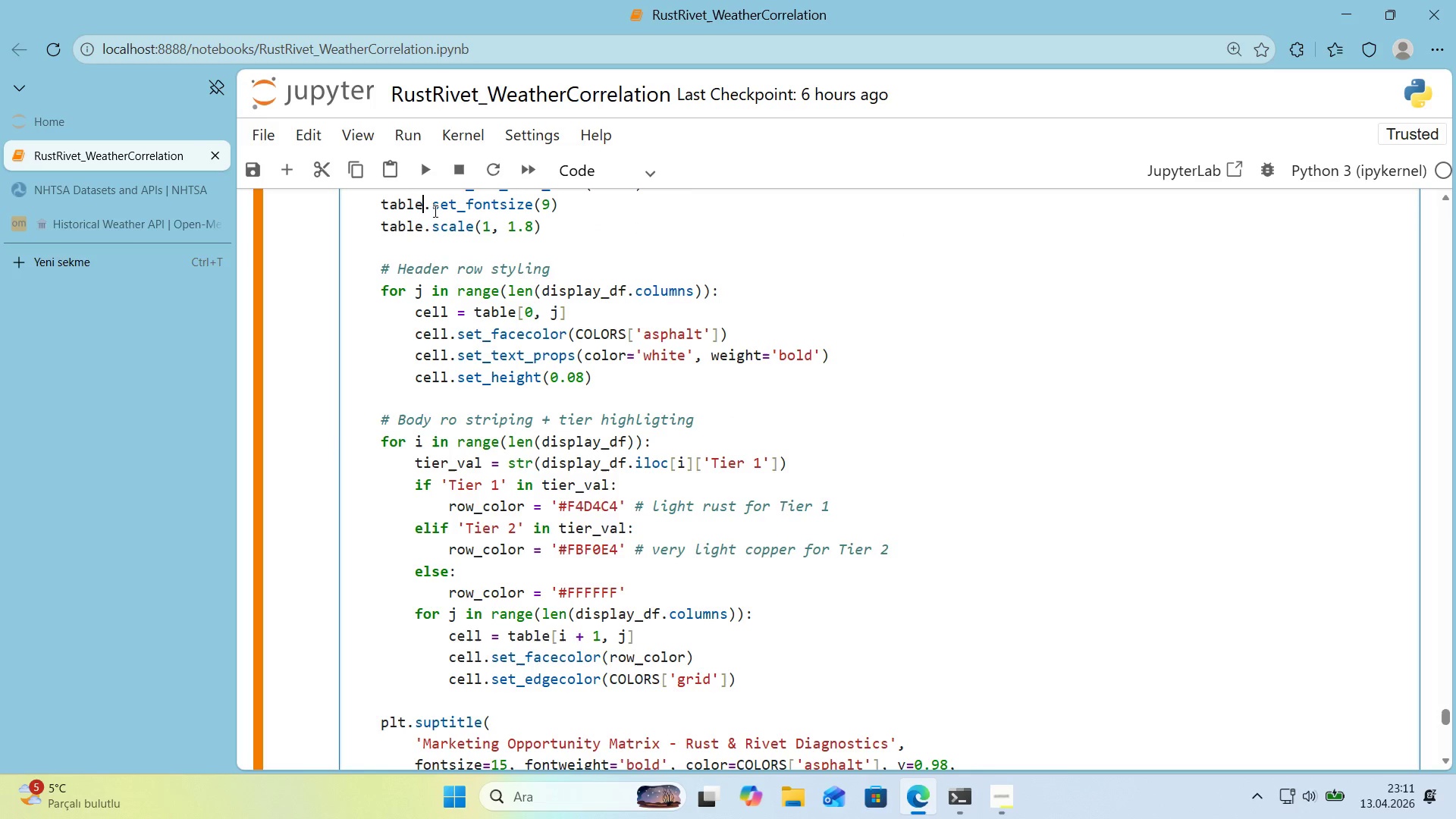 
key(Shift+Enter)
 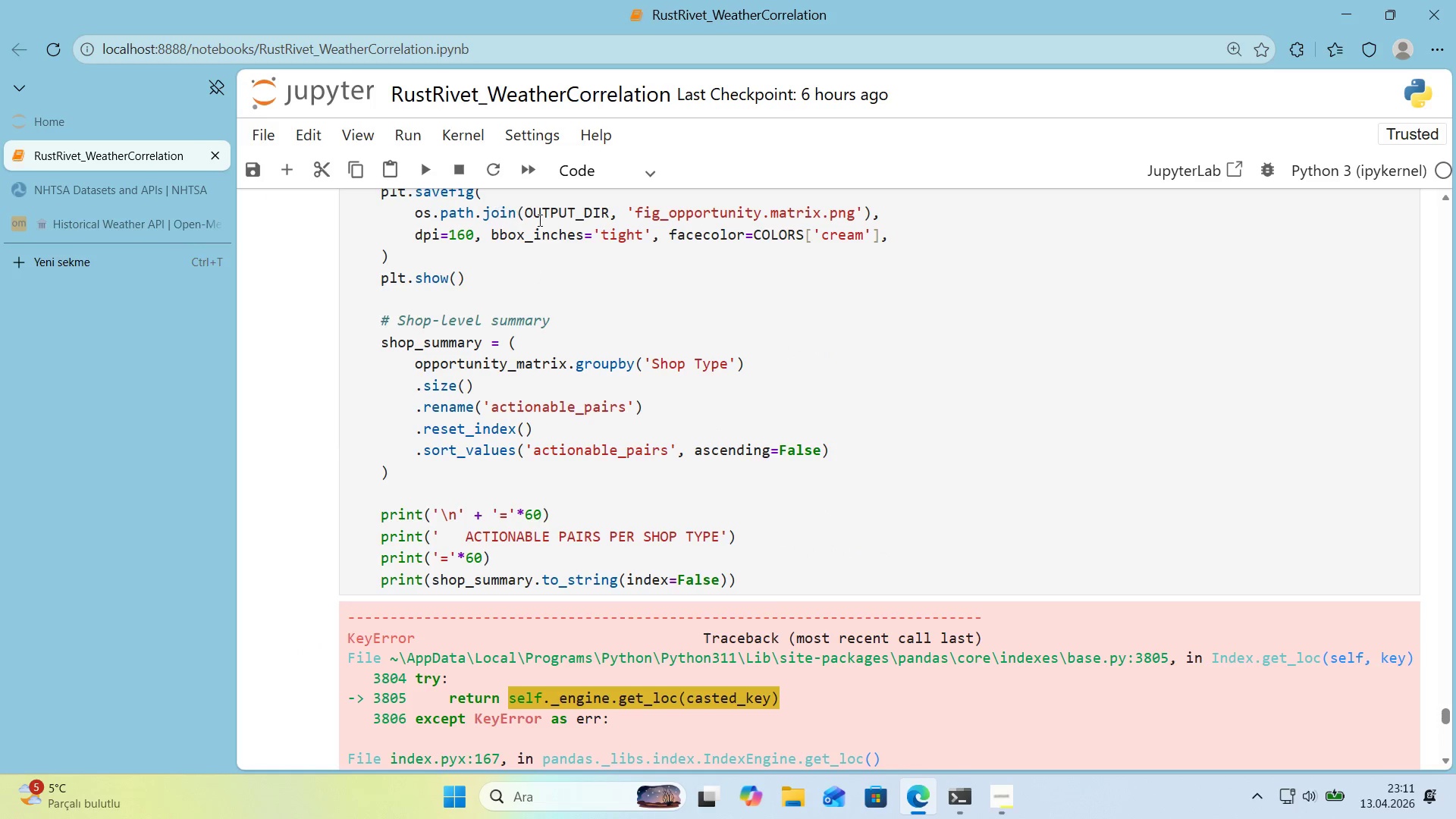 
scroll: coordinate [653, 290], scroll_direction: down, amount: 13.0
 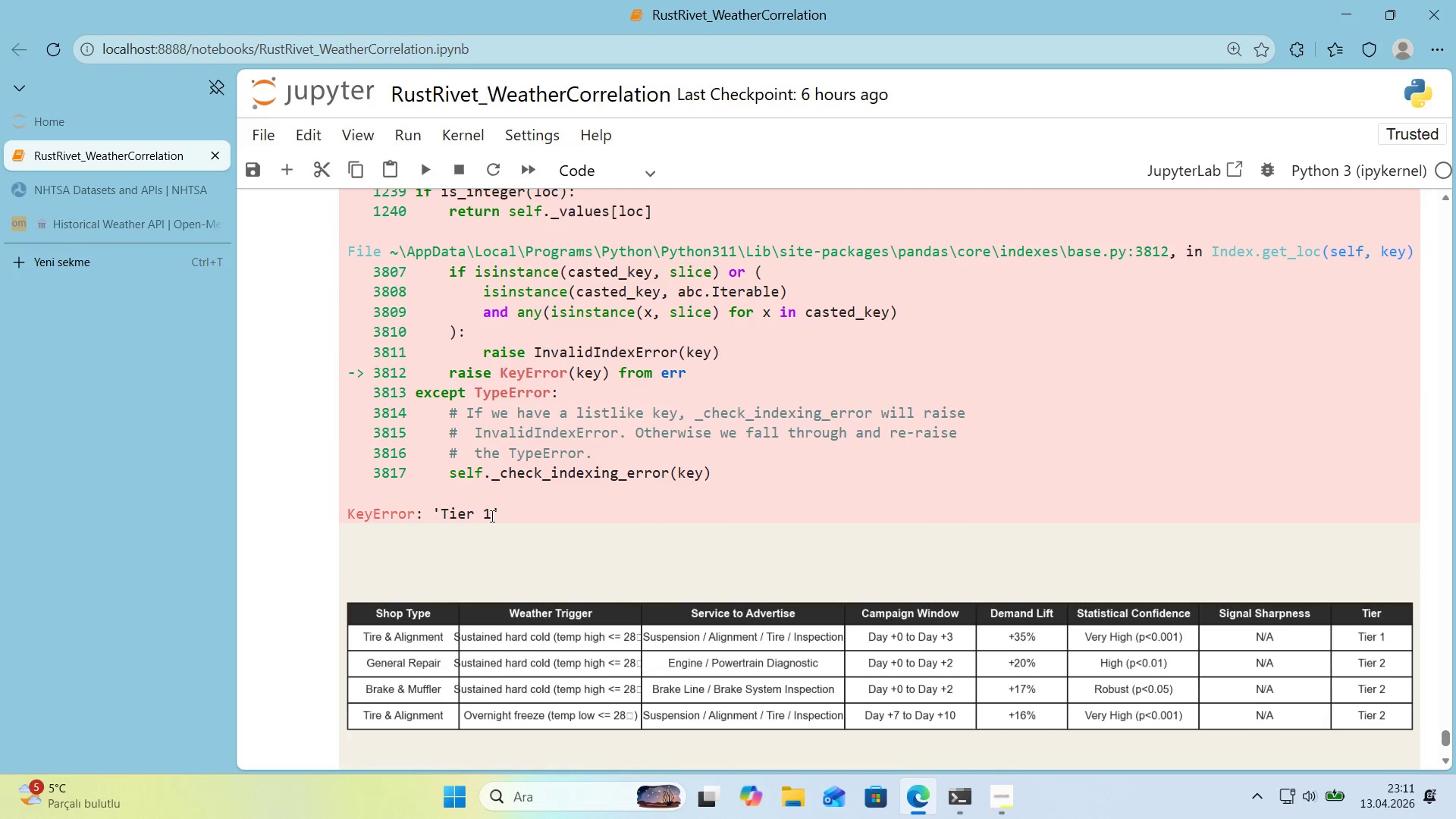 
left_click_drag(start_coordinate=[491, 516], to_coordinate=[444, 519])
 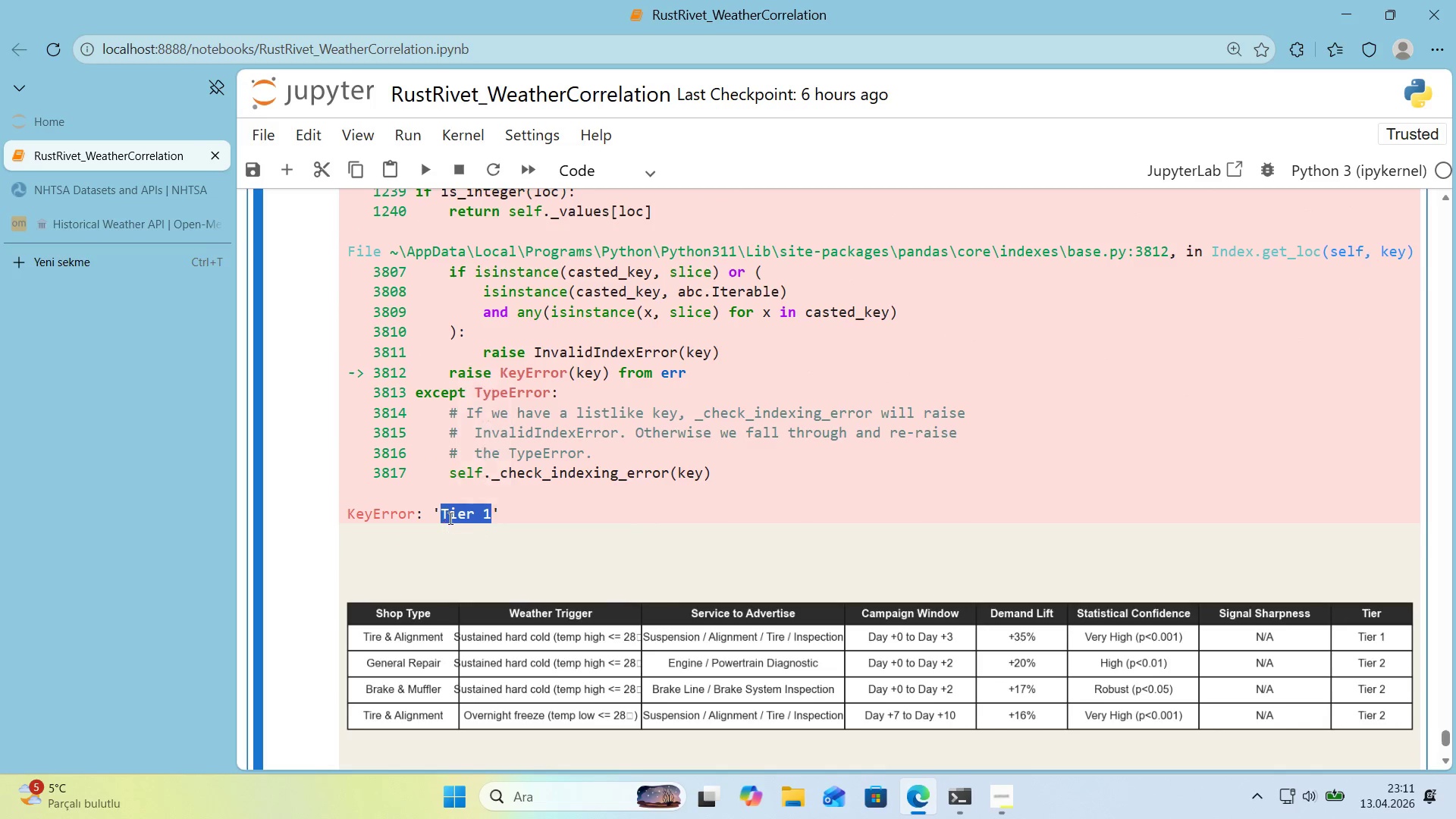 
key(Control+ControlLeft)
 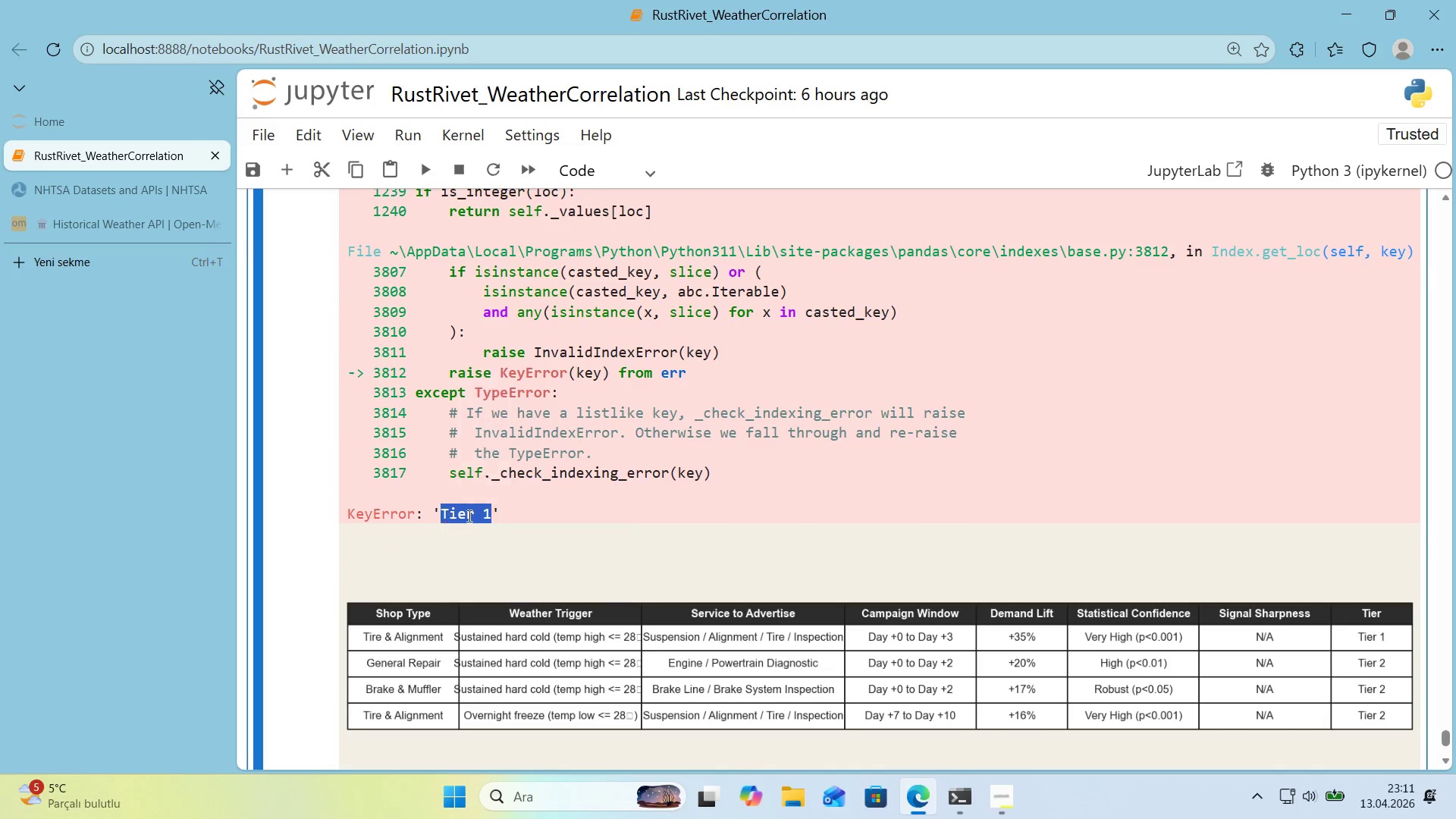 
key(Control+C)
 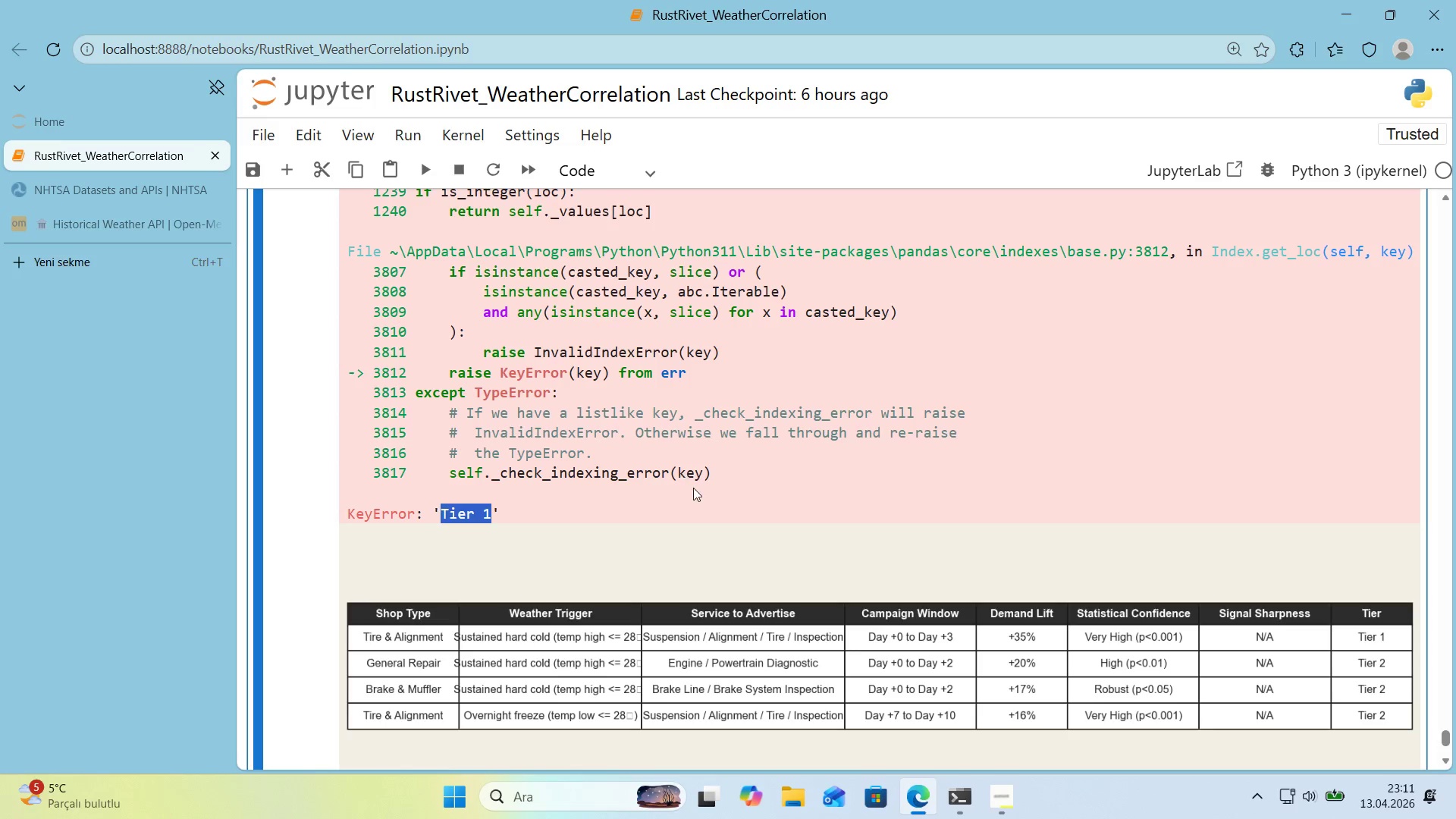 
left_click([694, 488])
 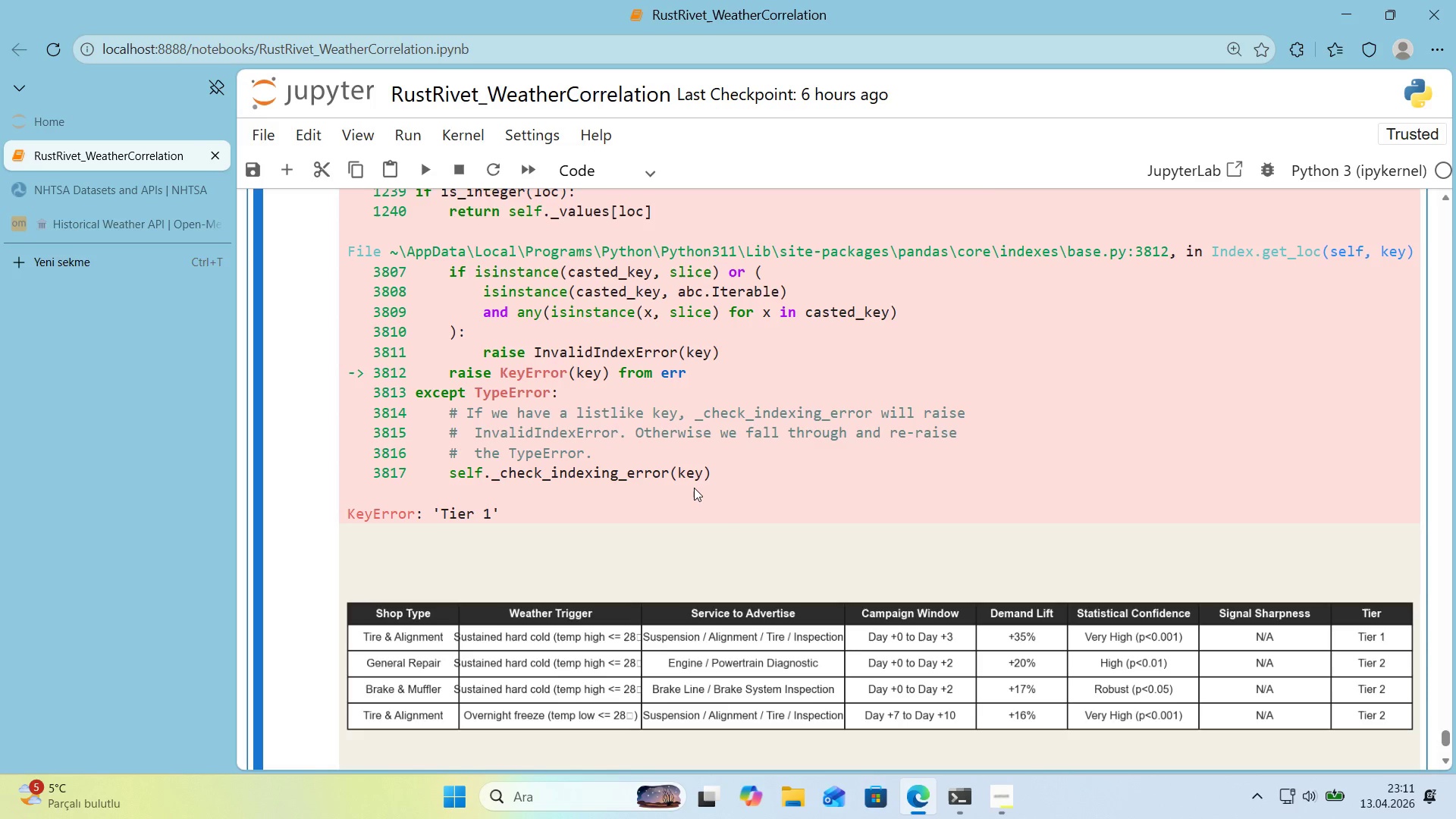 
key(Control+ControlLeft)
 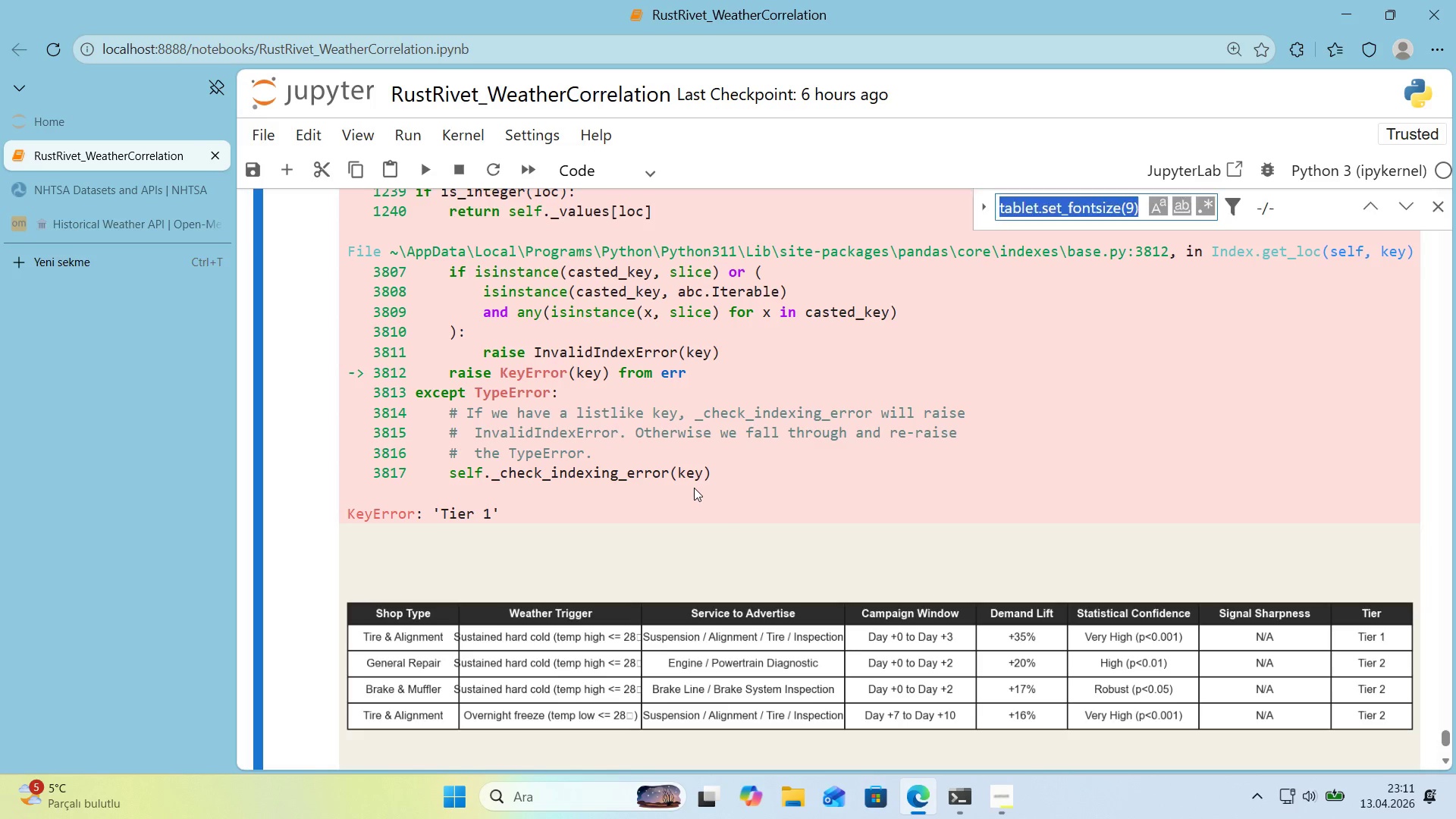 
key(Control+F)
 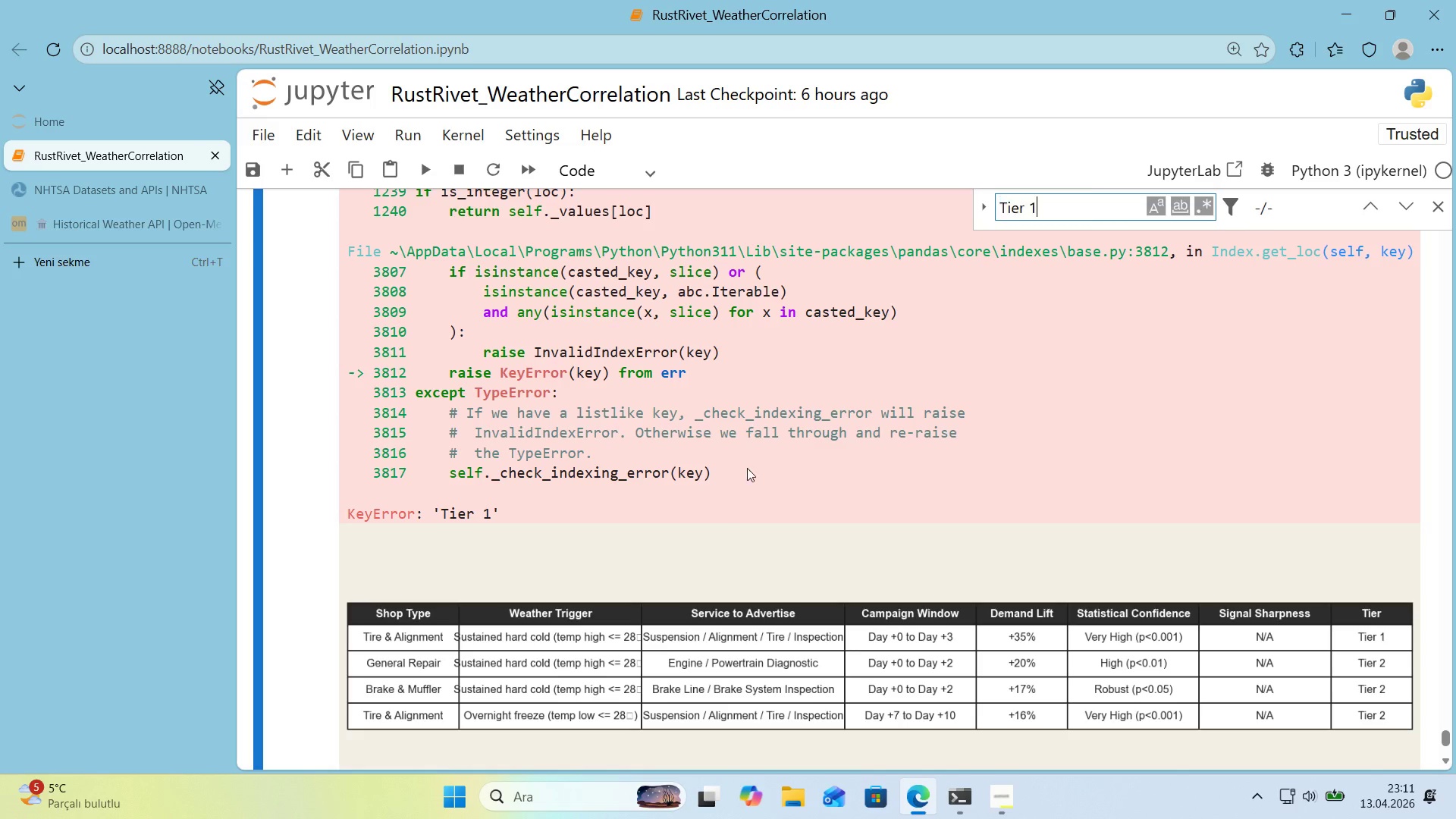 
key(Control+ControlLeft)
 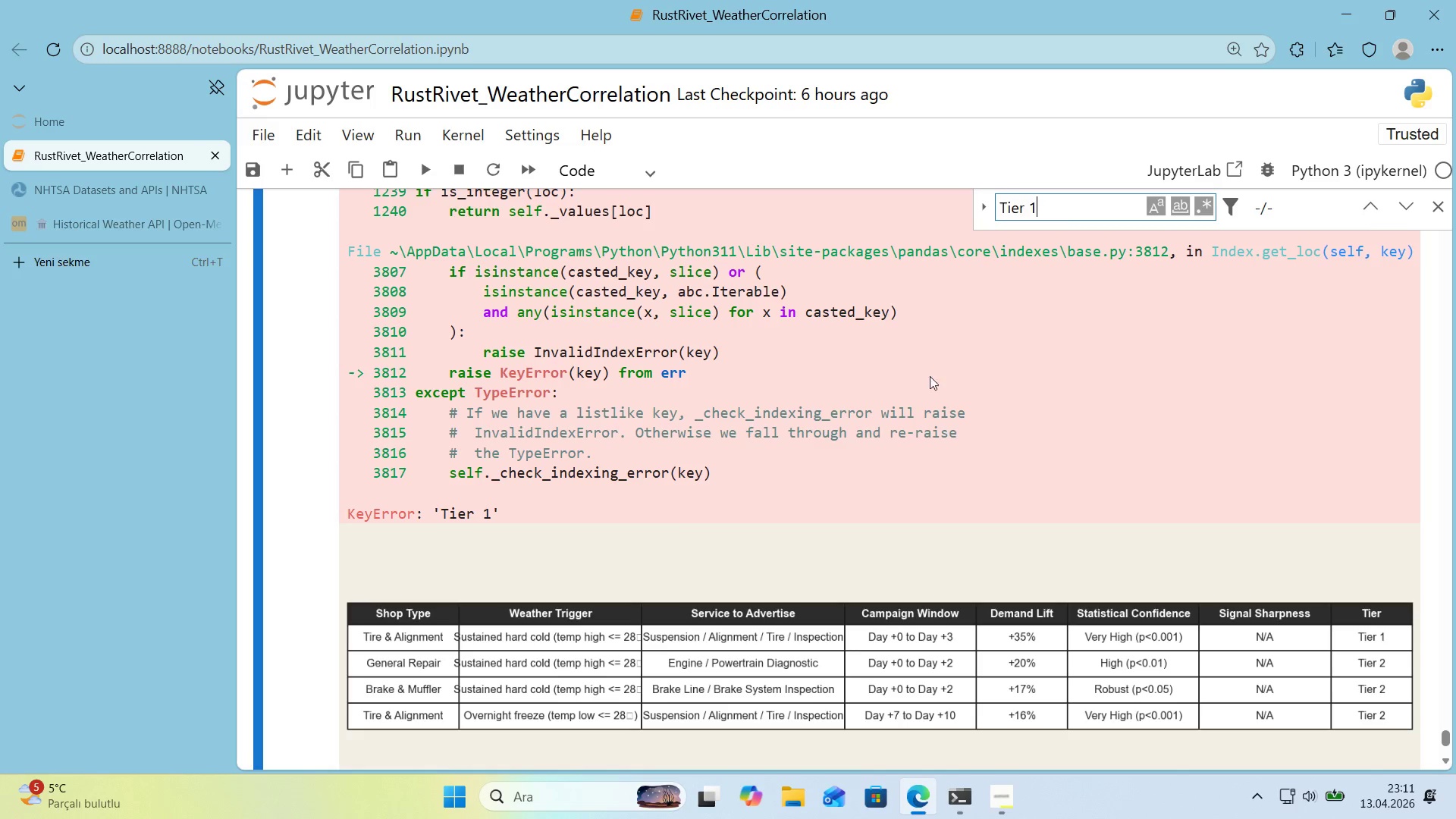 
key(Control+V)
 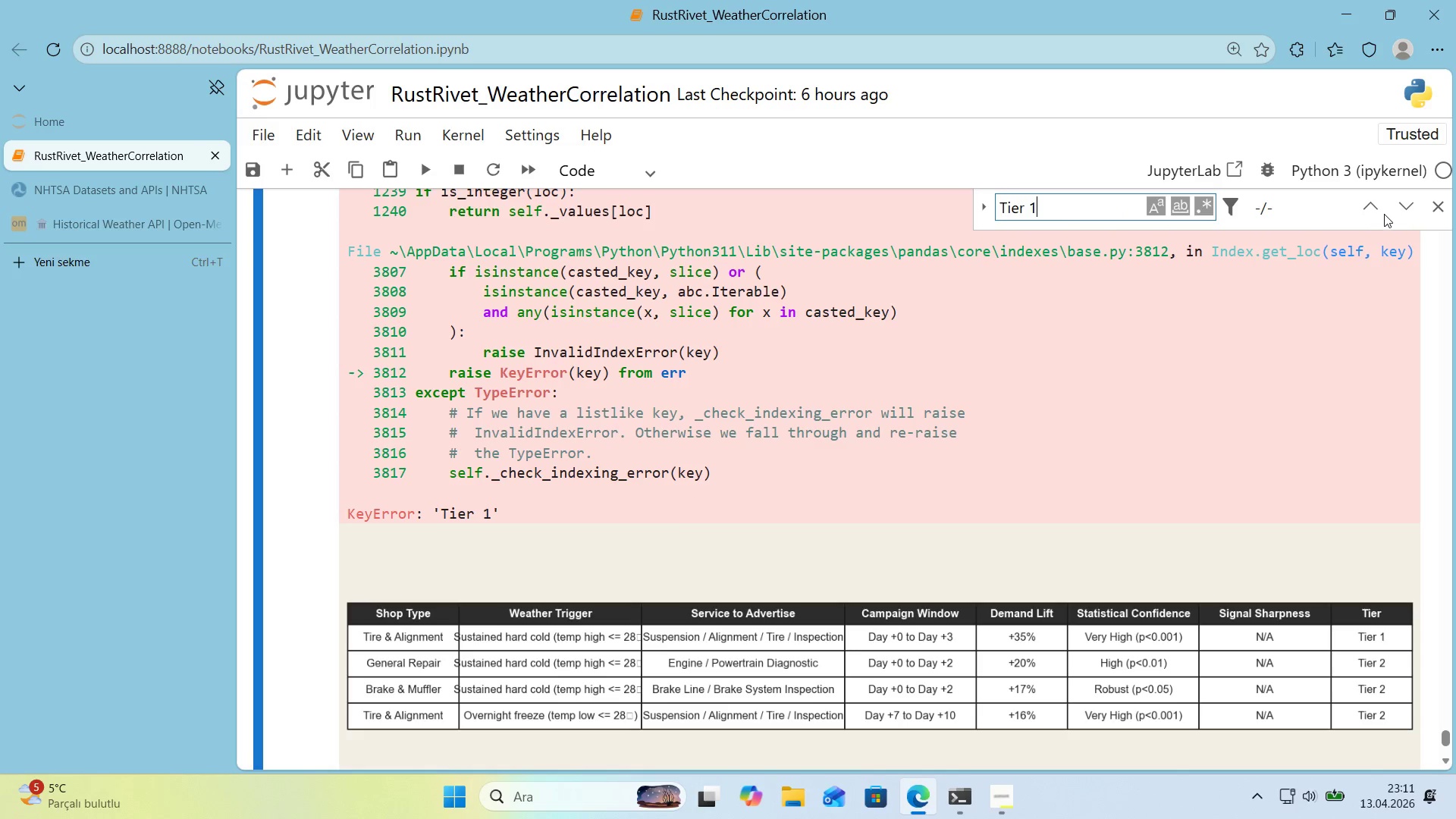 
left_click([1381, 215])
 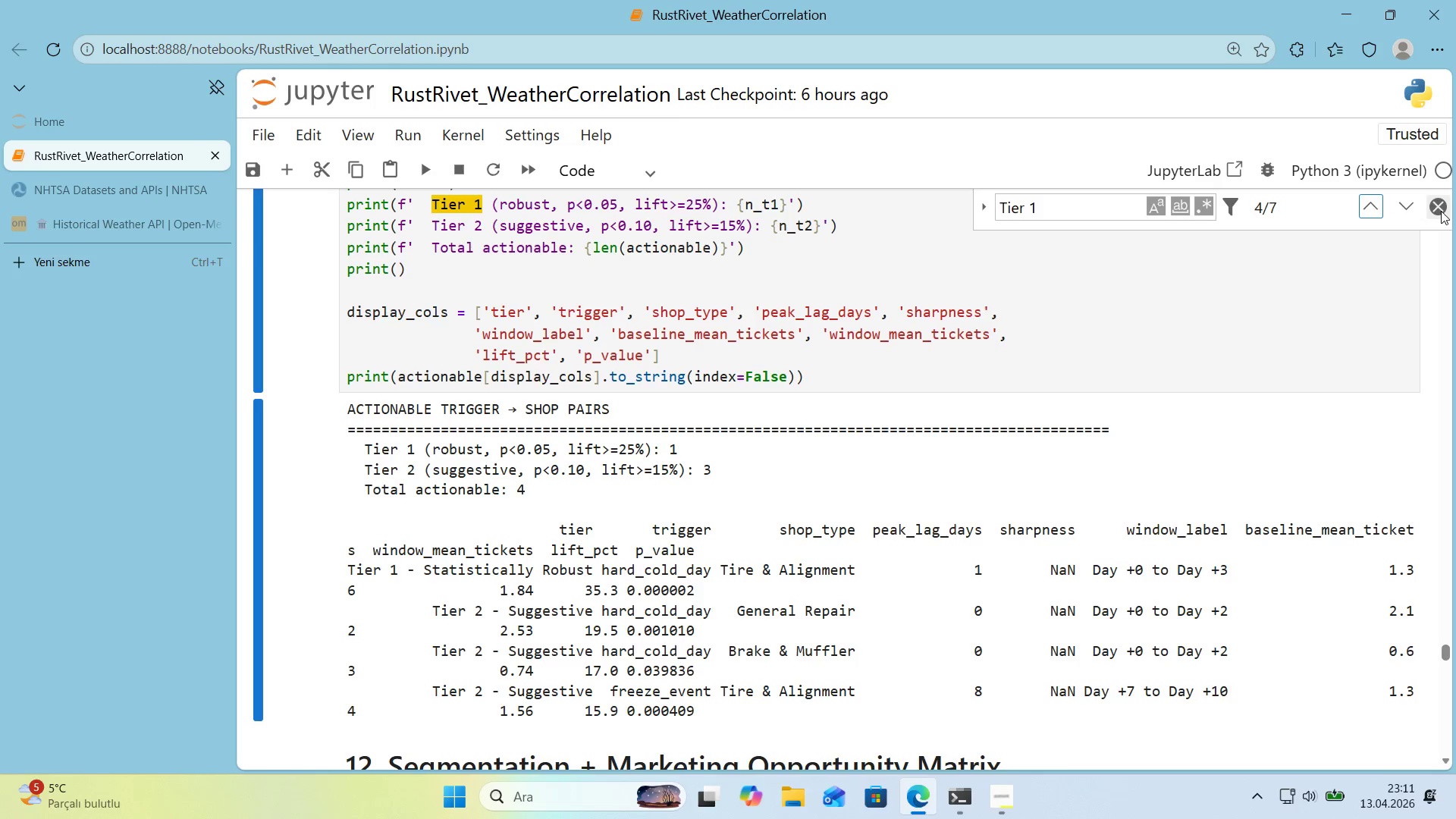 
left_click([1441, 211])
 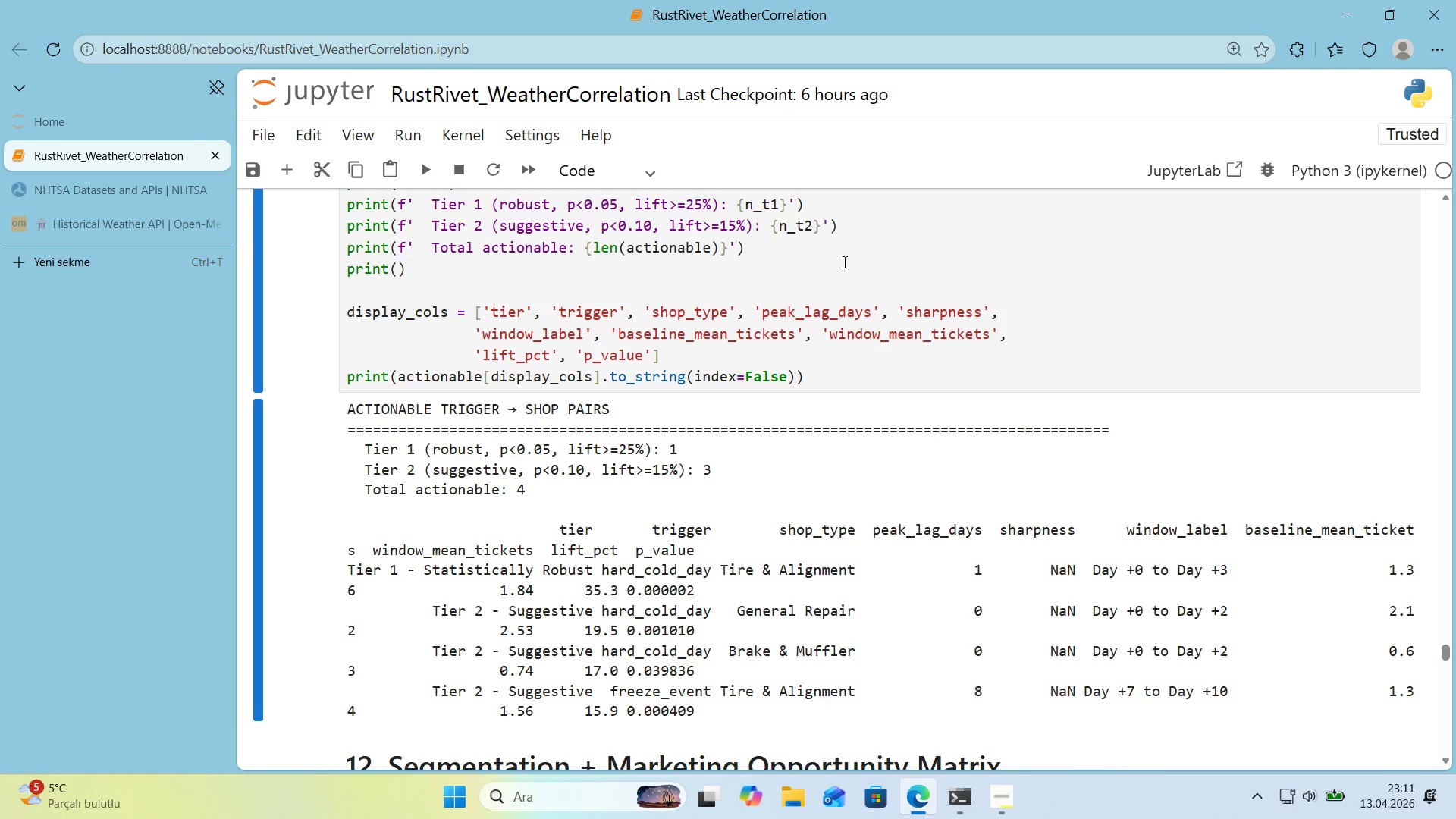 
scroll: coordinate [843, 262], scroll_direction: up, amount: 1.0
 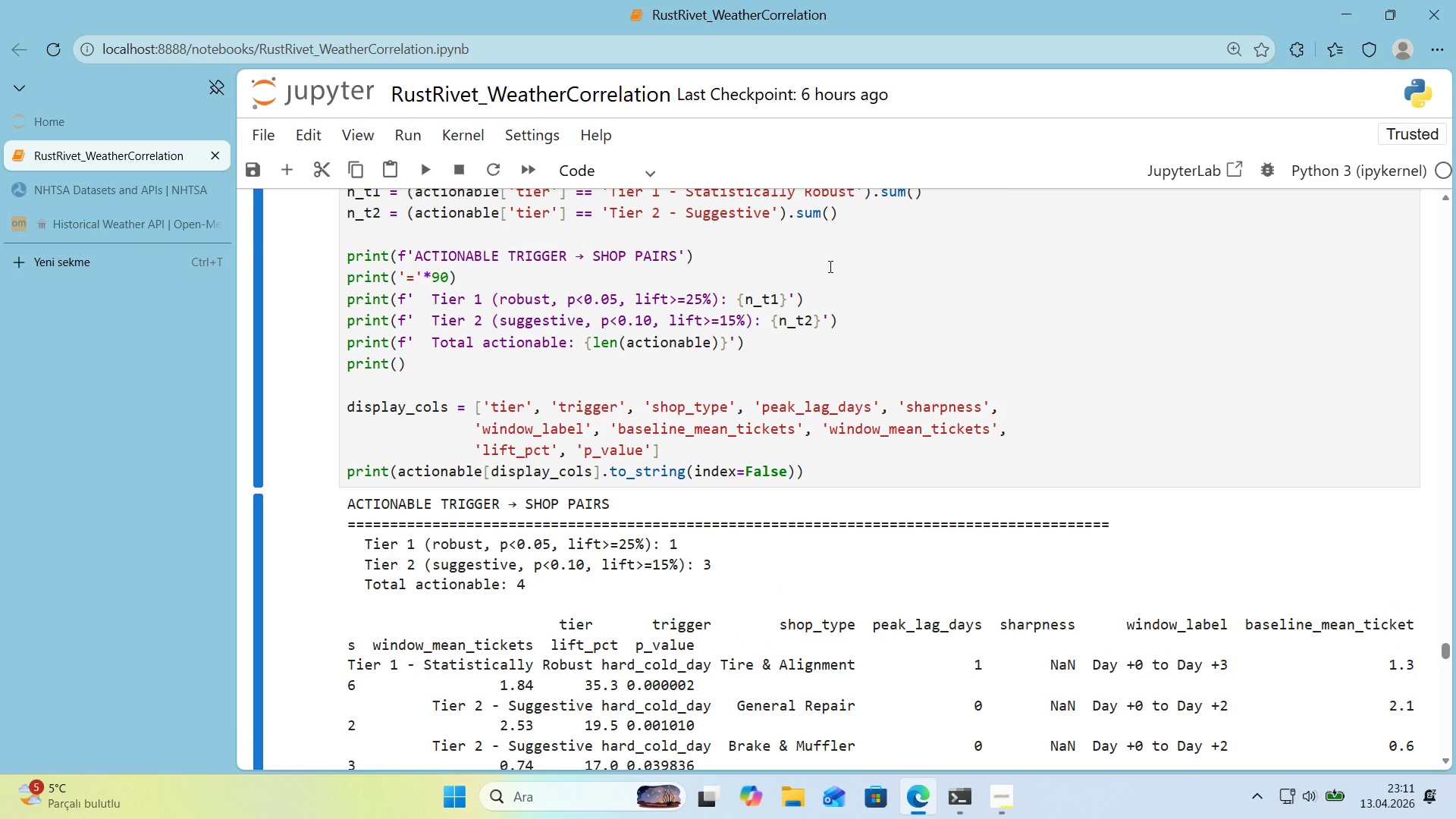 
key(Control+F)
 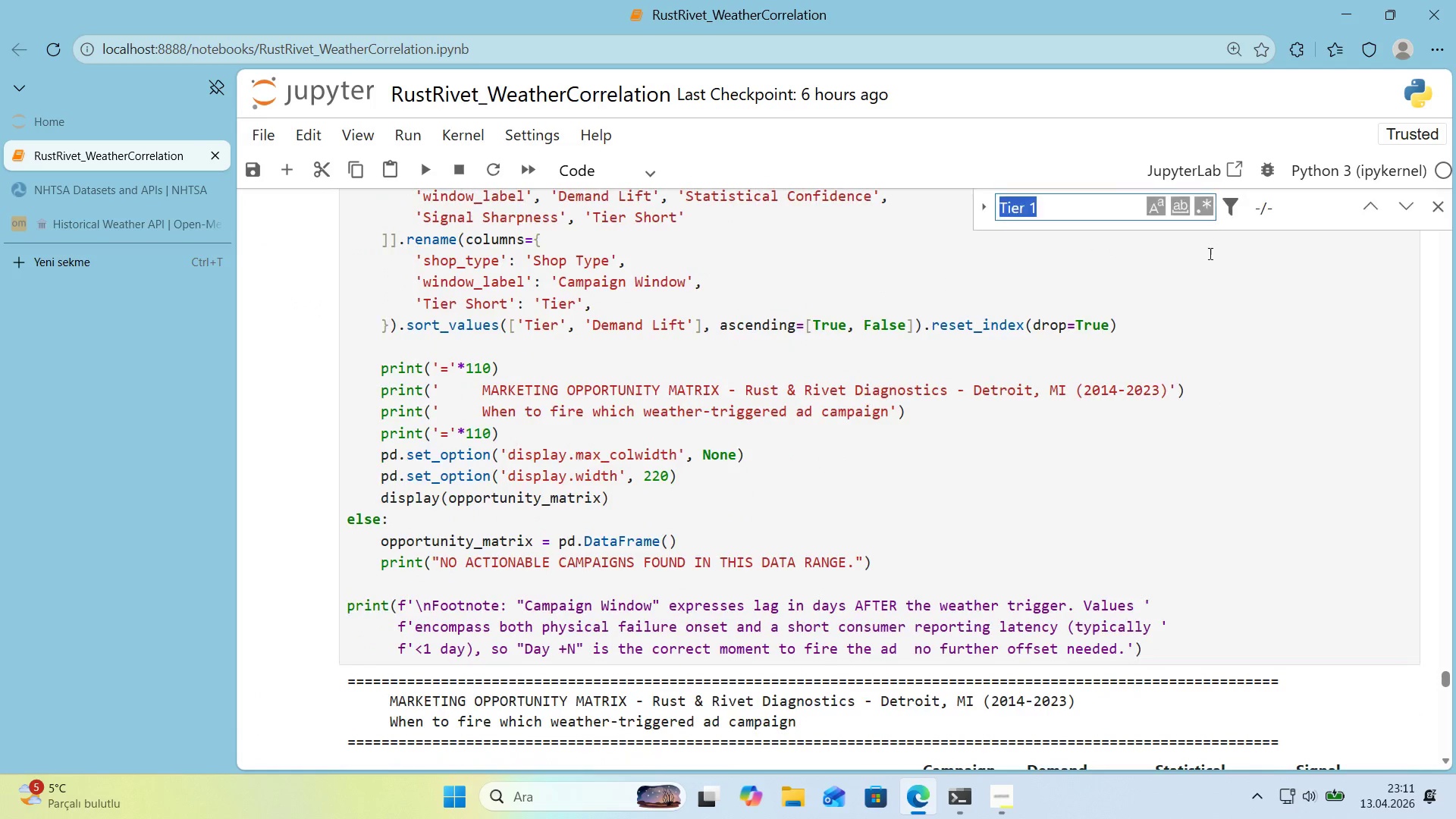 
key(Control+V)
 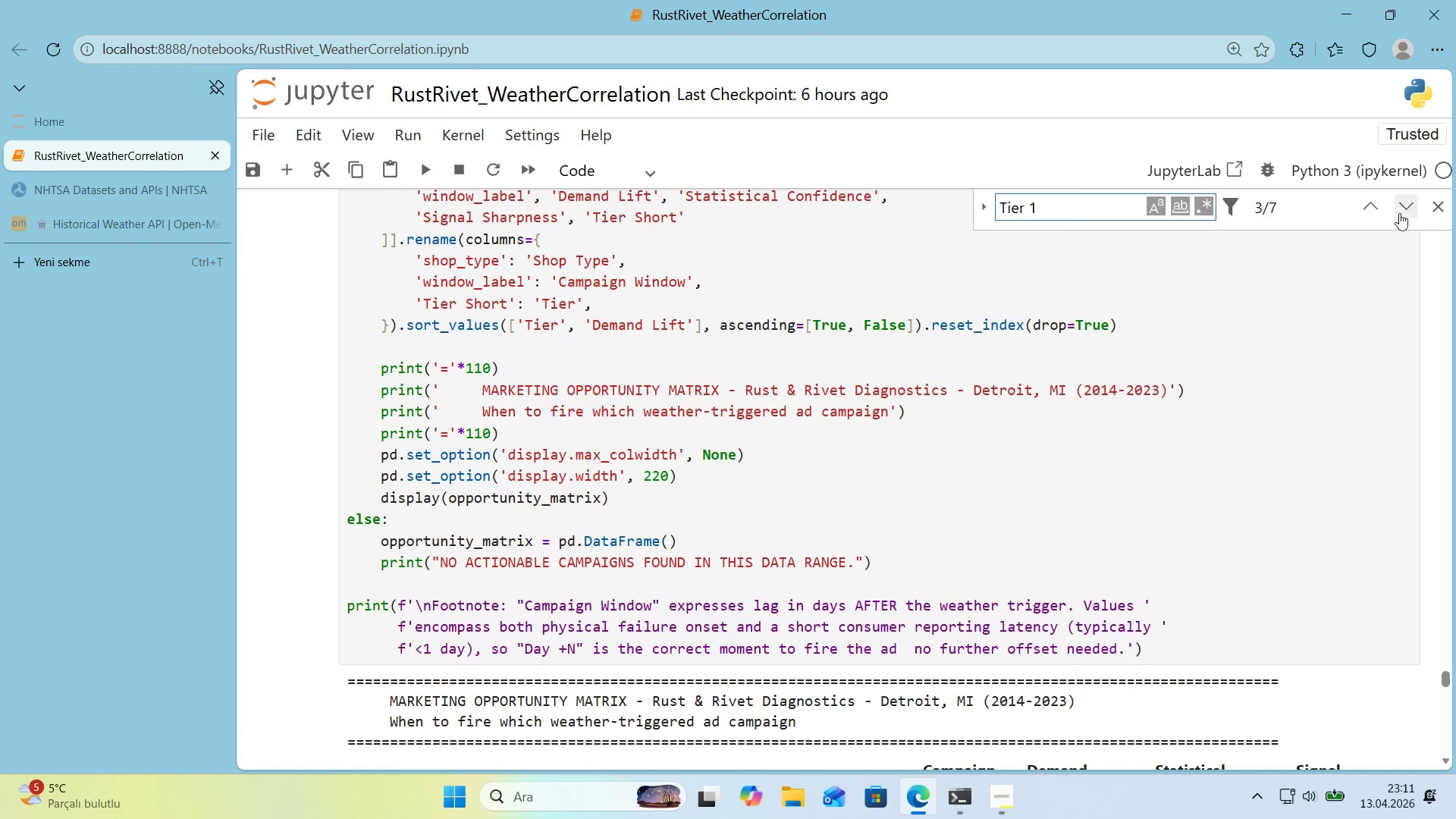 
scroll: coordinate [828, 269], scroll_direction: down, amount: 17.0
 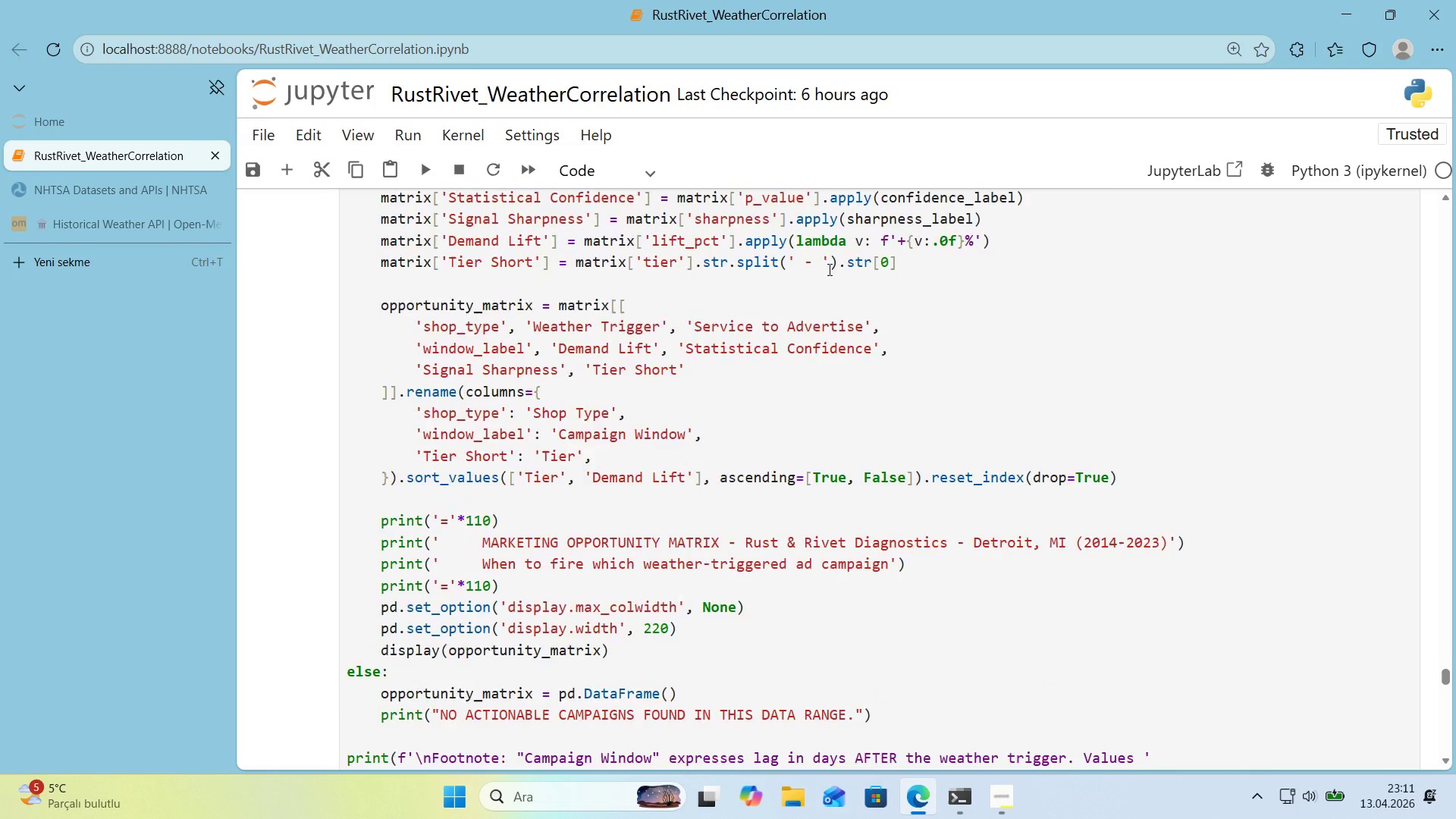 
left_click([1371, 214])
 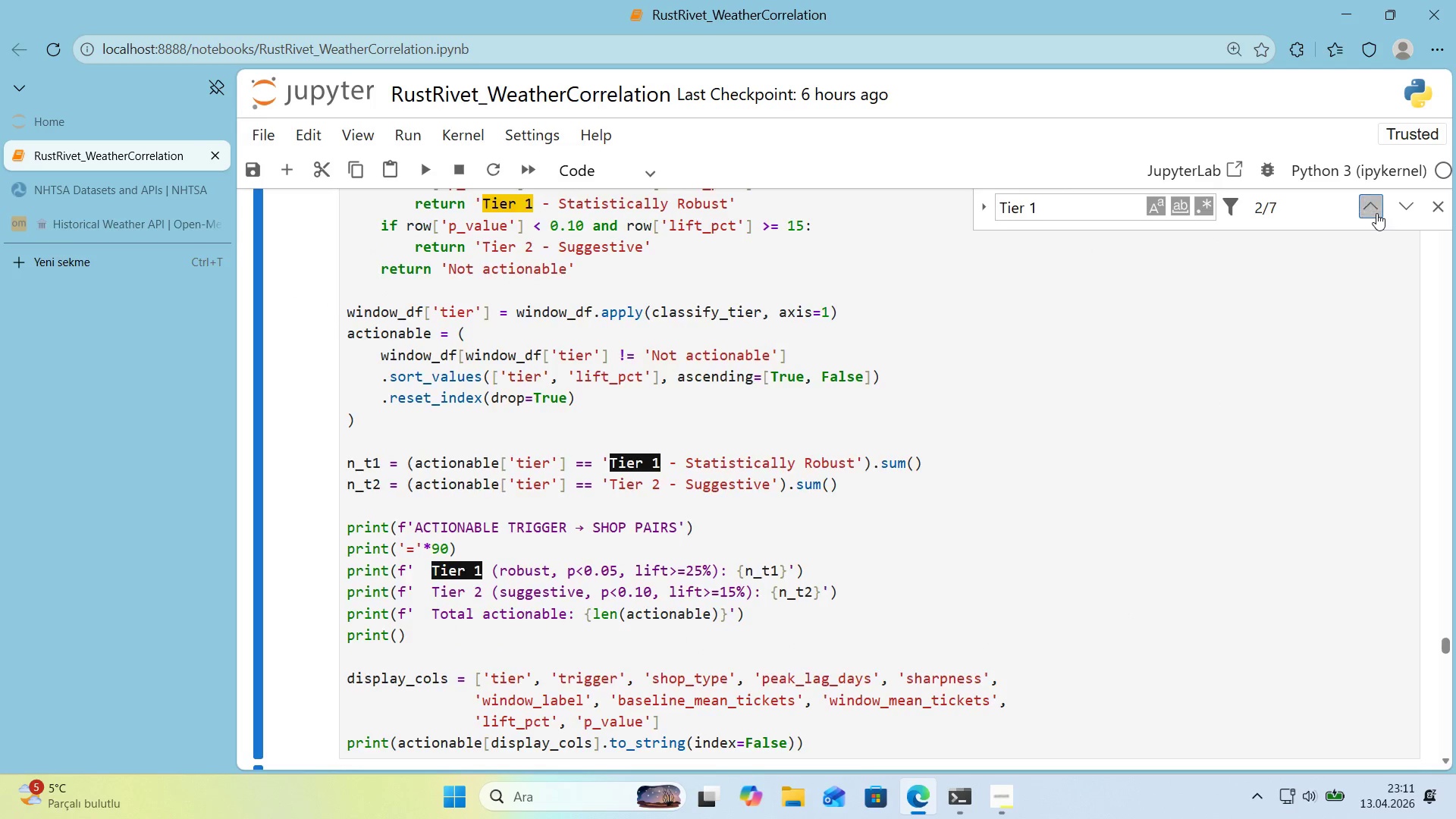 
double_click([1376, 213])
 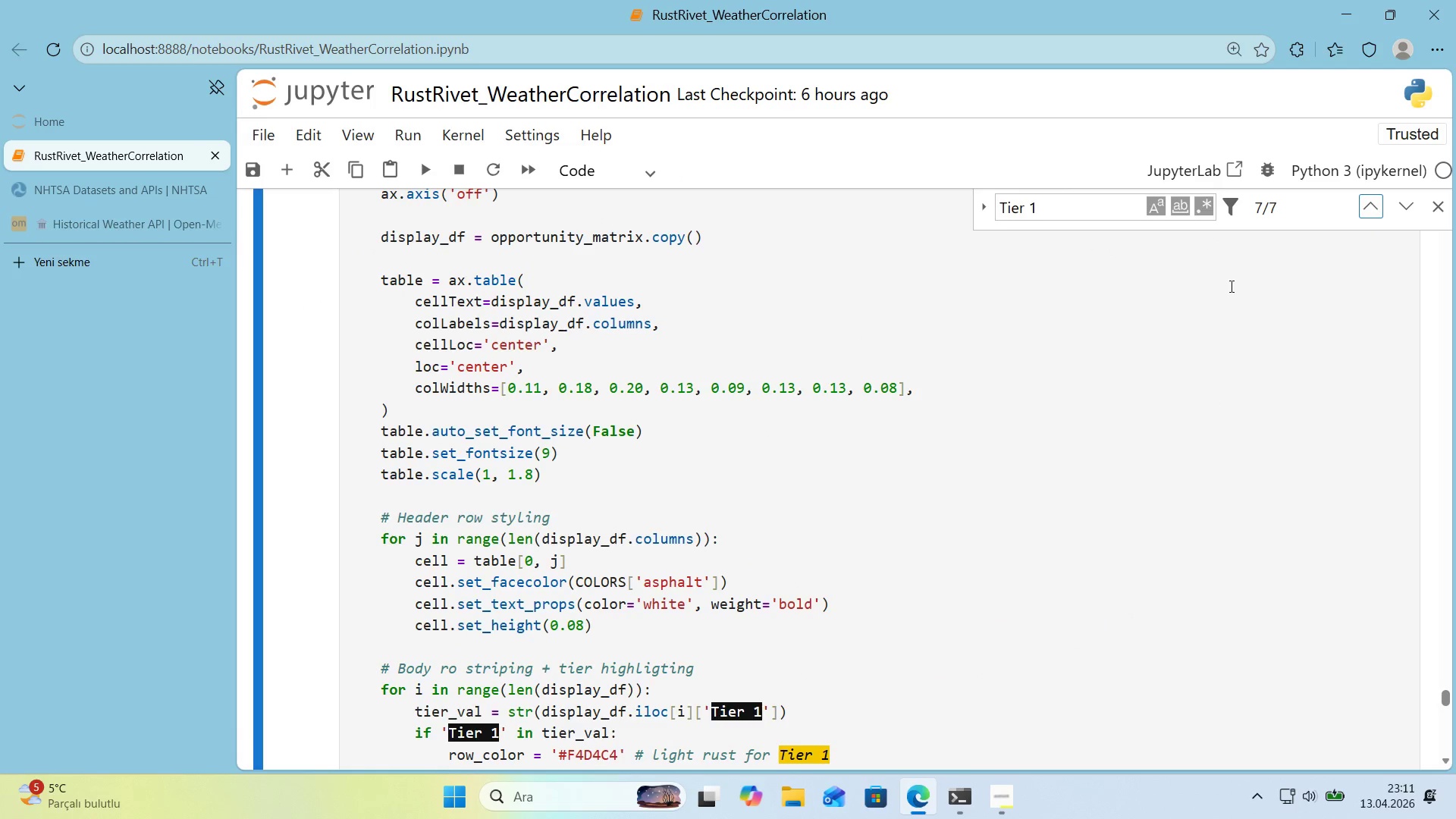 
scroll: coordinate [1222, 294], scroll_direction: down, amount: 3.0
 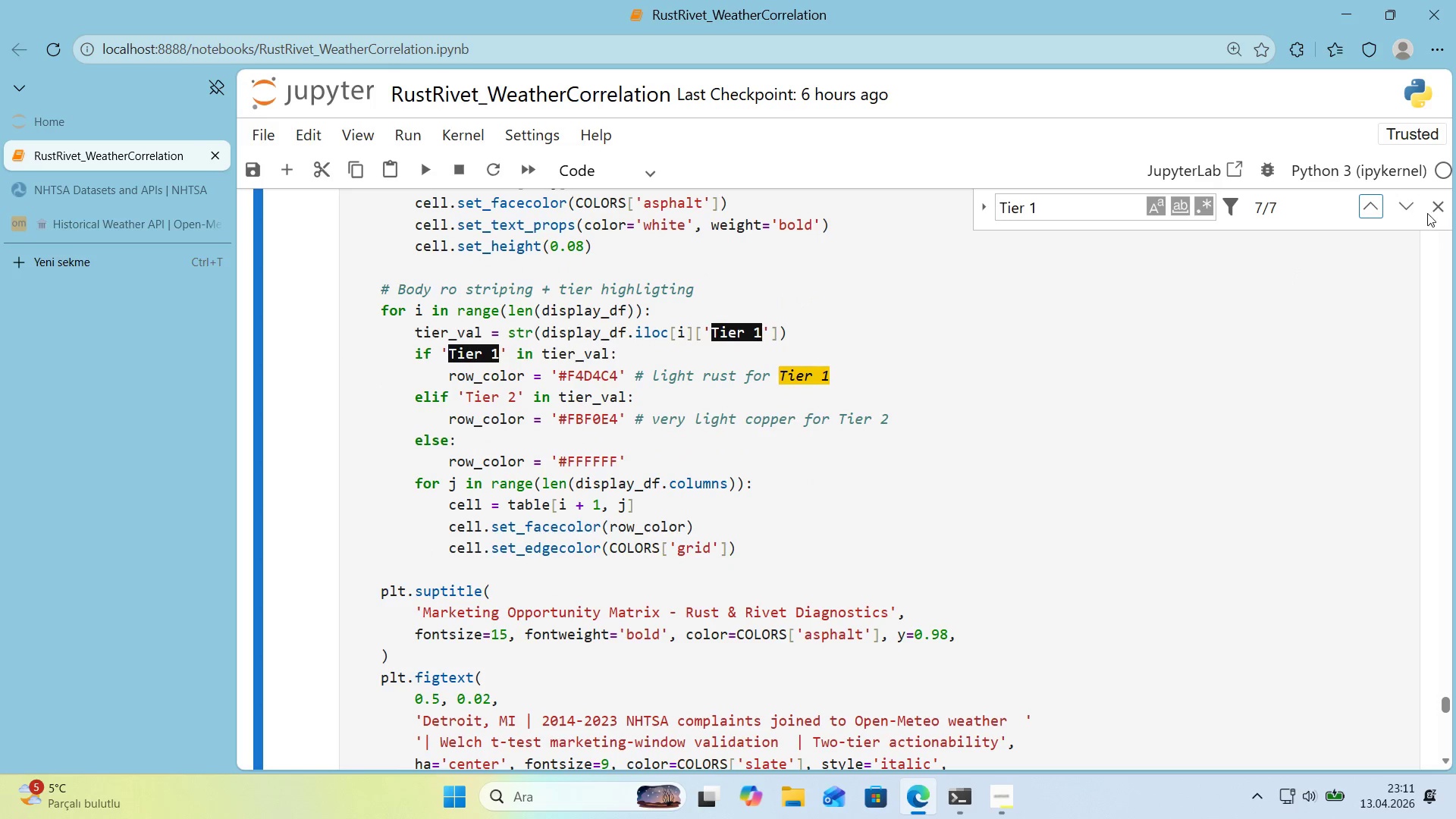 
double_click([990, 369])
 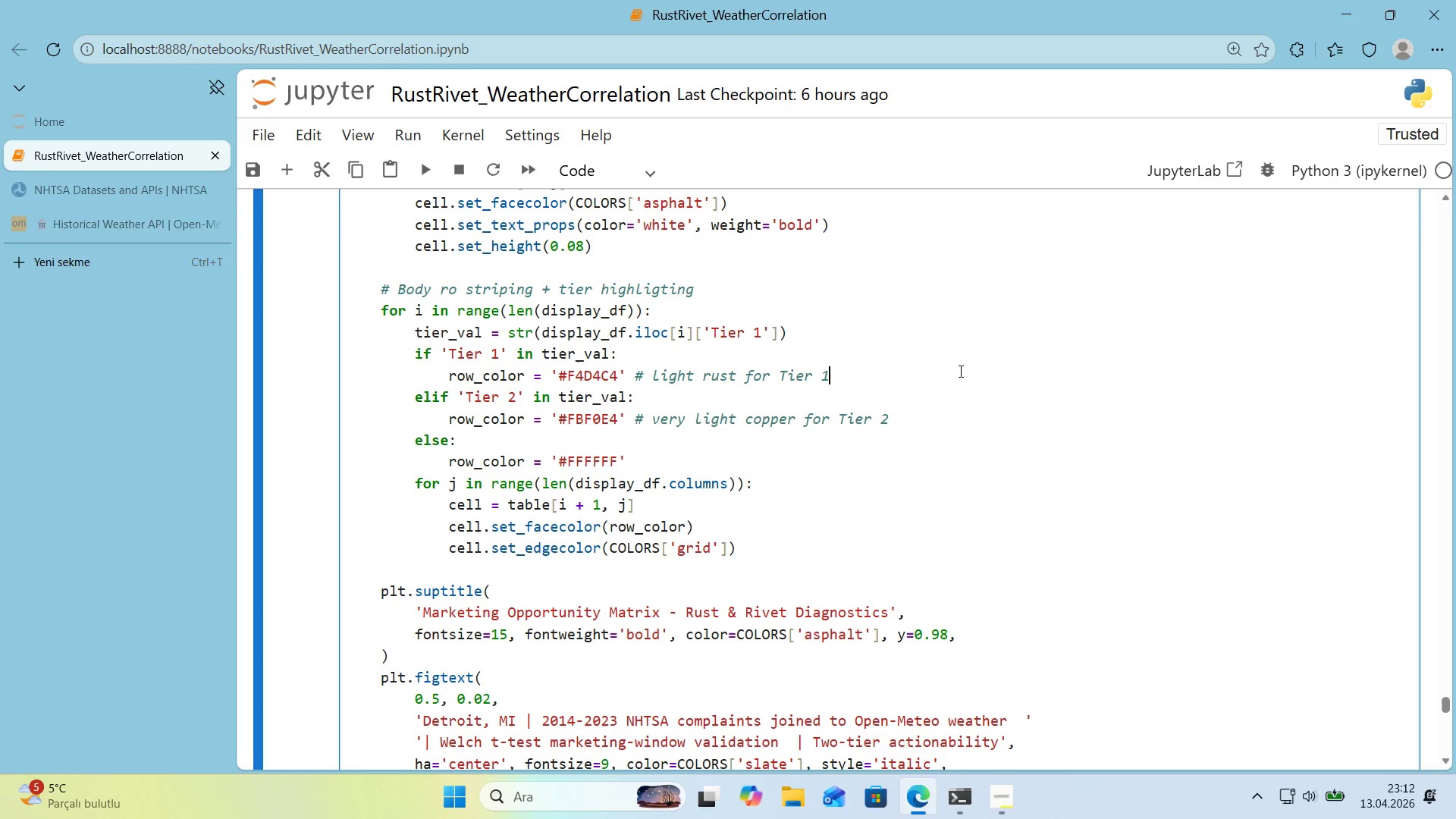 
scroll: coordinate [955, 374], scroll_direction: down, amount: 9.0
 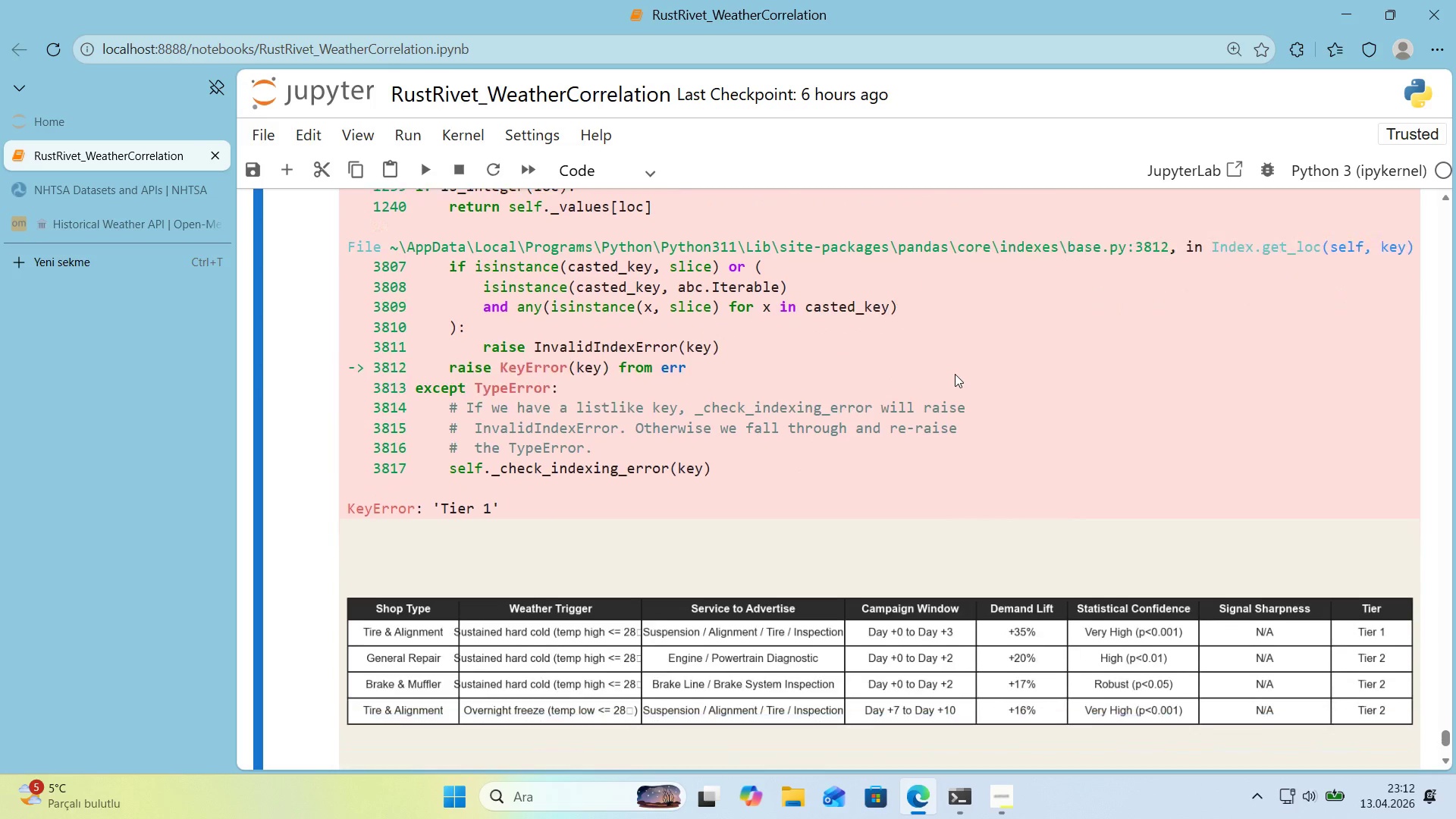 
scroll: coordinate [954, 378], scroll_direction: up, amount: 20.0
 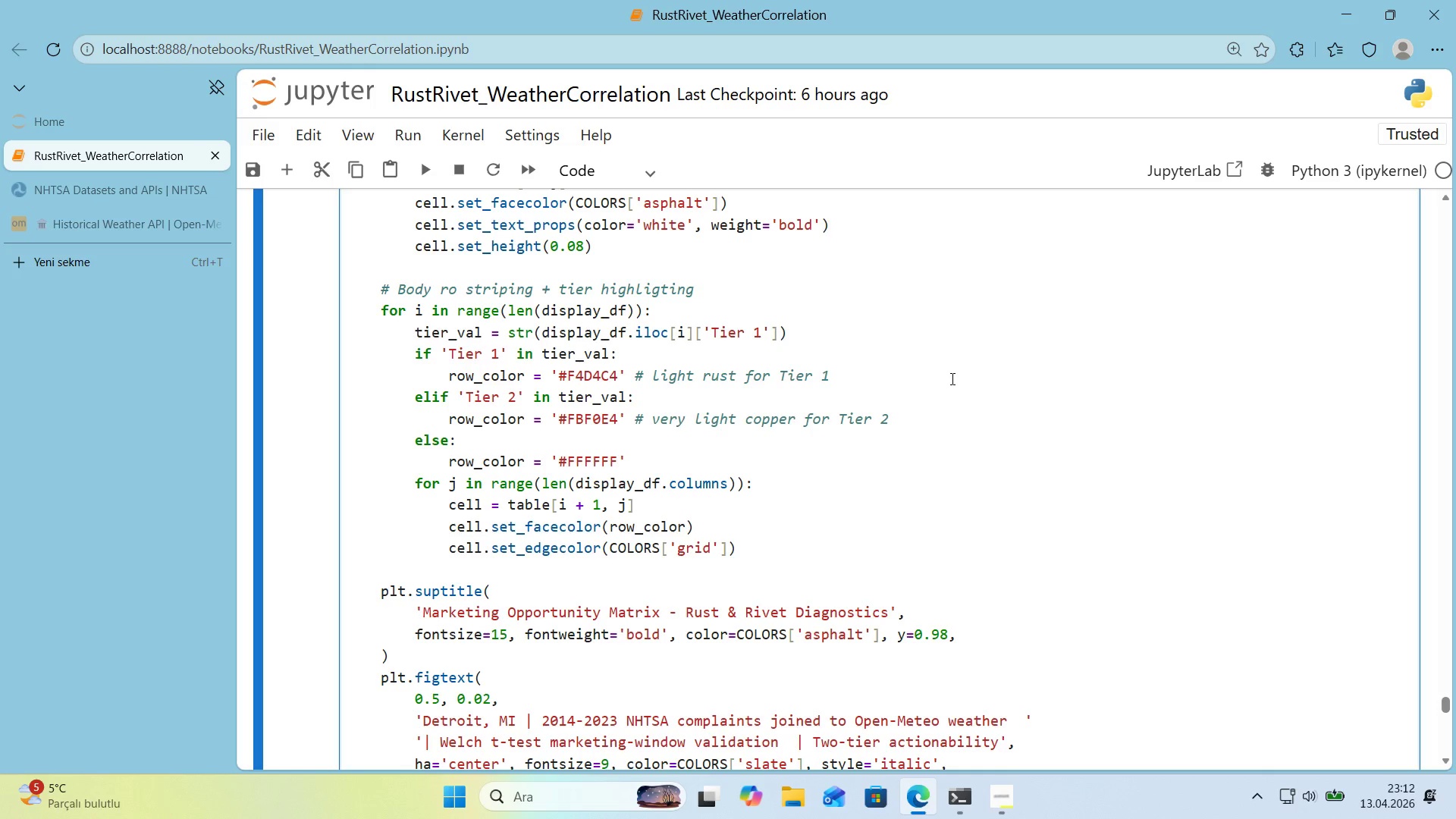 
scroll: coordinate [949, 384], scroll_direction: down, amount: 19.0
 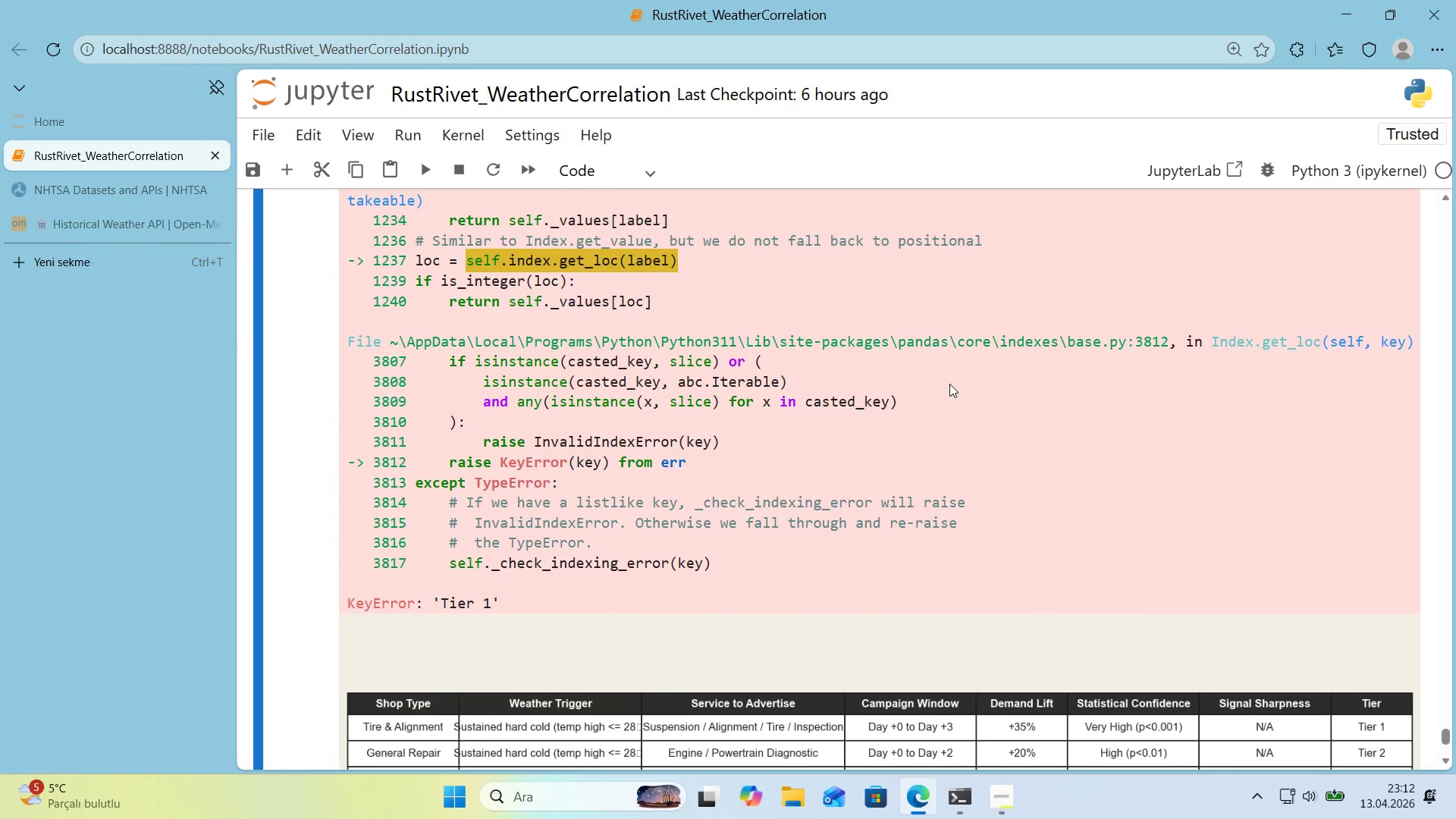 
scroll: coordinate [955, 396], scroll_direction: up, amount: 23.0
 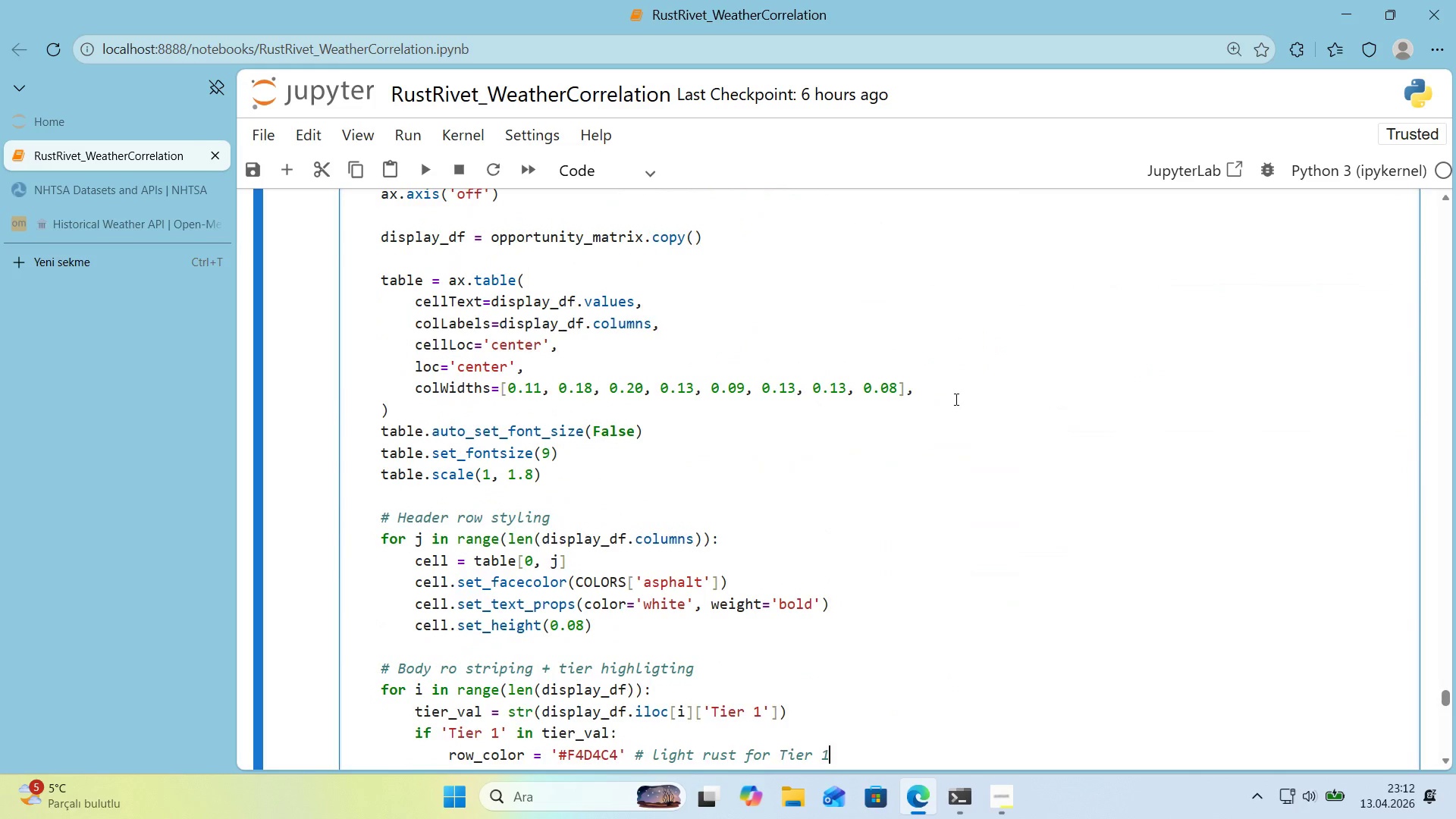 
scroll: coordinate [955, 403], scroll_direction: down, amount: 4.0
 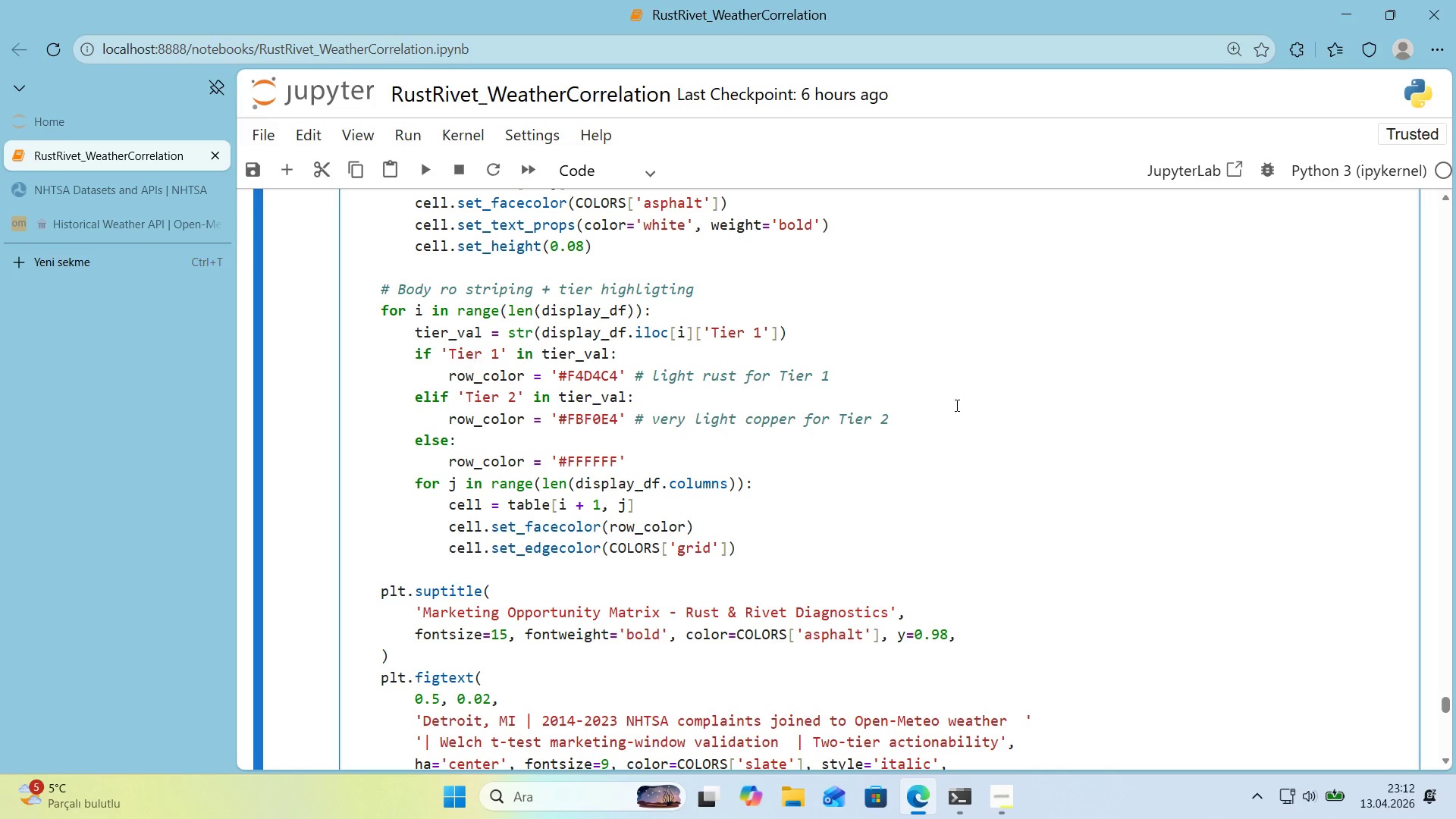 
wait(21.27)
 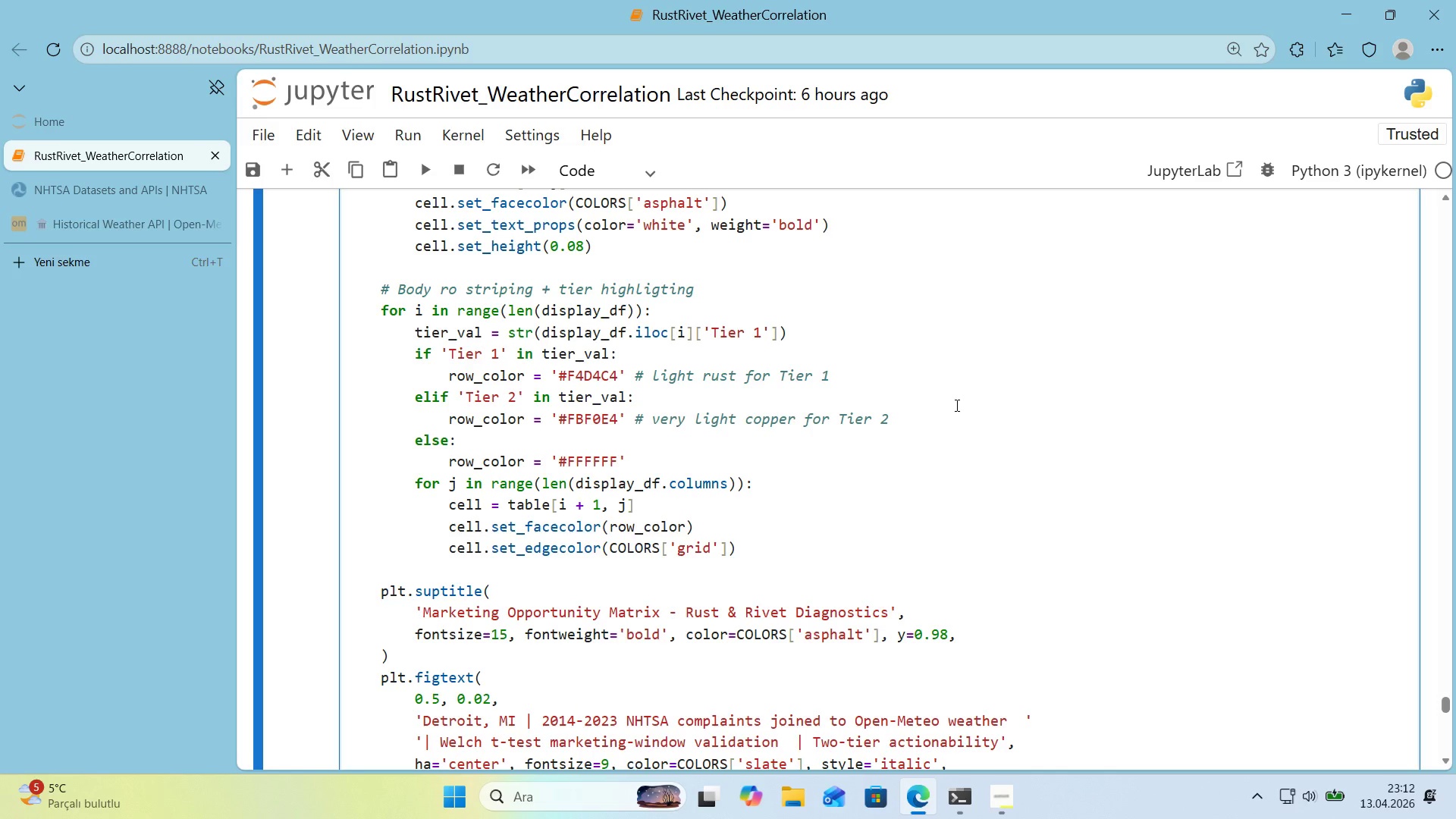 
left_click_drag(start_coordinate=[441, 290], to_coordinate=[446, 292])
 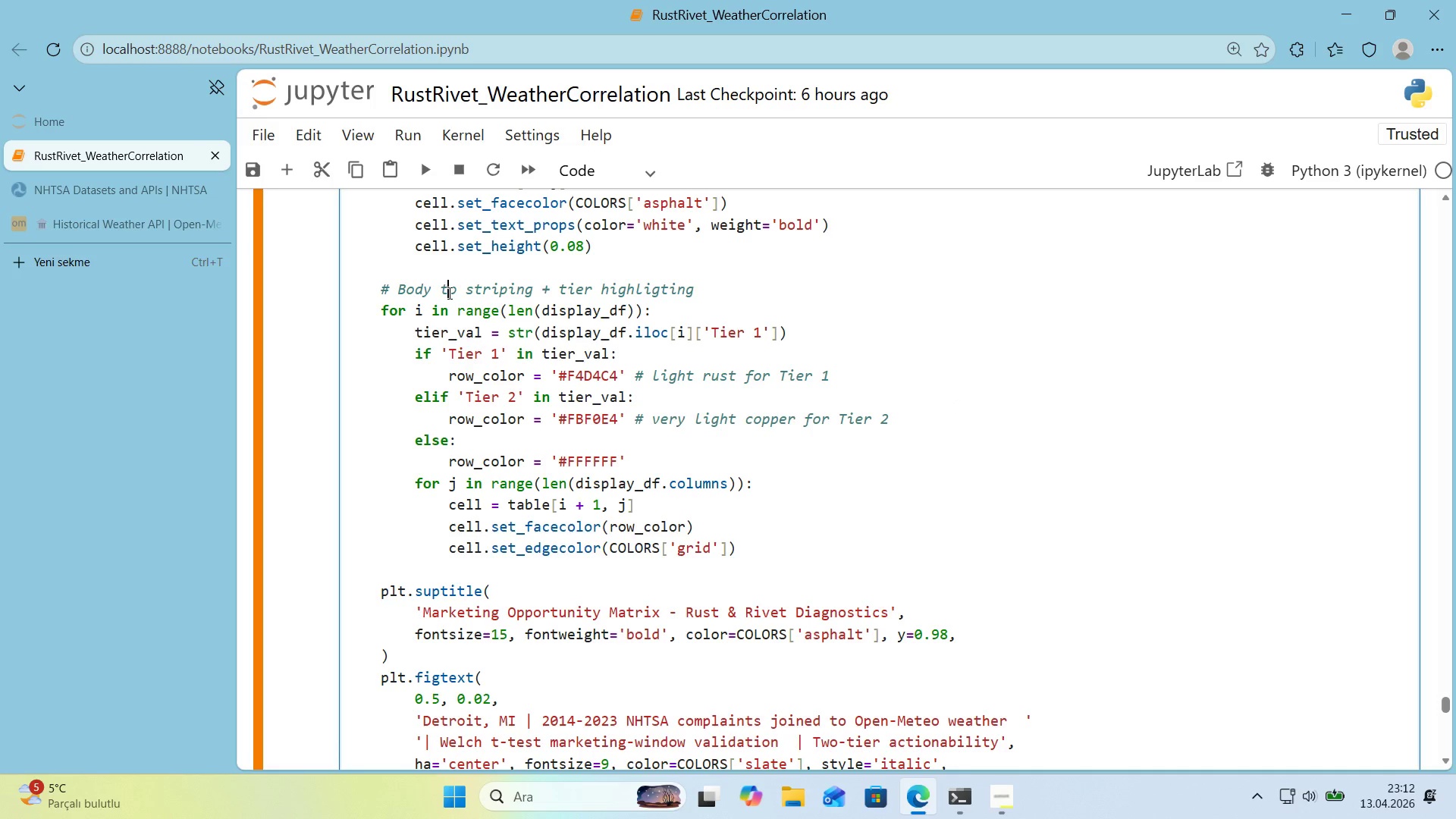 
key(T)
 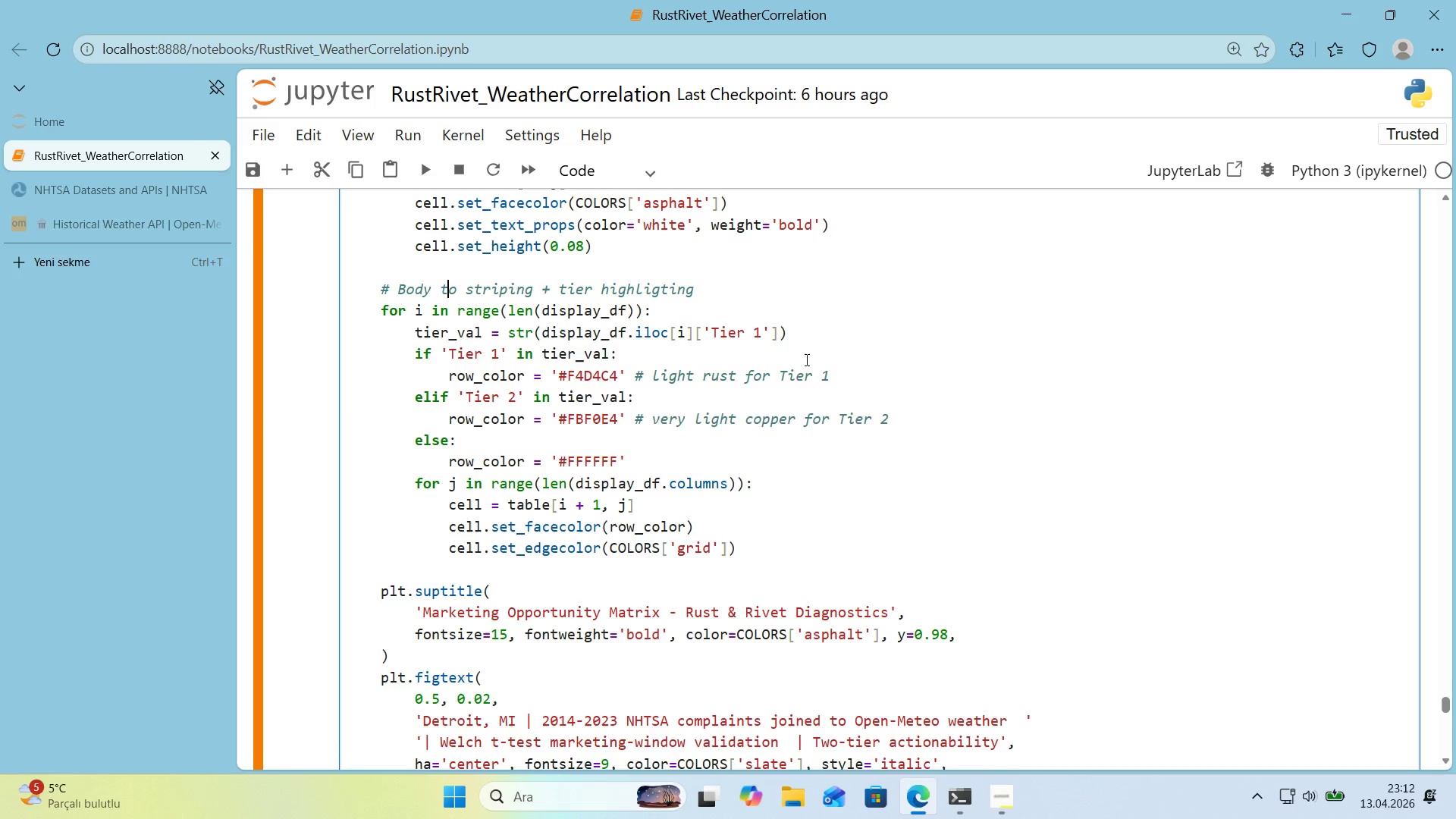 
scroll: coordinate [794, 374], scroll_direction: down, amount: 19.0
 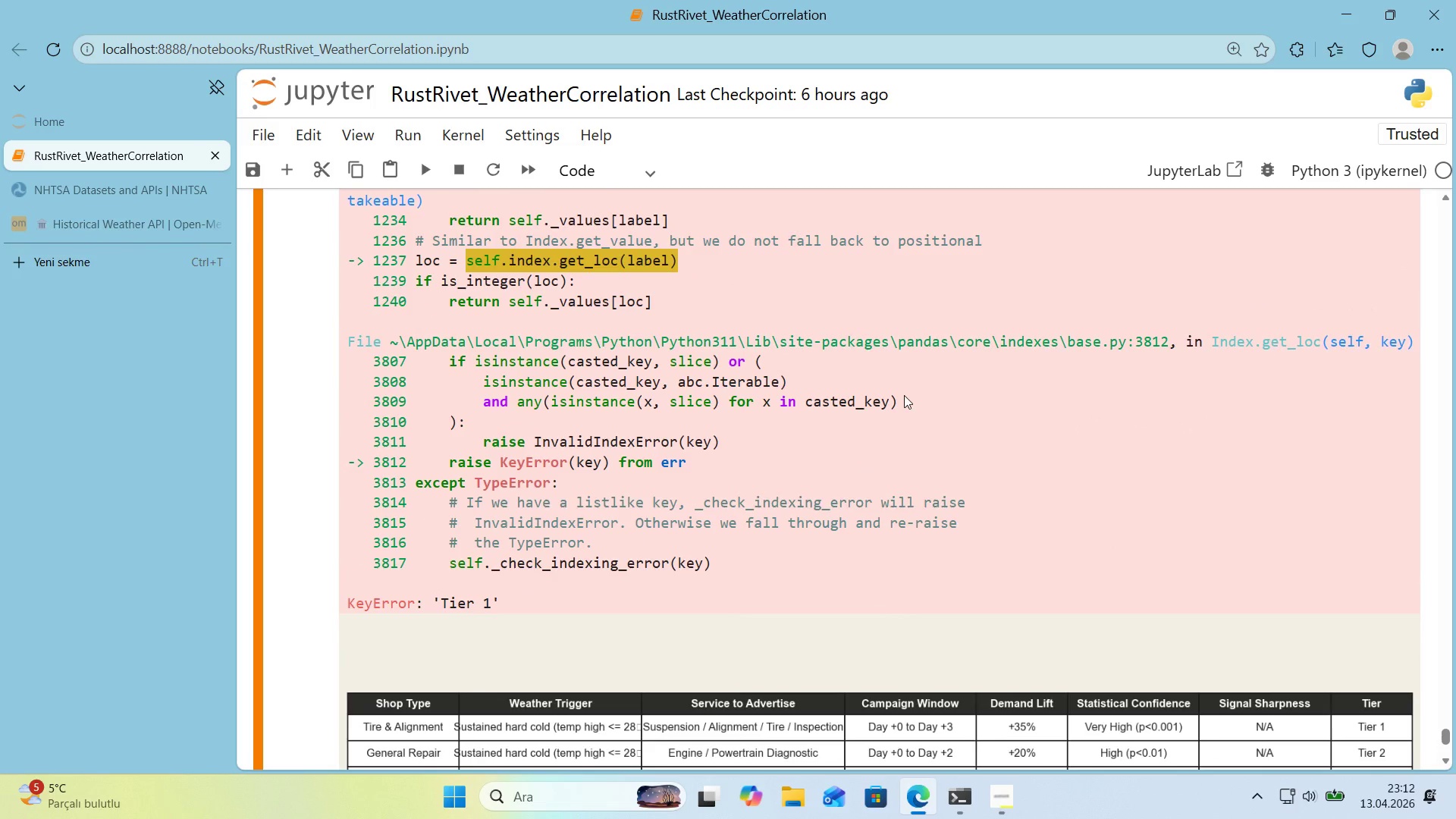 
wait(13.96)
 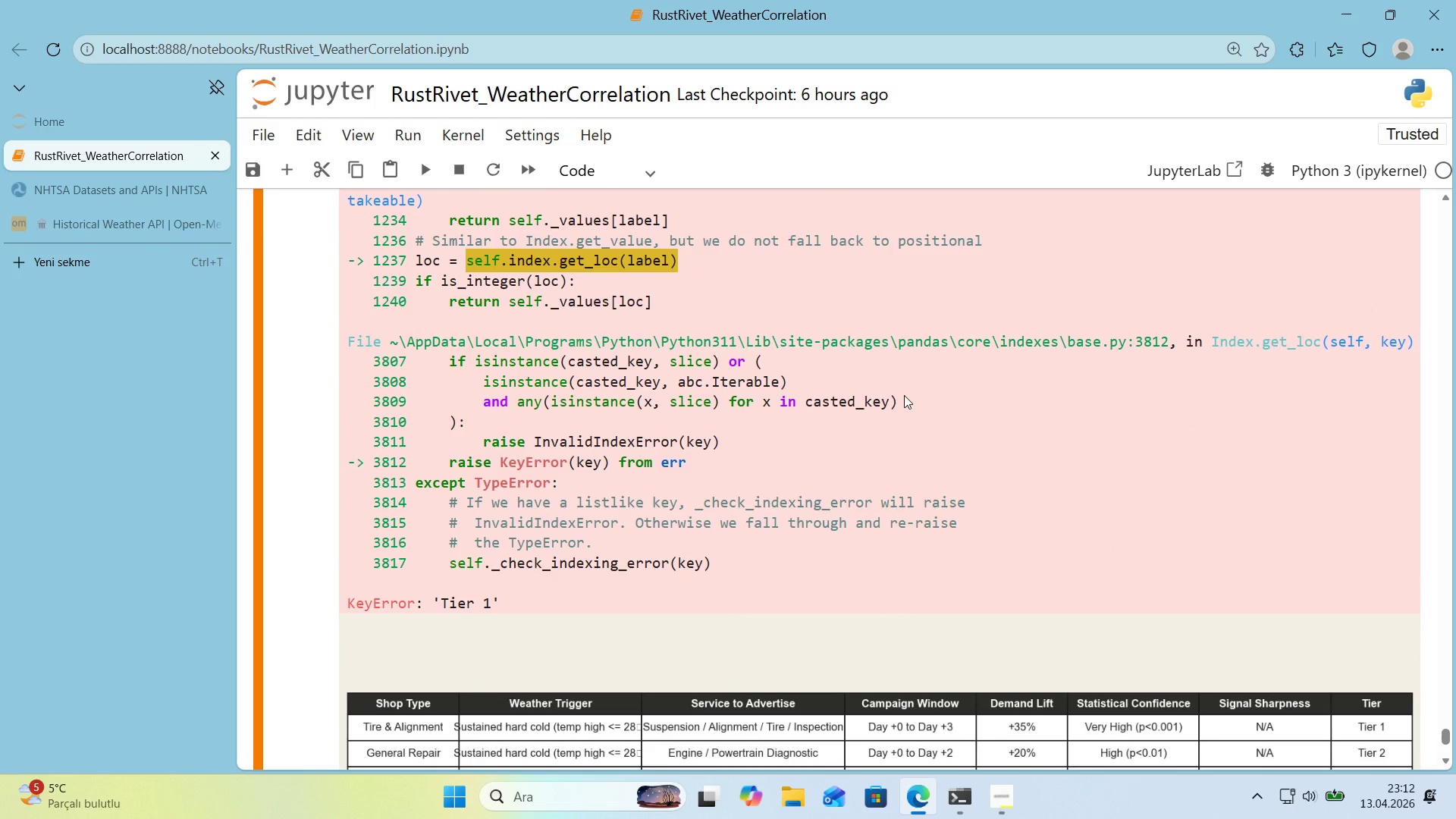 
scroll: coordinate [769, 428], scroll_direction: down, amount: 2.0
 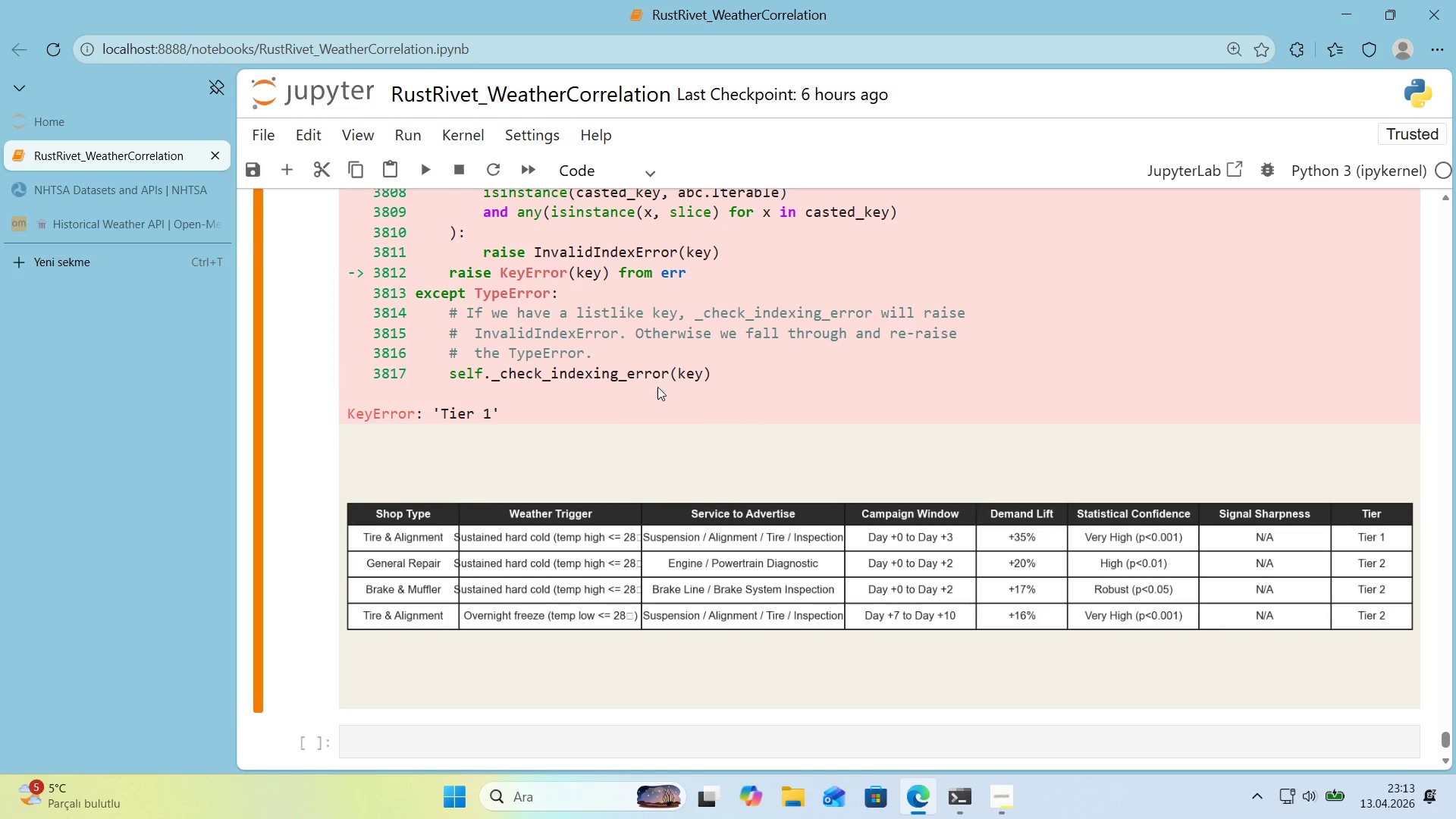 
scroll: coordinate [643, 393], scroll_direction: up, amount: 20.0
 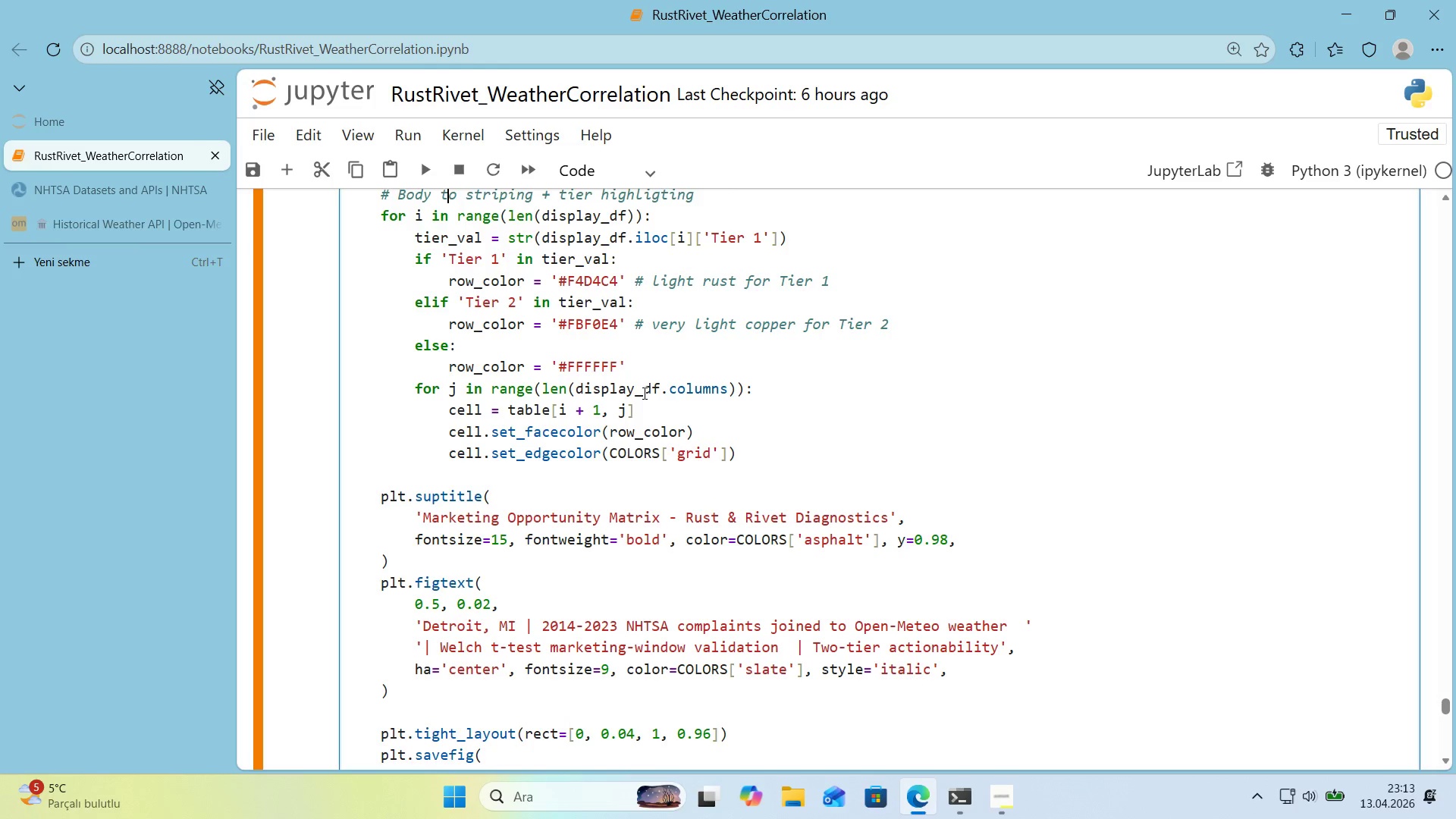 
scroll: coordinate [645, 391], scroll_direction: up, amount: 5.0
 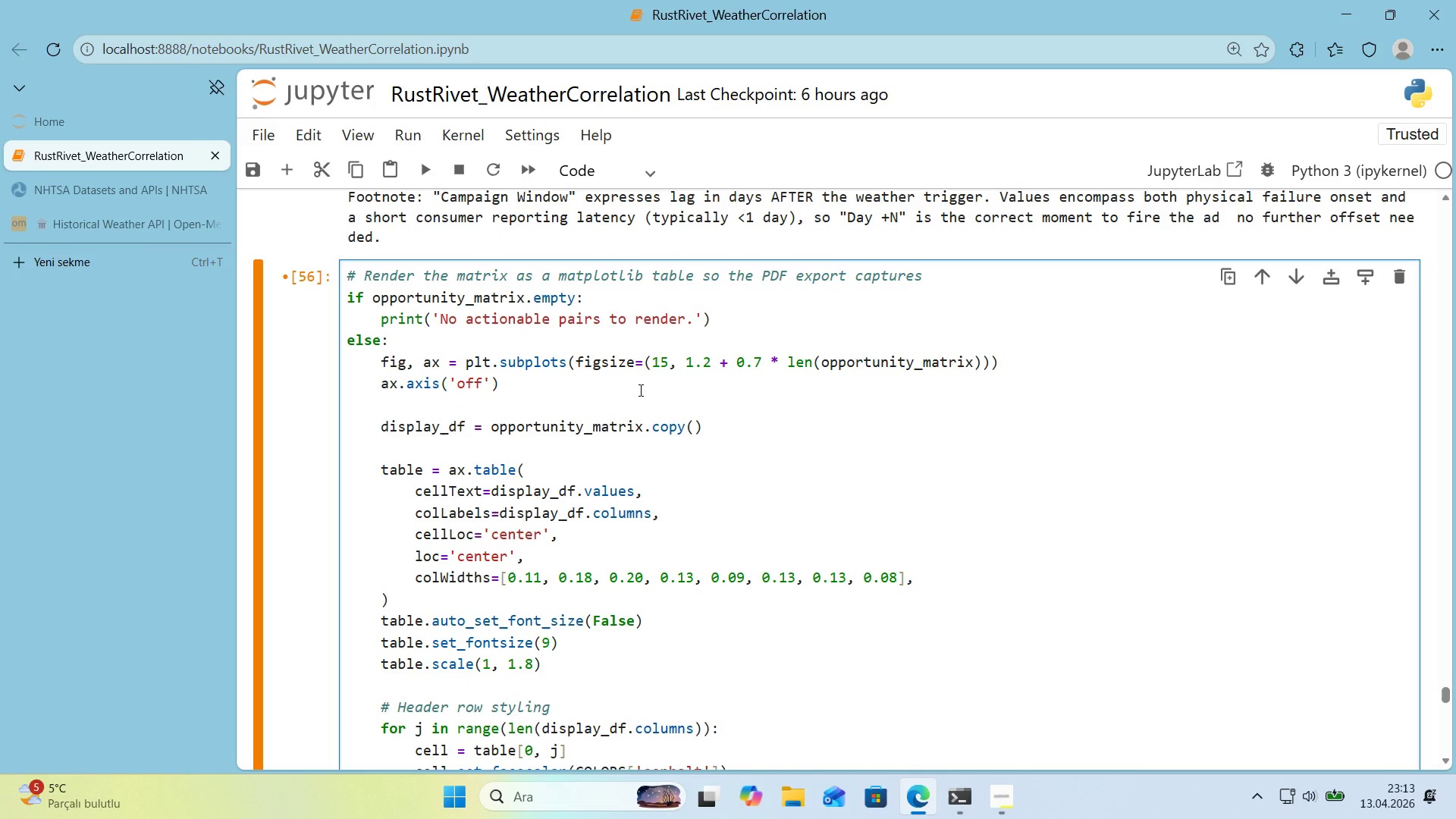 
scroll: coordinate [639, 390], scroll_direction: down, amount: 1.0
 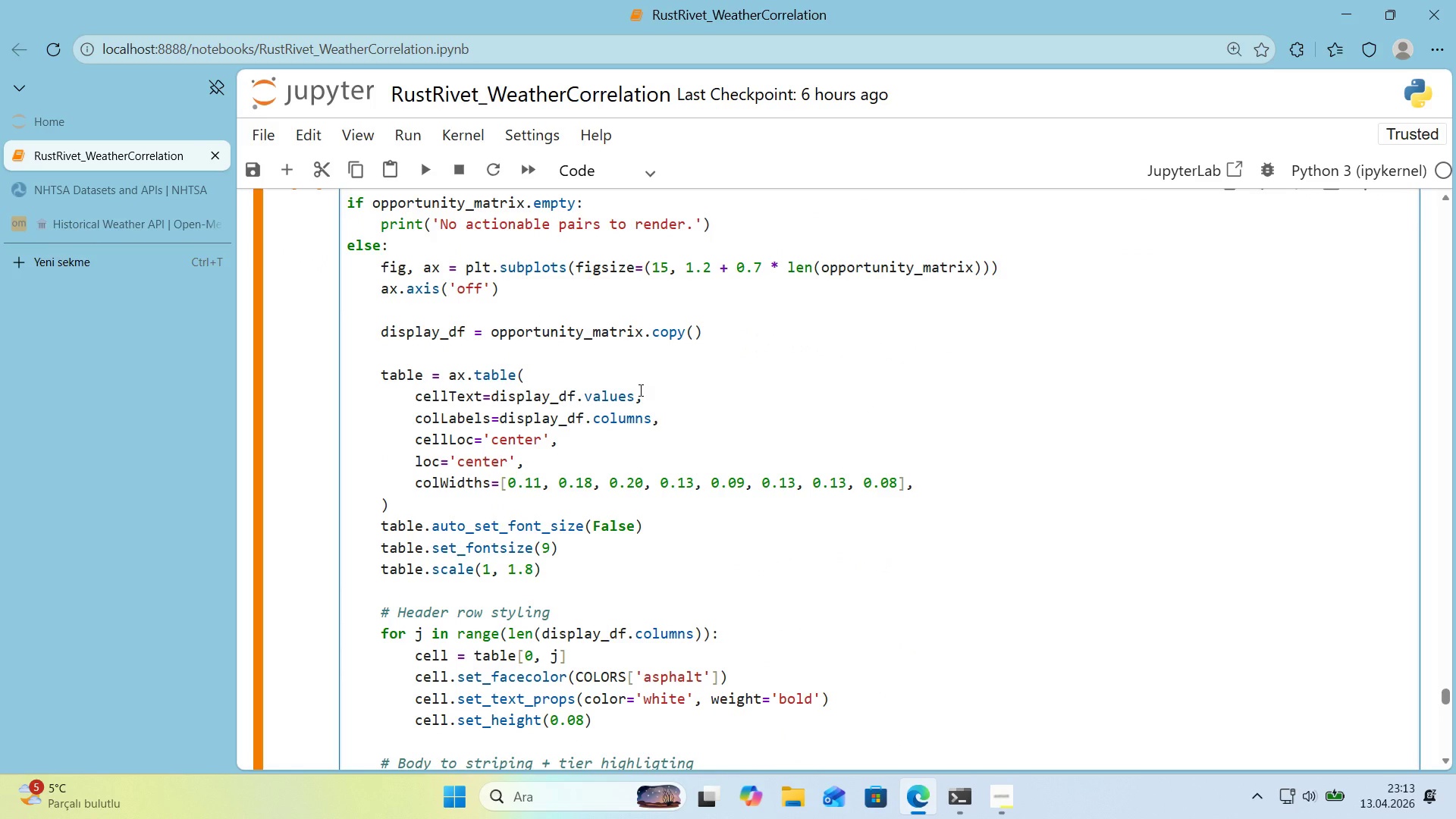 
double_click([649, 390])
 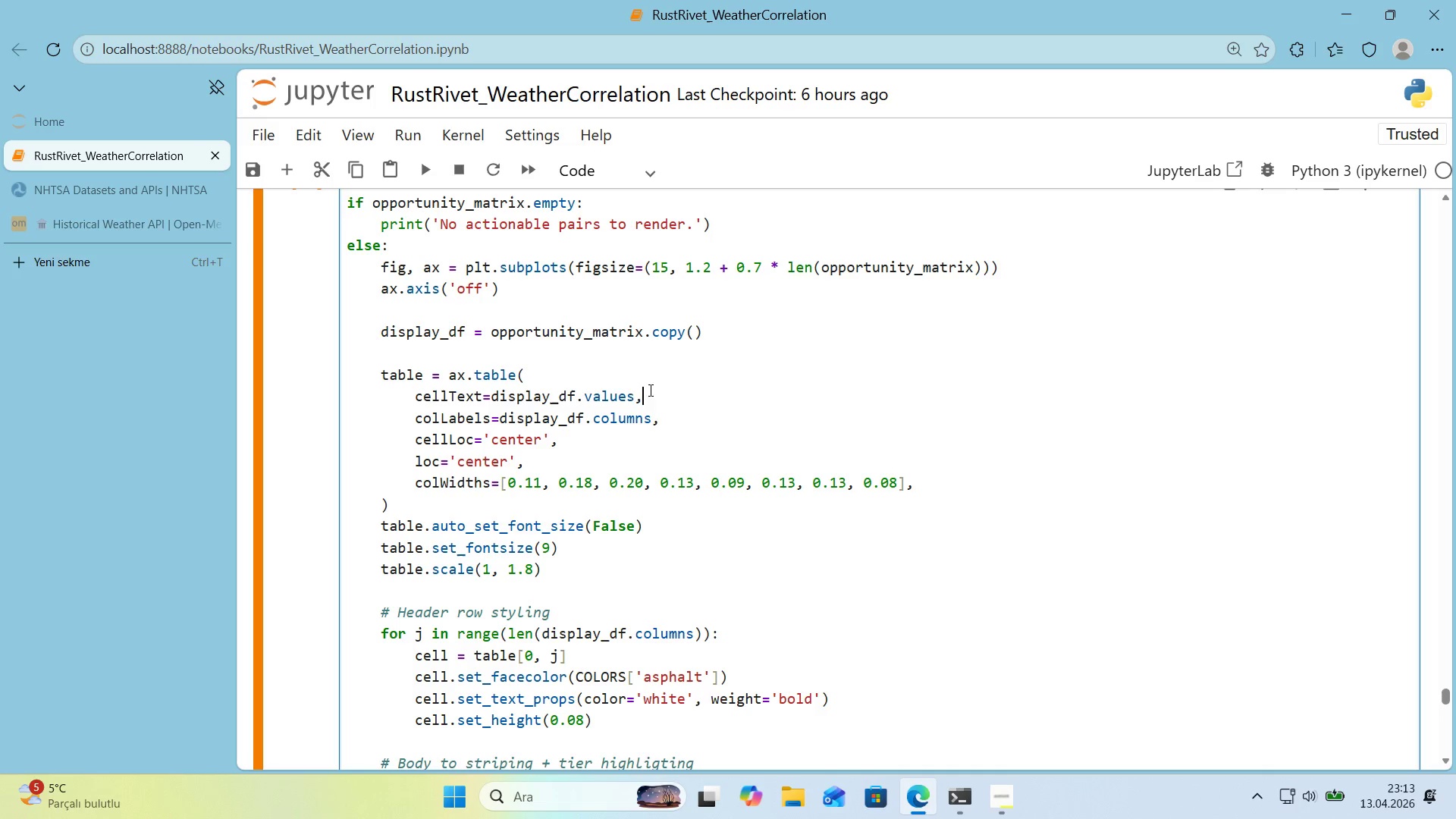 
wait(9.08)
 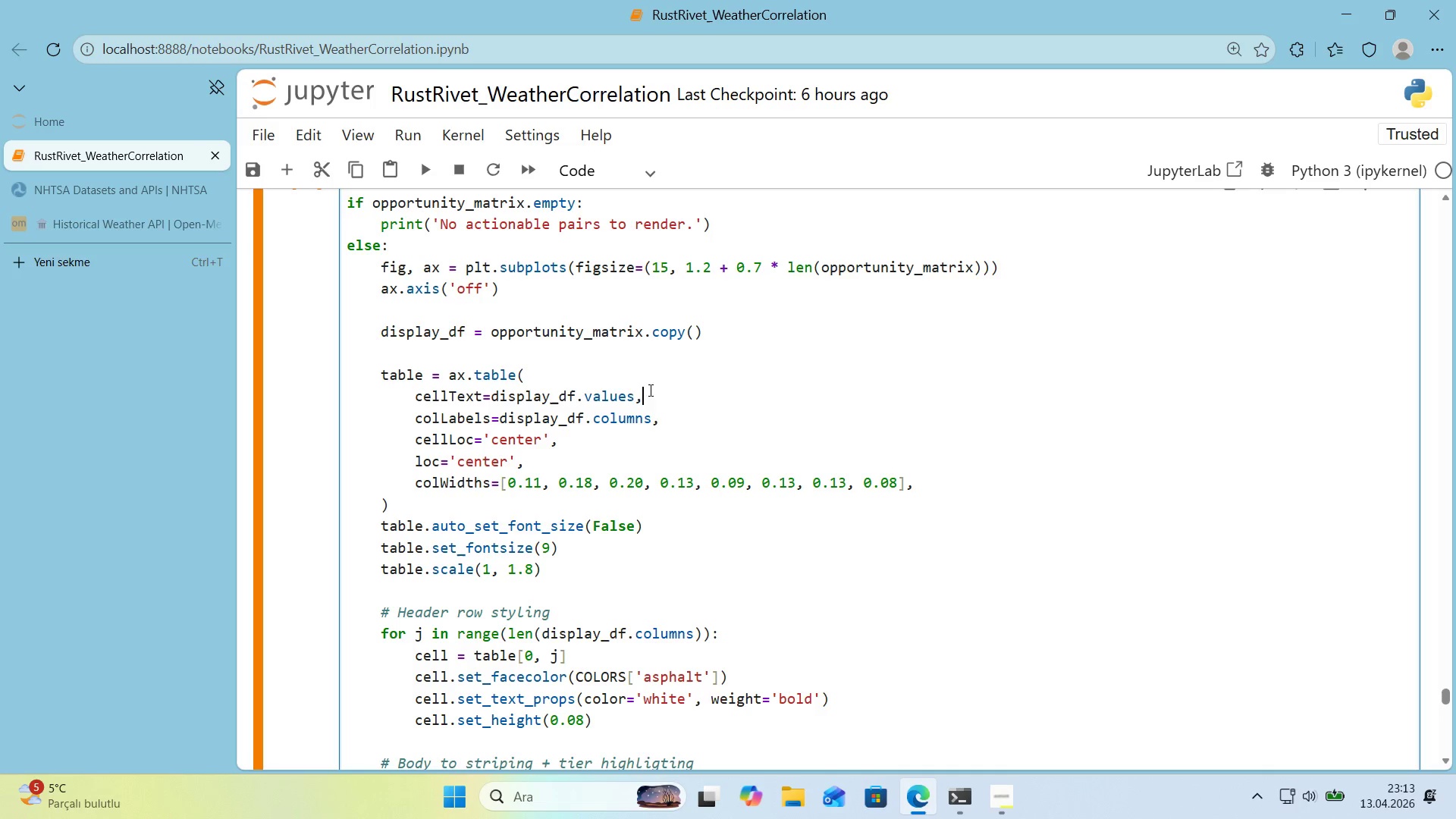 
scroll: coordinate [532, 426], scroll_direction: down, amount: 3.0
 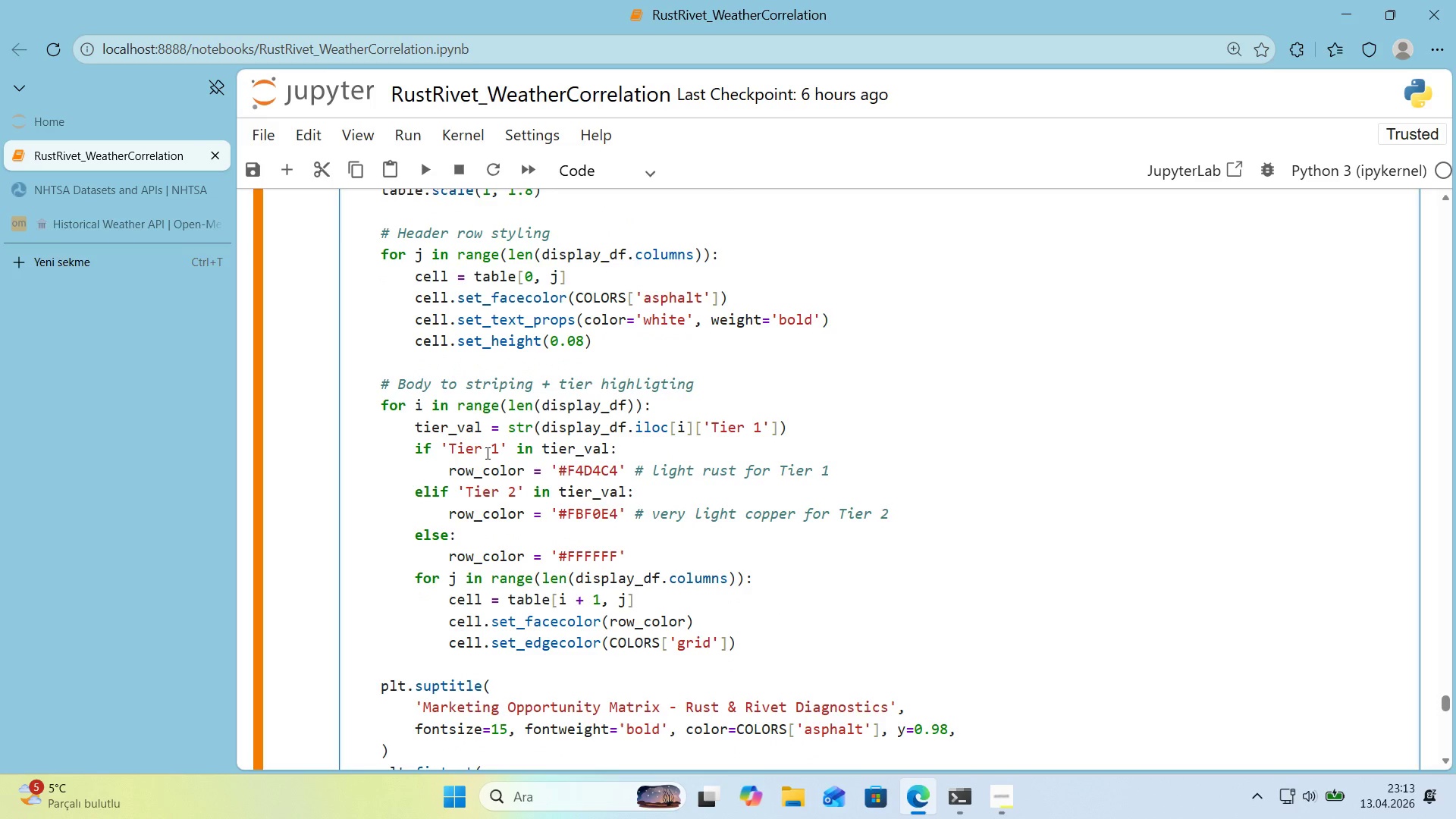 
left_click([493, 449])
 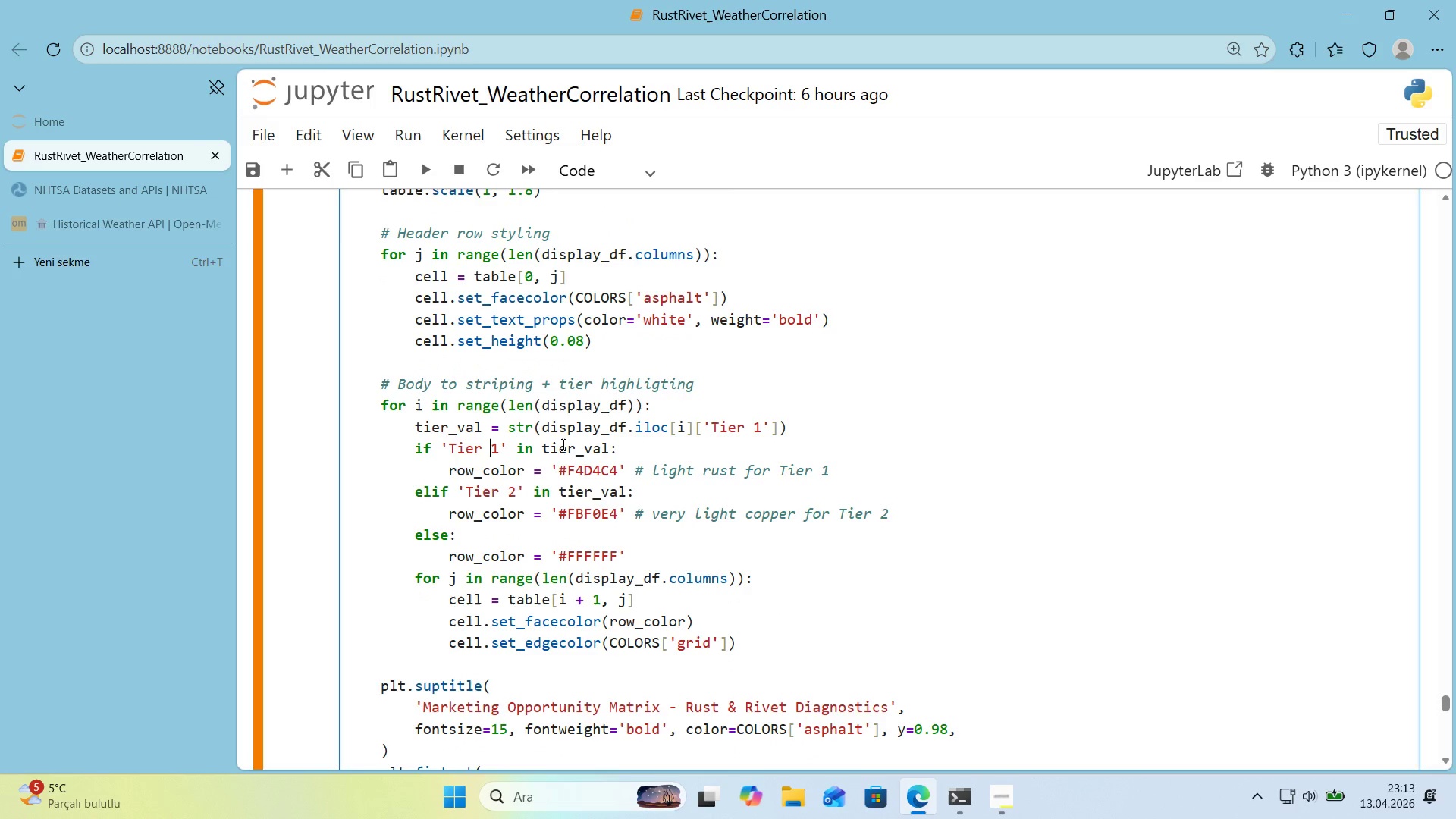 
double_click([562, 444])
 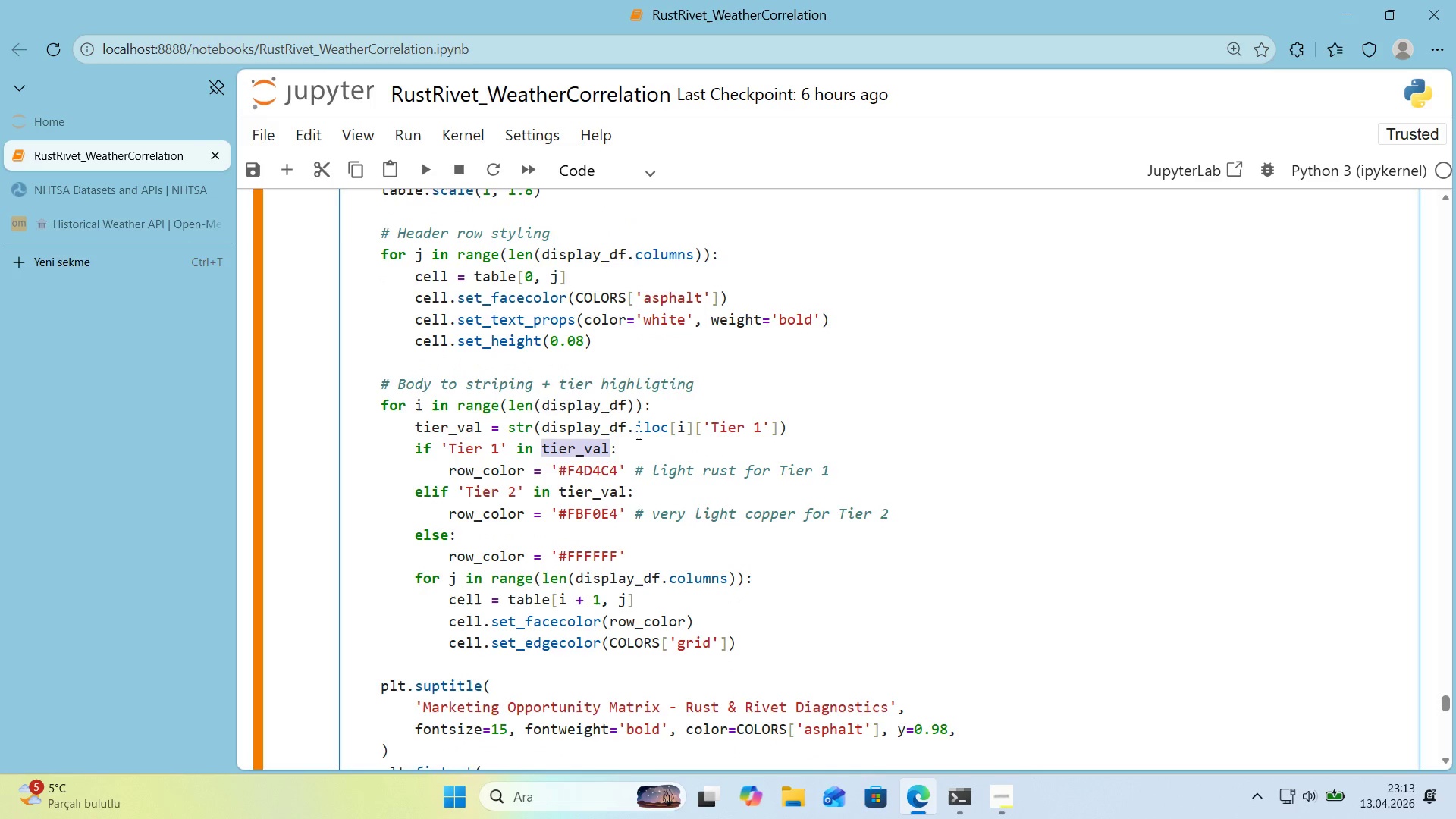 
scroll: coordinate [637, 433], scroll_direction: up, amount: 4.0
 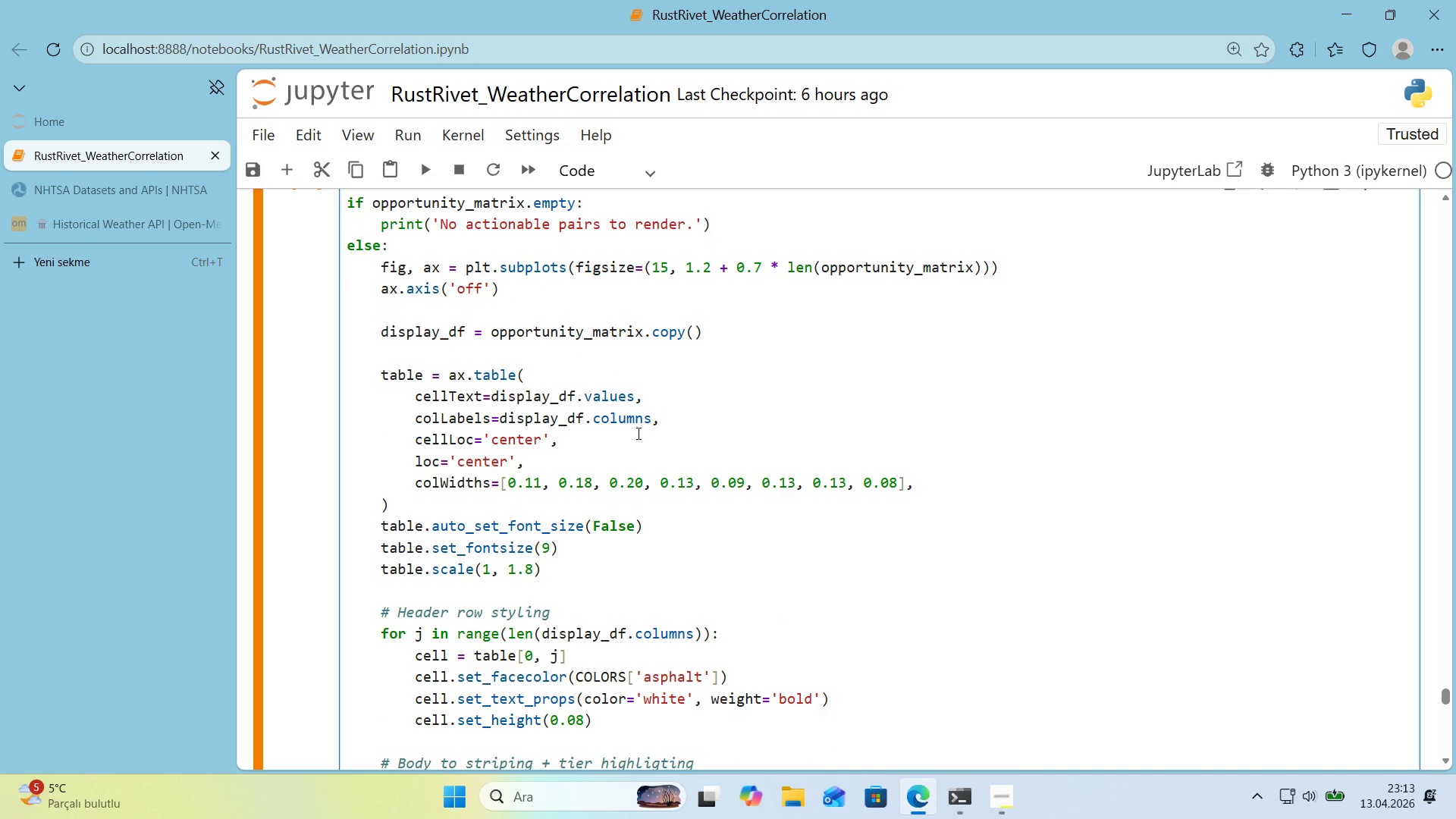 
scroll: coordinate [637, 433], scroll_direction: down, amount: 7.0
 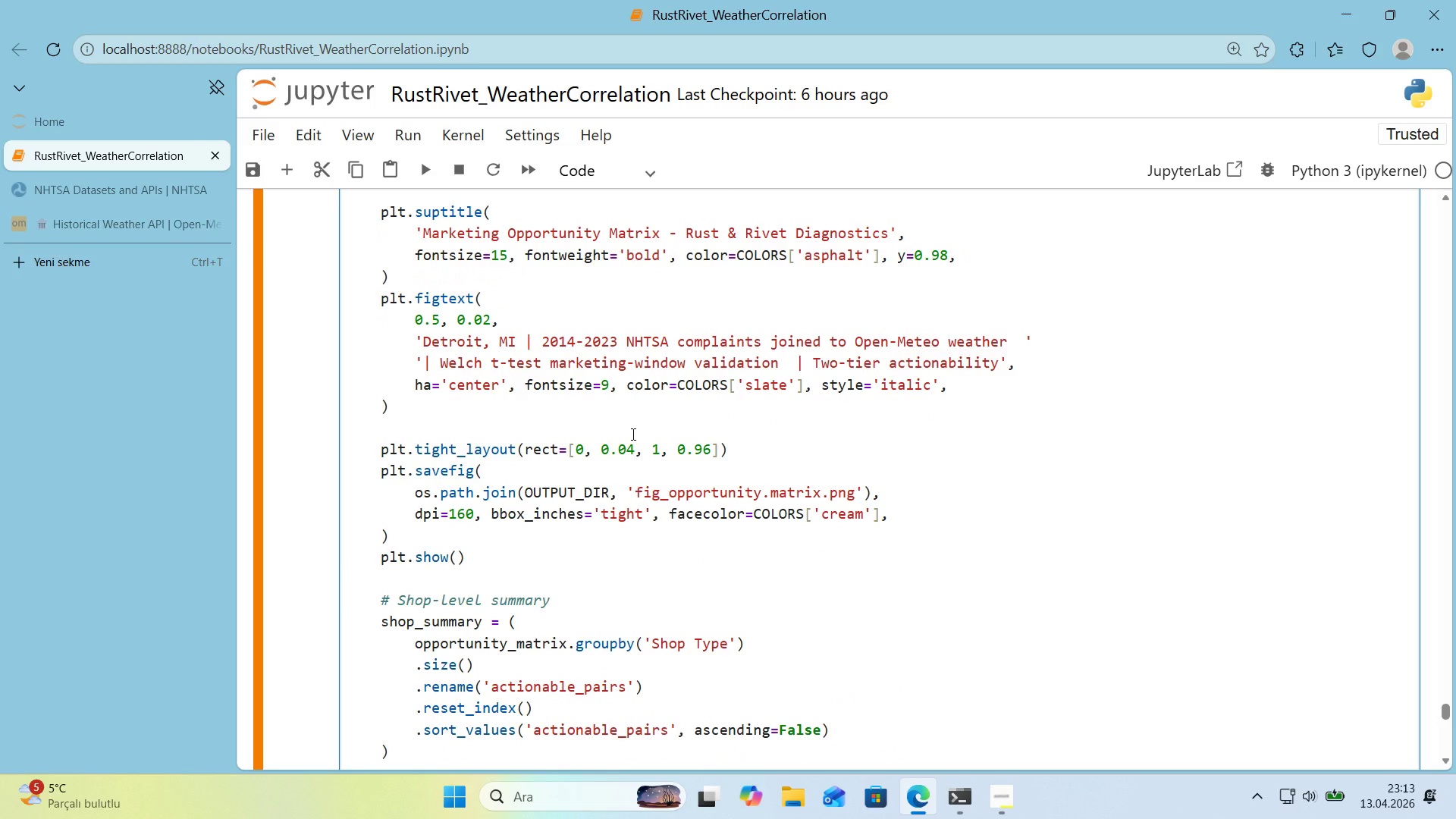 
wait(8.69)
 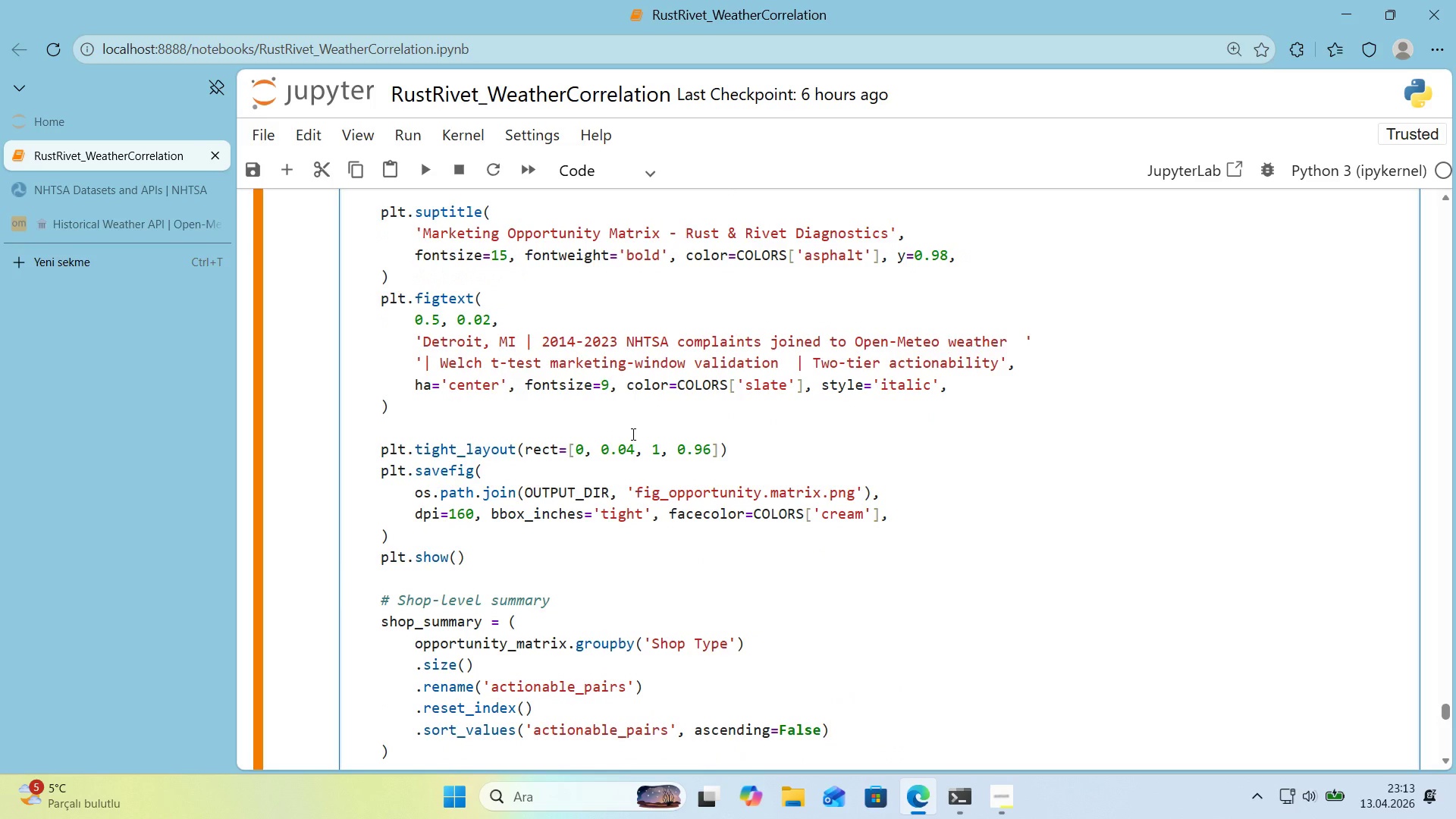 
scroll: coordinate [632, 434], scroll_direction: down, amount: 2.0
 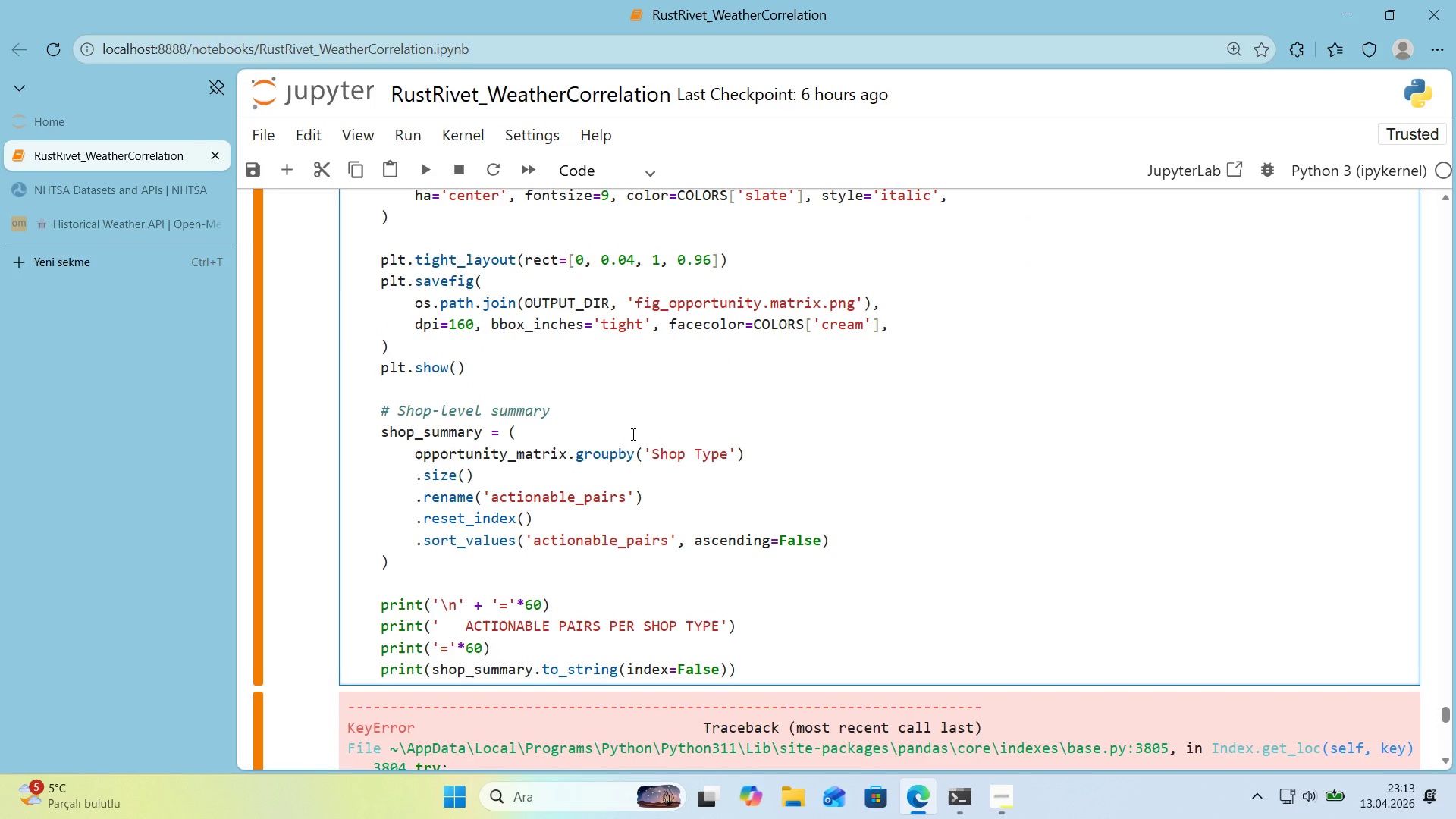 
scroll: coordinate [632, 434], scroll_direction: up, amount: 9.0
 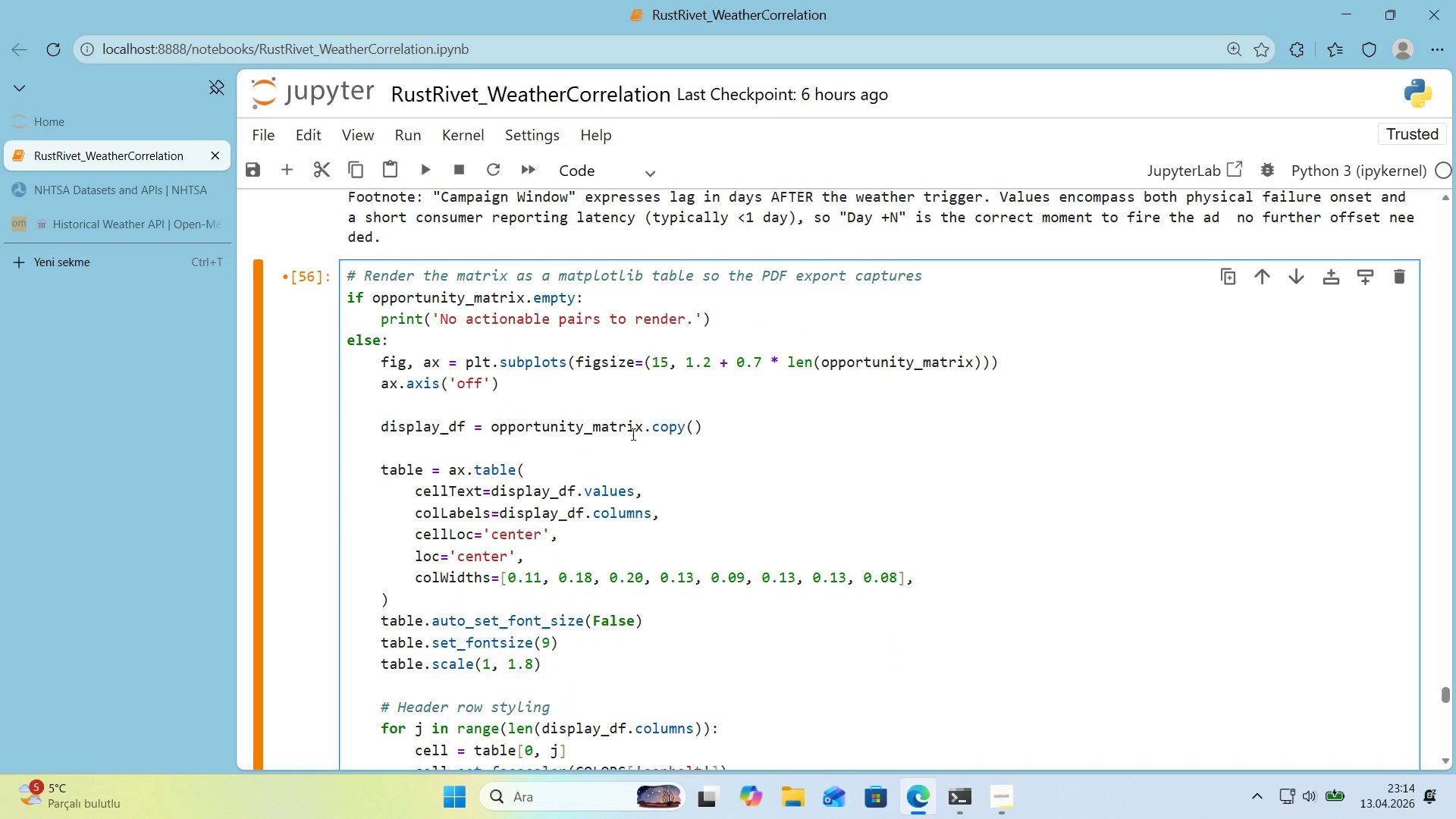 
scroll: coordinate [632, 434], scroll_direction: down, amount: 4.0
 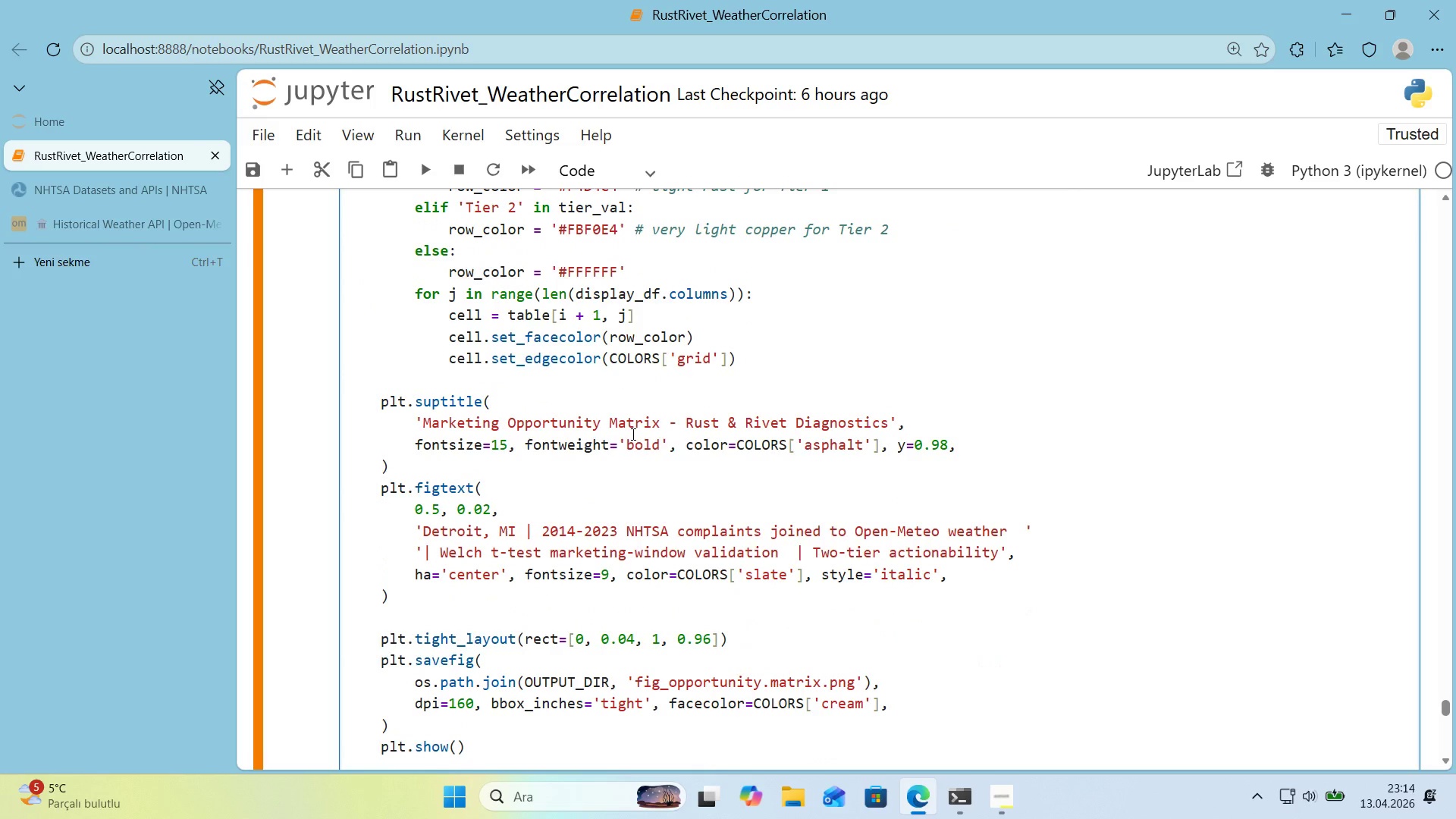 
left_click([615, 475])
 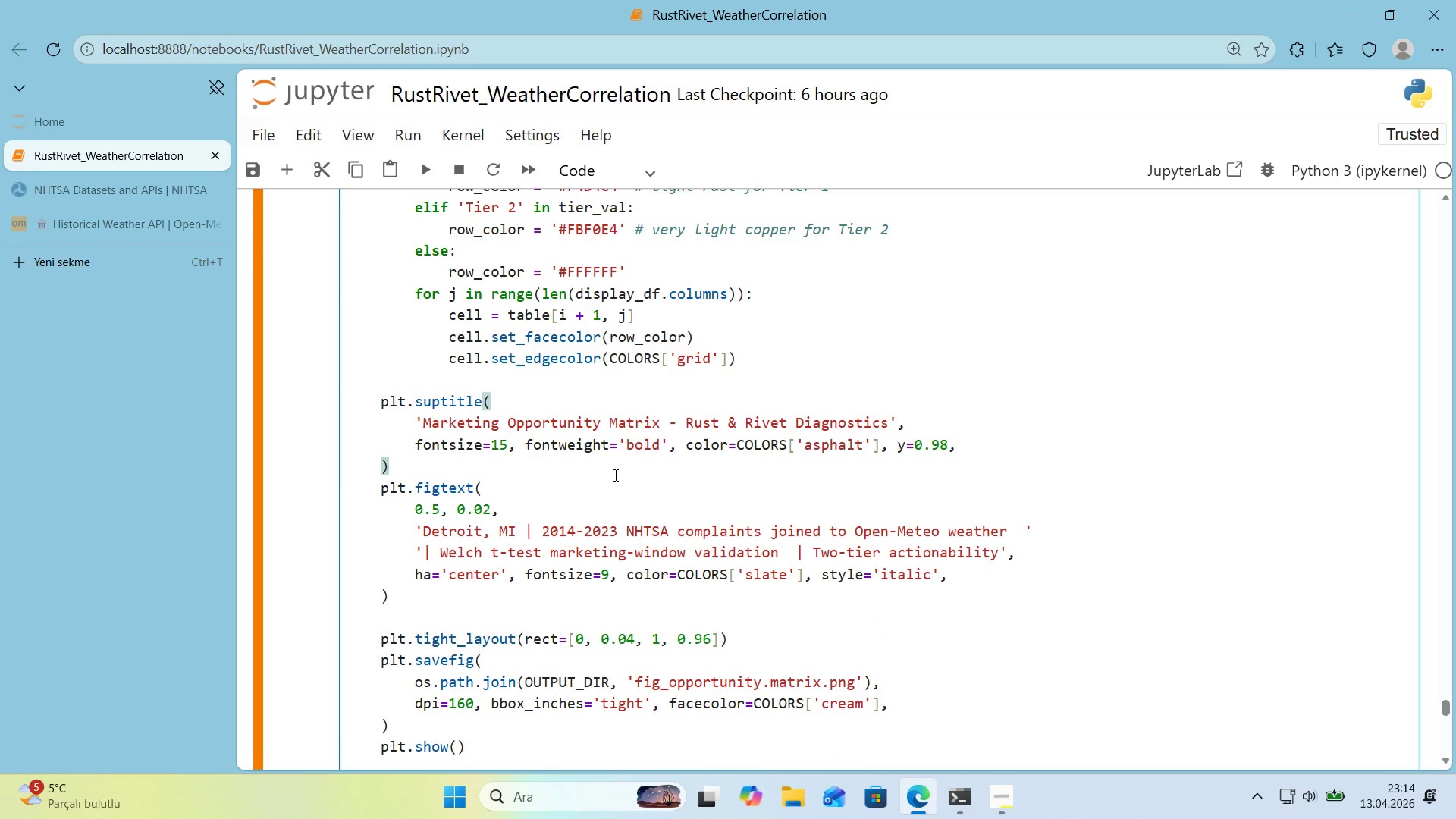 
wait(7.56)
 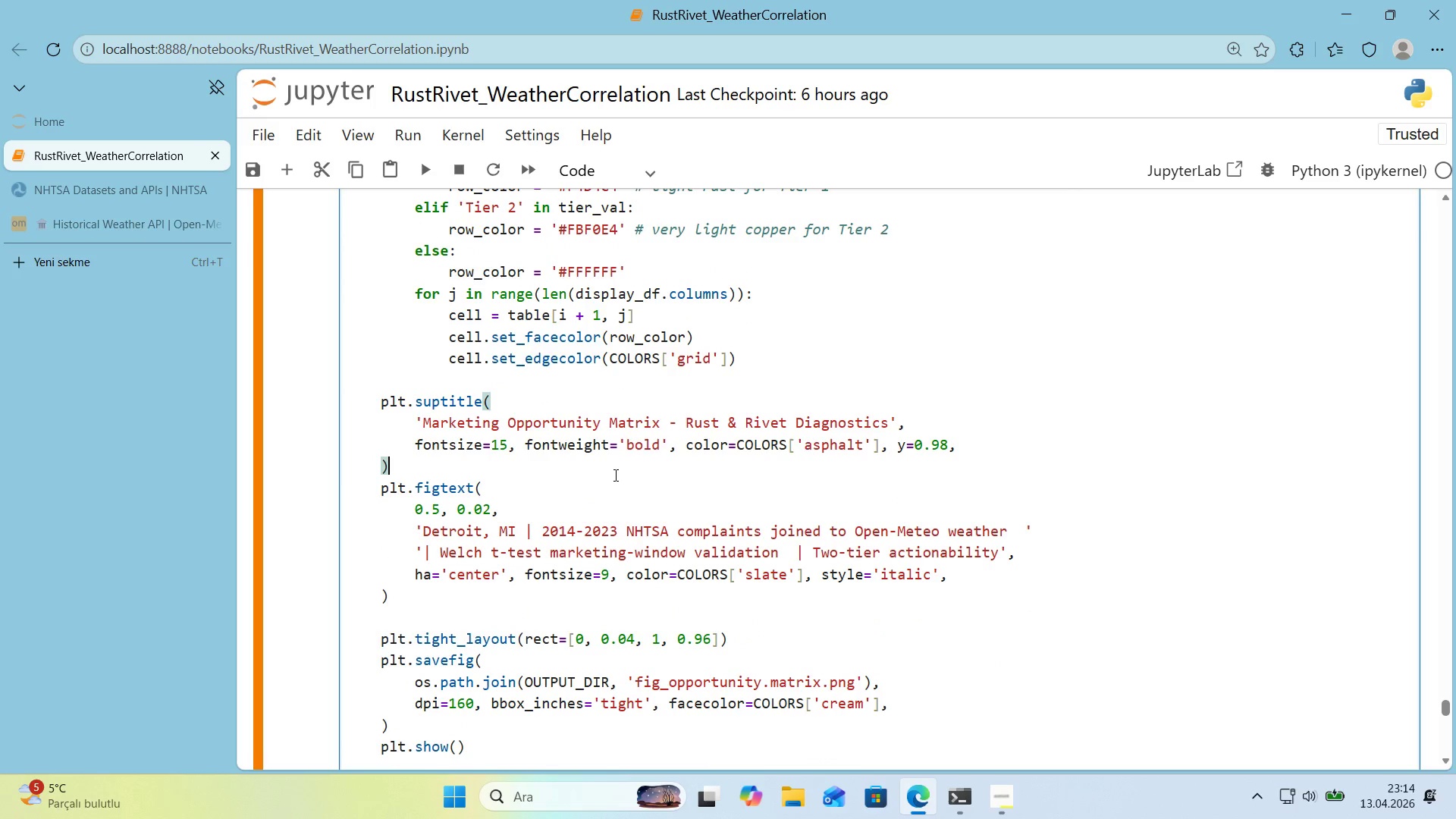 
scroll: coordinate [616, 474], scroll_direction: up, amount: 2.0
 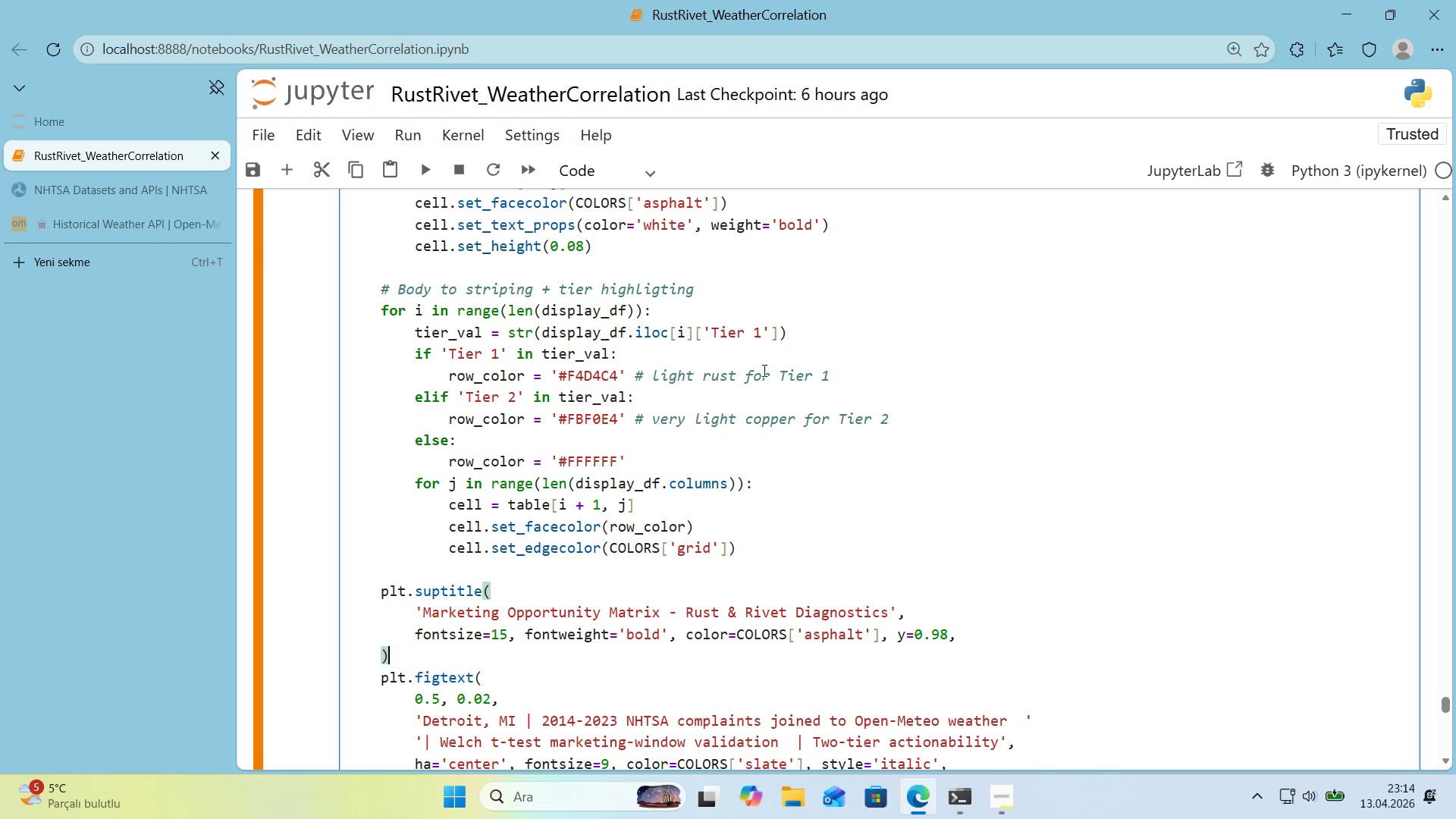 
wait(8.81)
 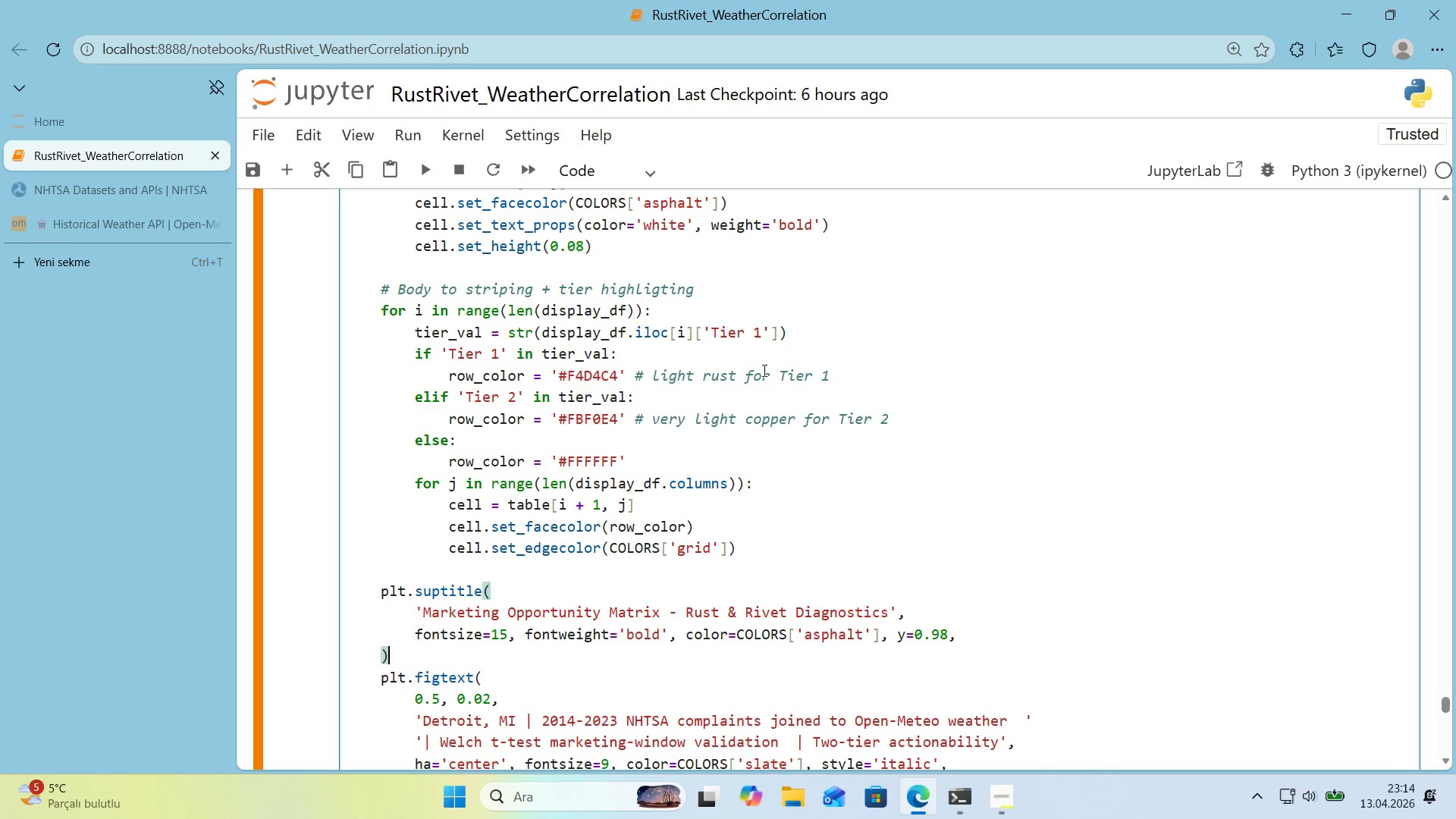 
left_click([767, 334])
 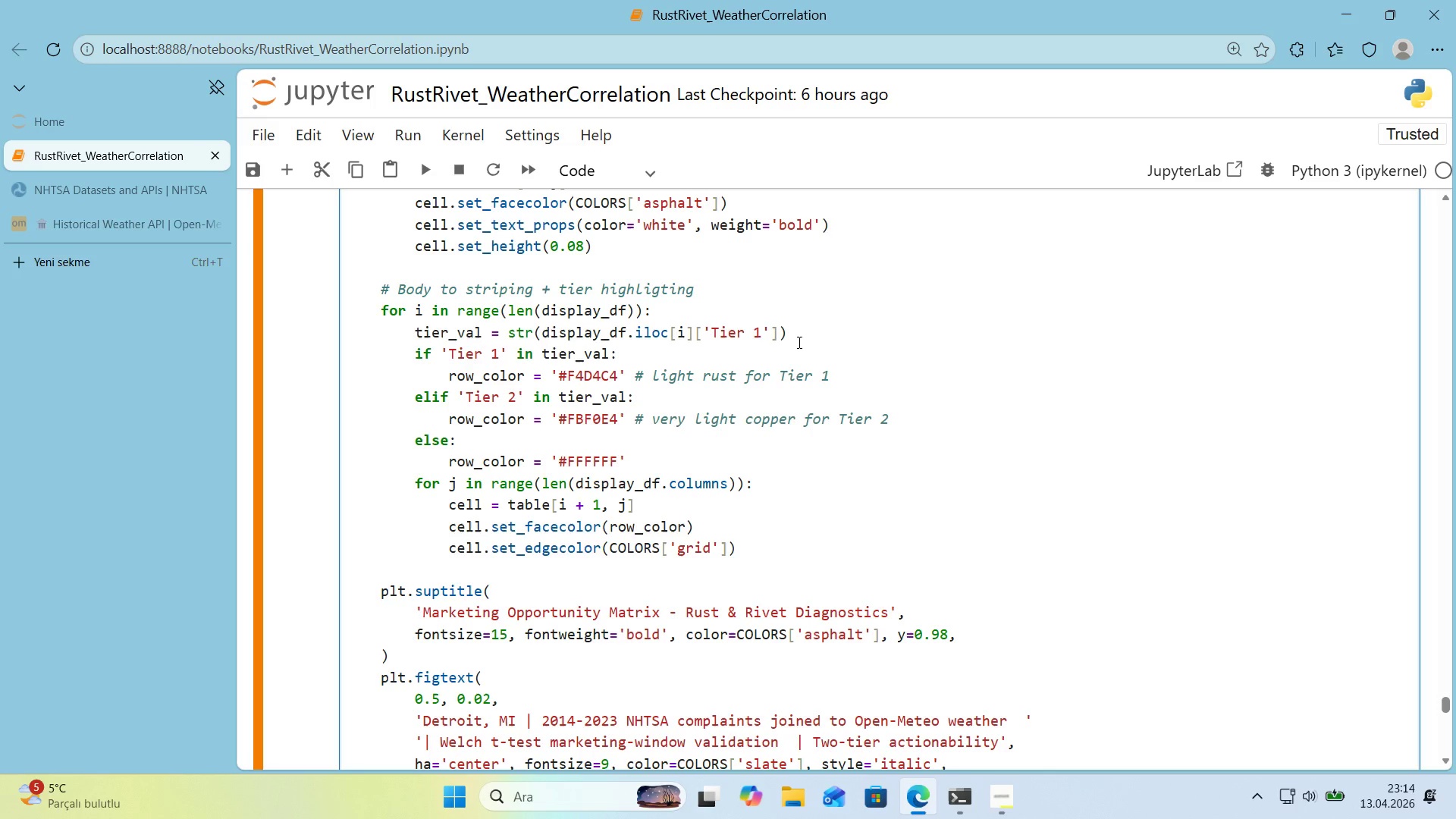 
key(Backspace)
 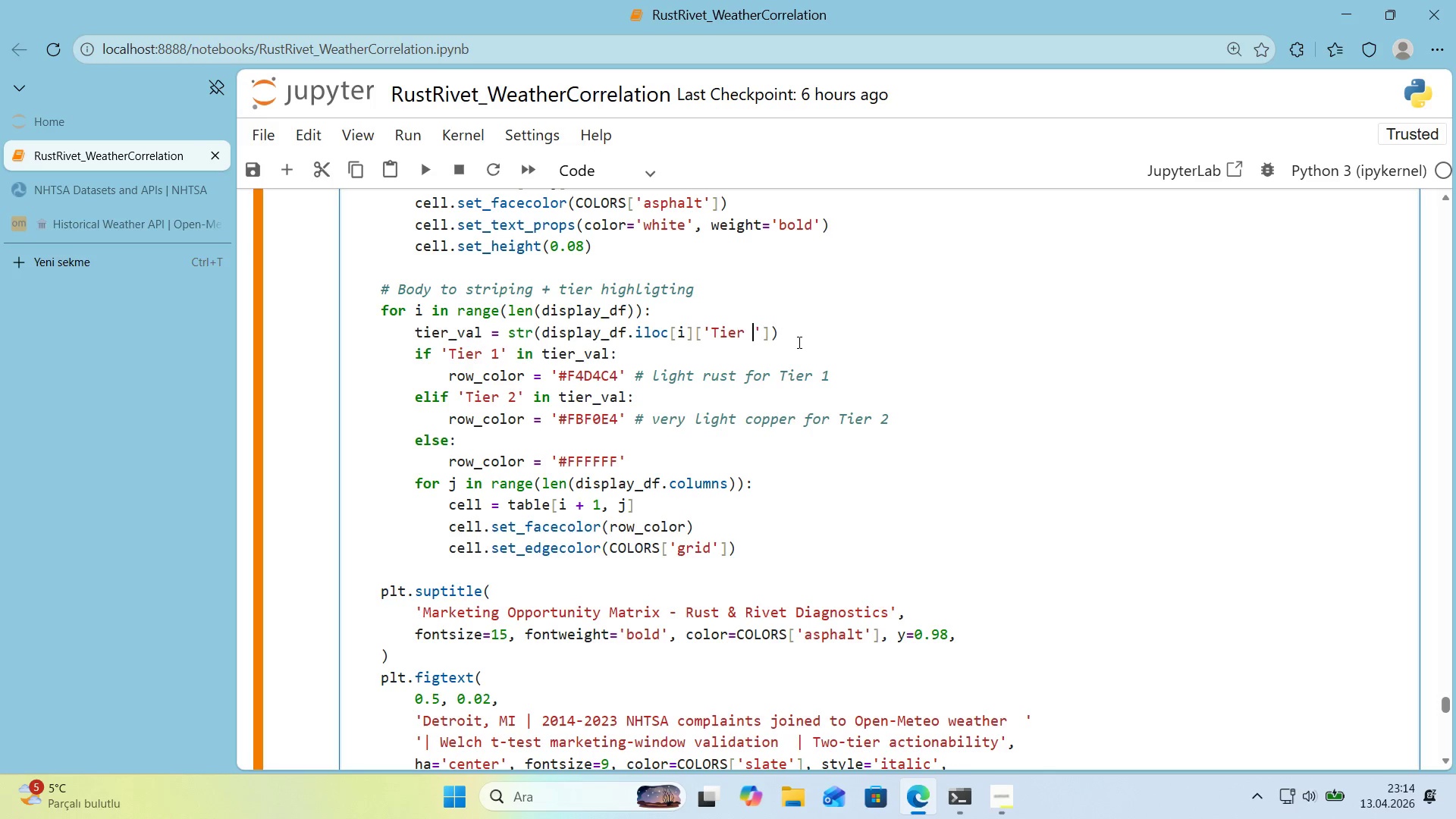 
key(Backspace)
 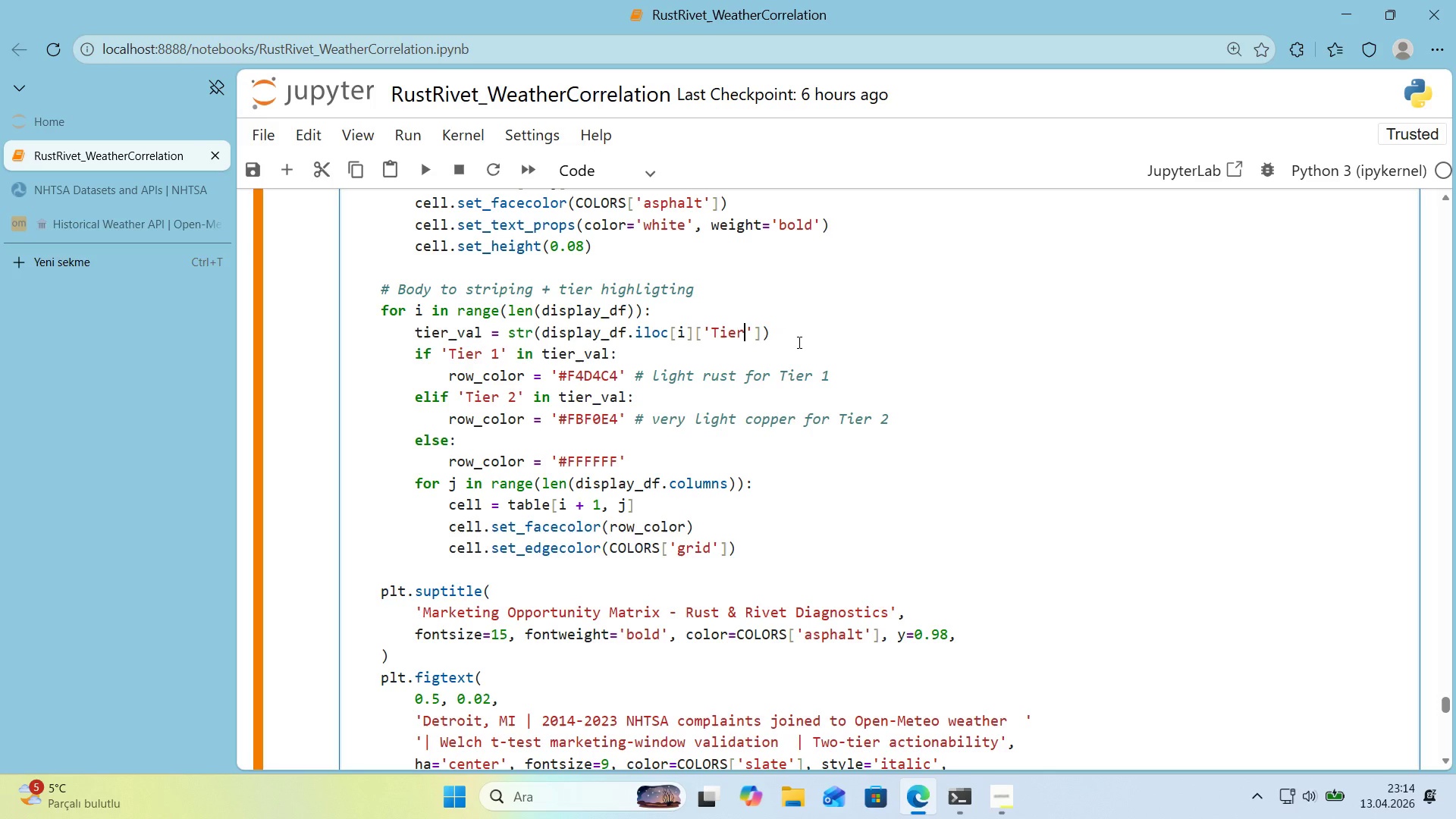 
key(Shift+Enter)
 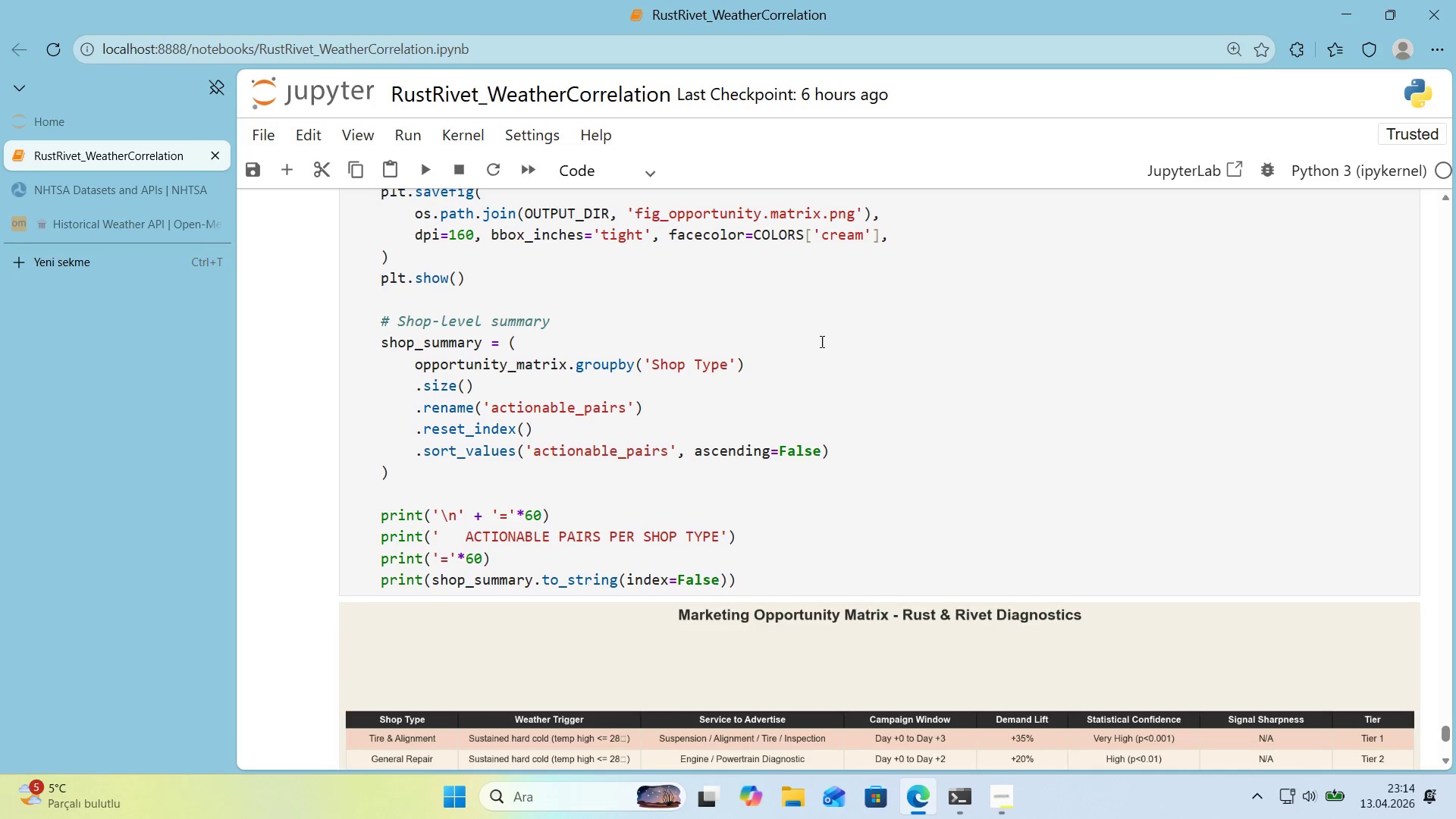 
scroll: coordinate [864, 340], scroll_direction: down, amount: 3.0
 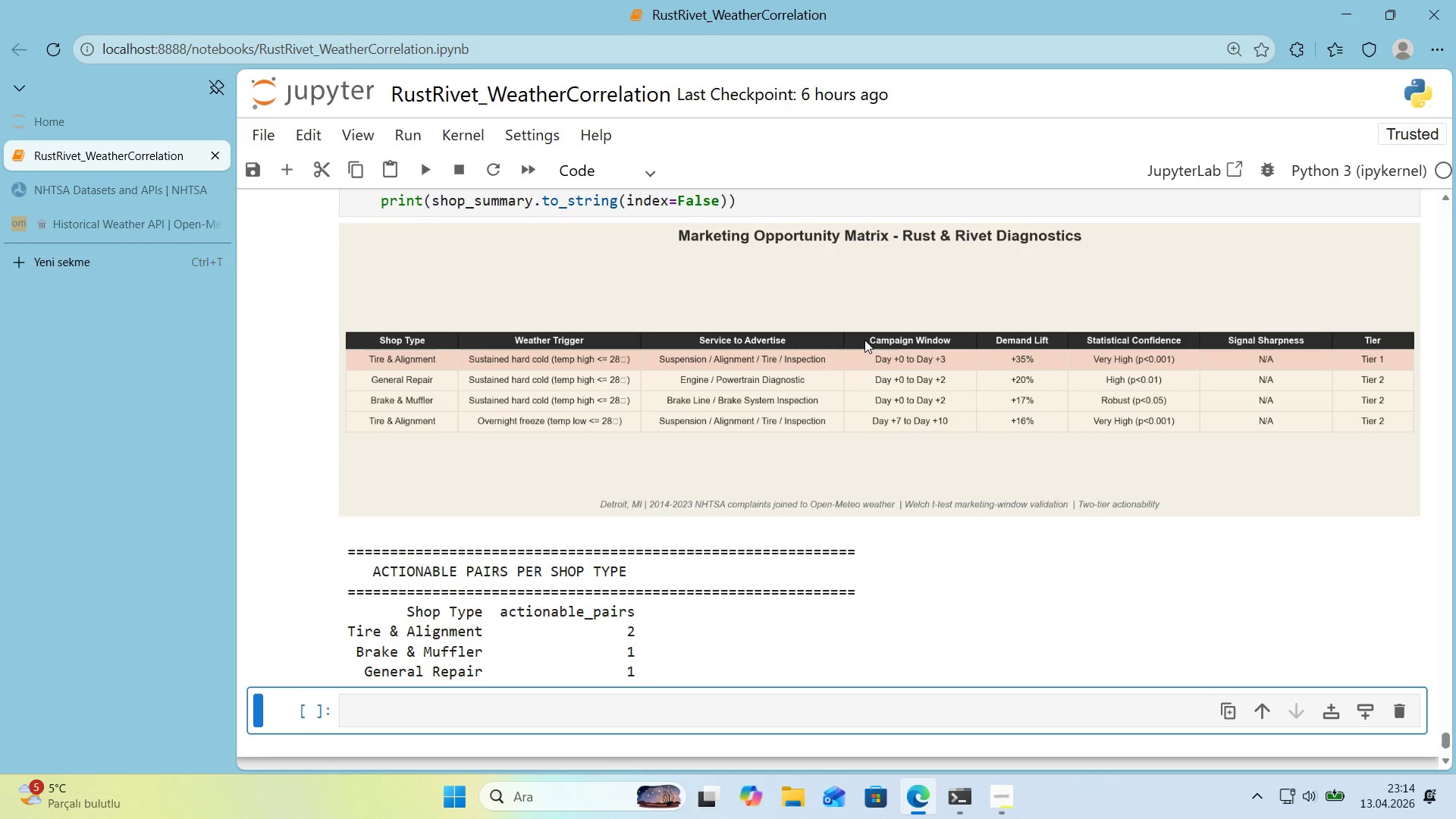 
scroll: coordinate [864, 340], scroll_direction: up, amount: 1.0
 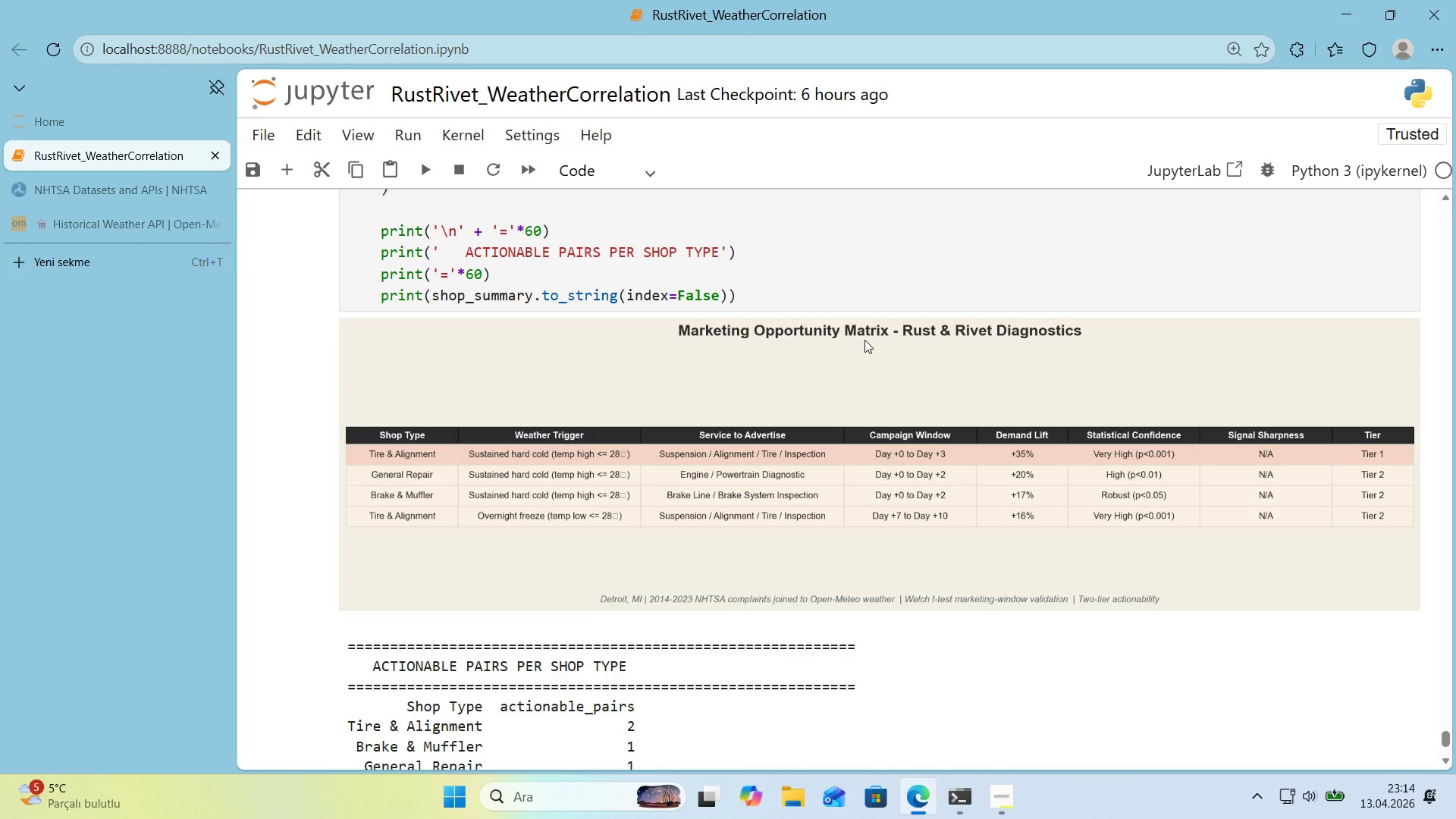 
scroll: coordinate [864, 340], scroll_direction: down, amount: 1.0
 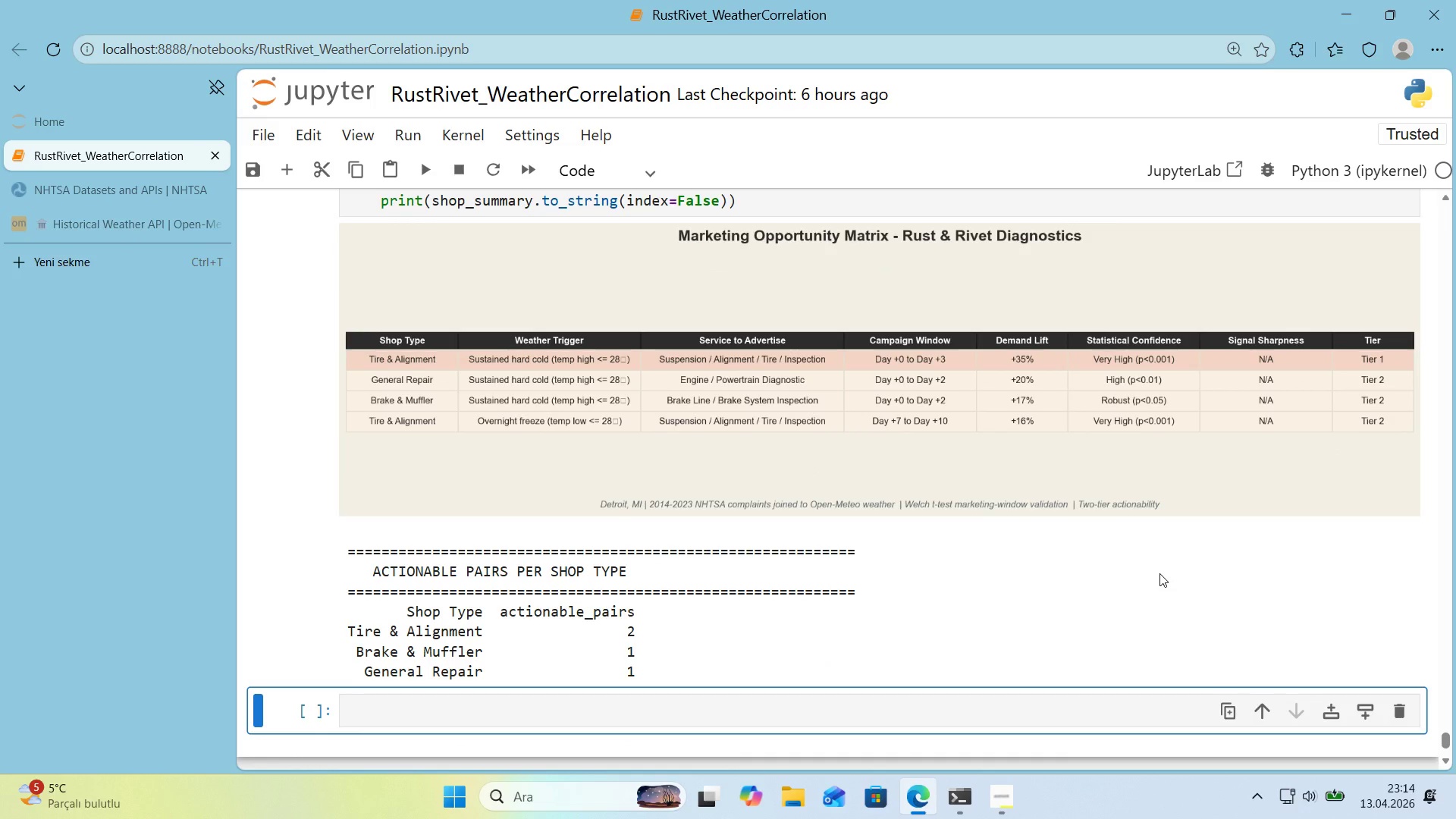 
scroll: coordinate [1107, 541], scroll_direction: up, amount: 21.0
 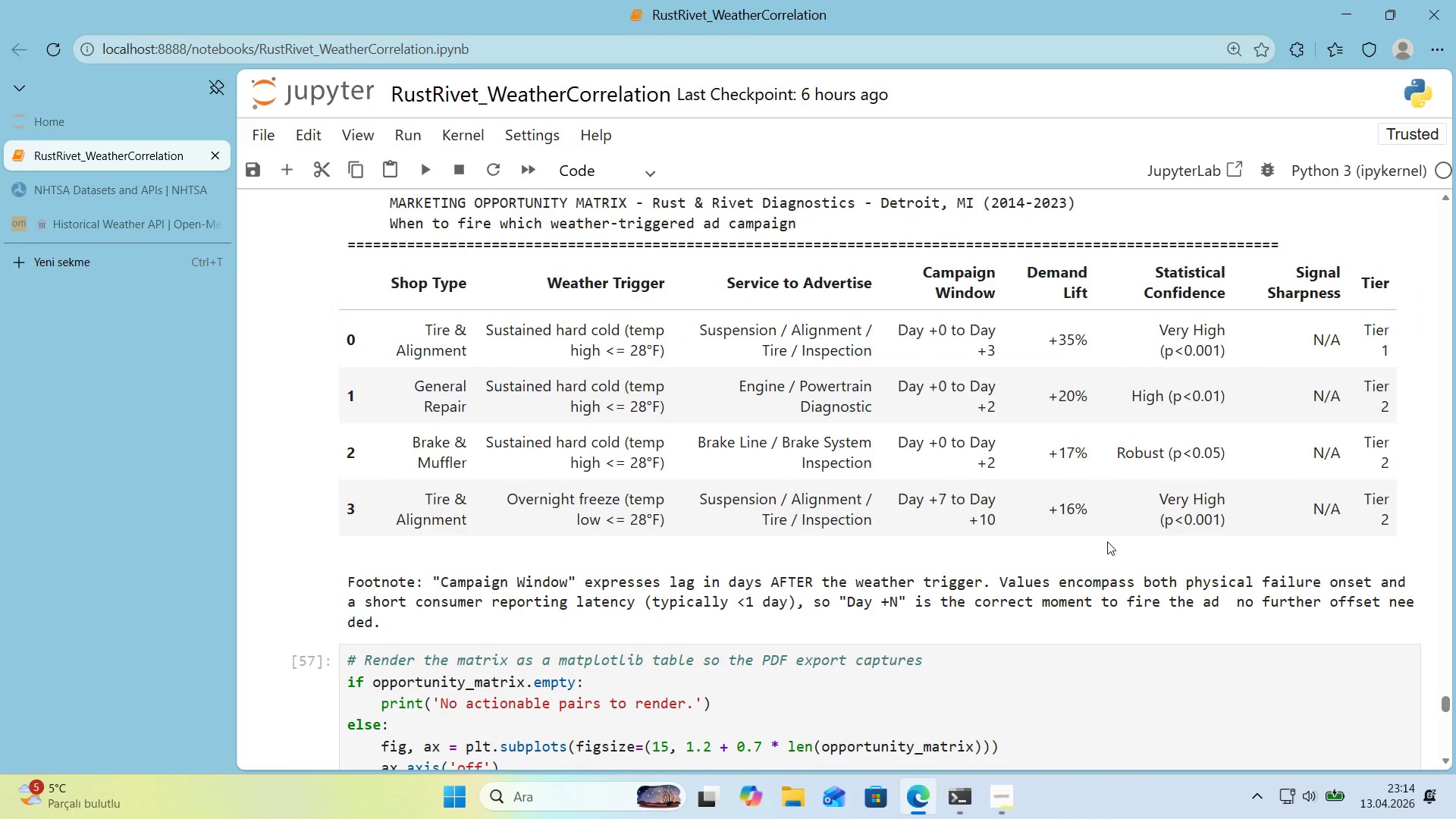 
scroll: coordinate [1106, 541], scroll_direction: down, amount: 21.0
 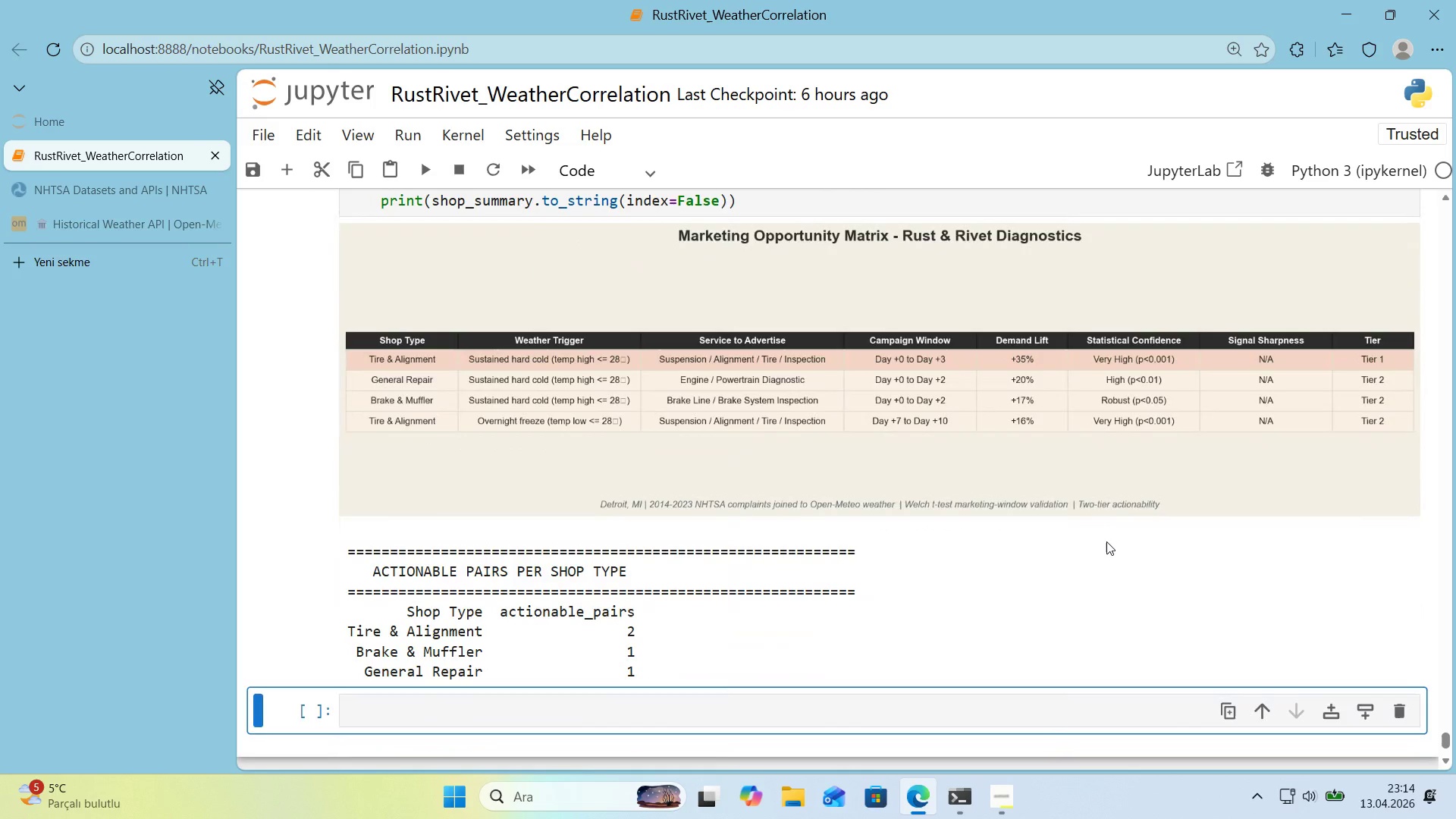 
scroll: coordinate [1106, 541], scroll_direction: up, amount: 1.0
 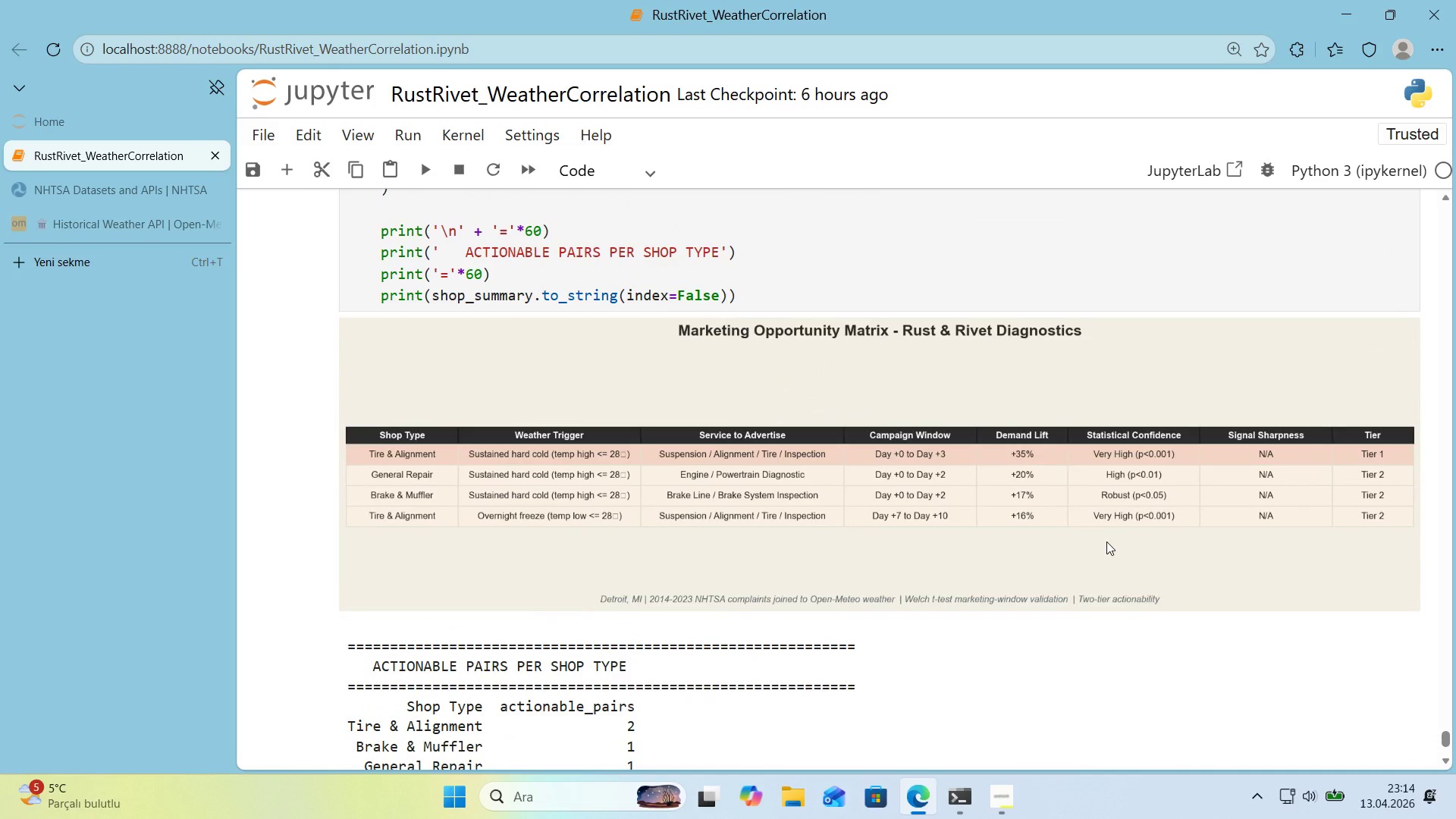 
scroll: coordinate [1106, 541], scroll_direction: down, amount: 1.0
 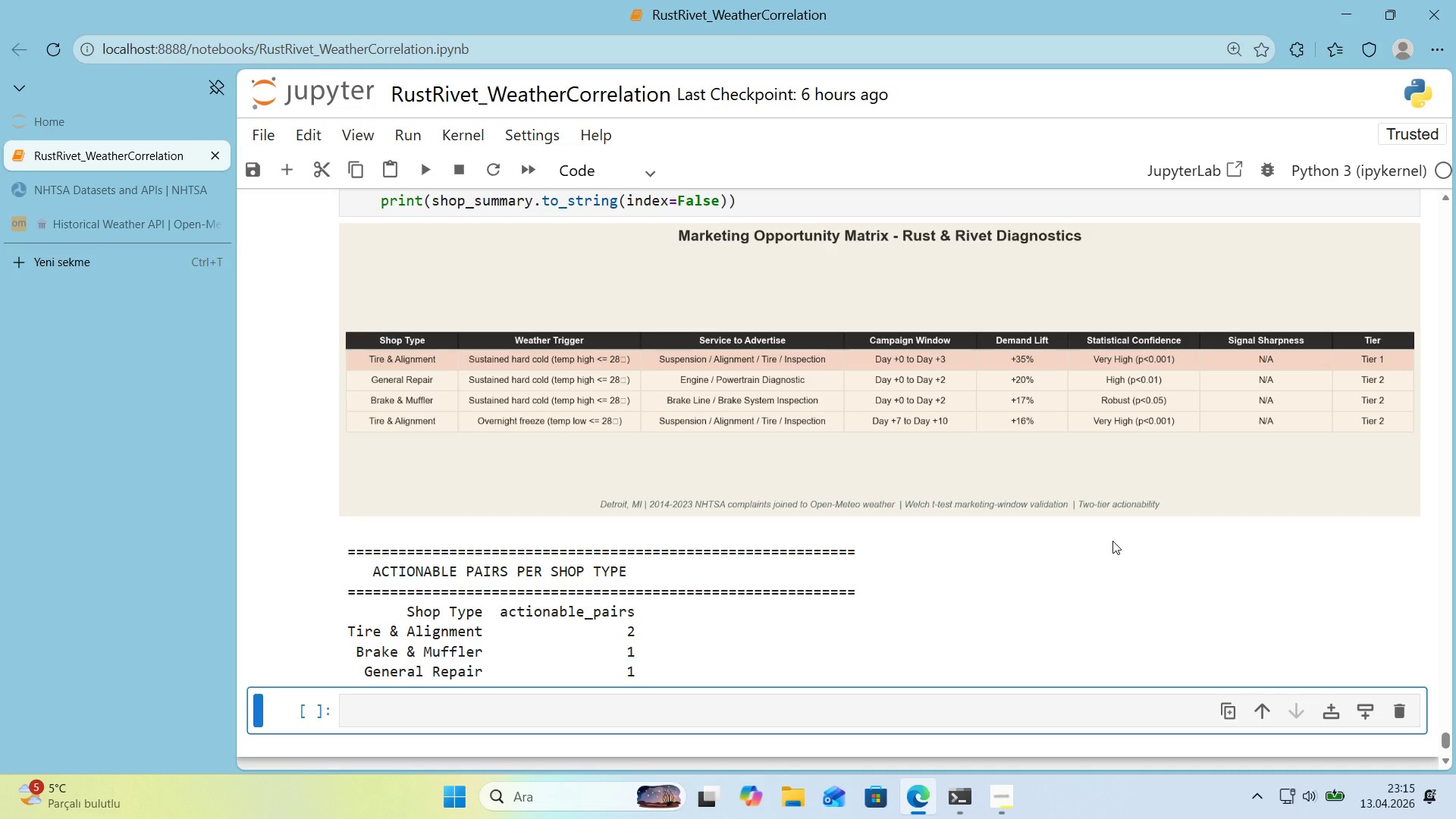 
wait(25.43)
 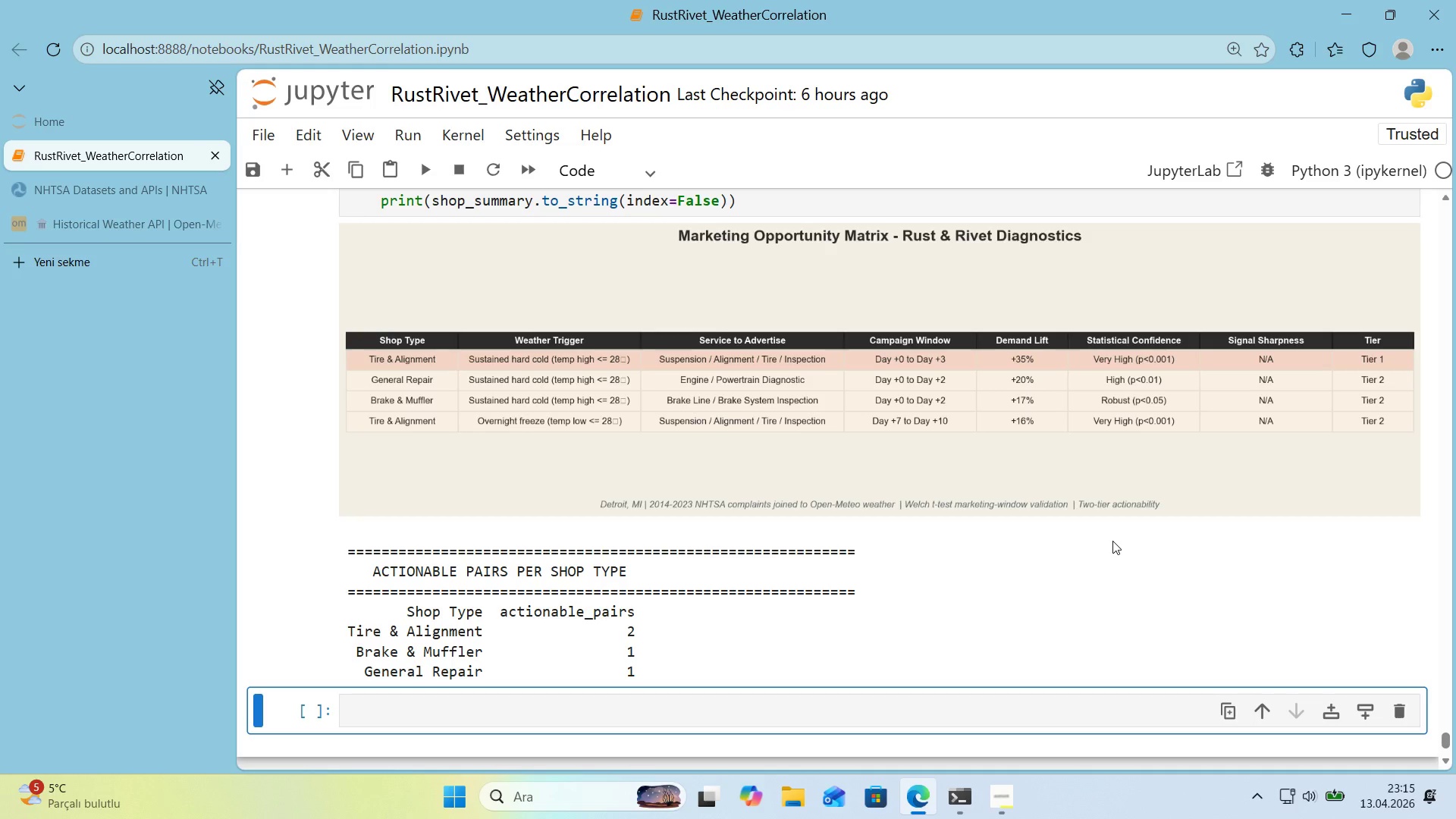 
scroll: coordinate [989, 471], scroll_direction: down, amount: 1.0
 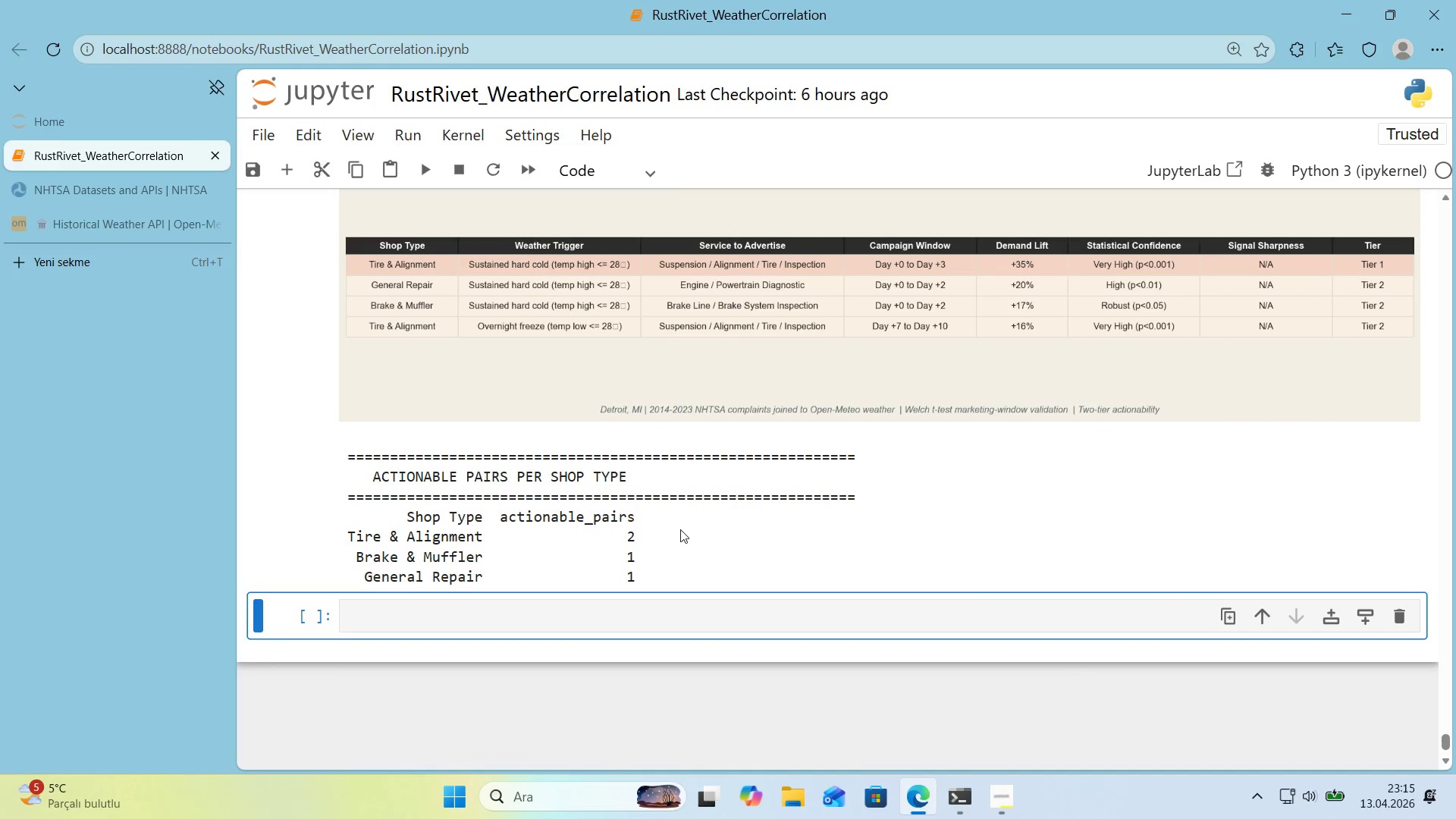 
scroll: coordinate [680, 529], scroll_direction: up, amount: 1.0
 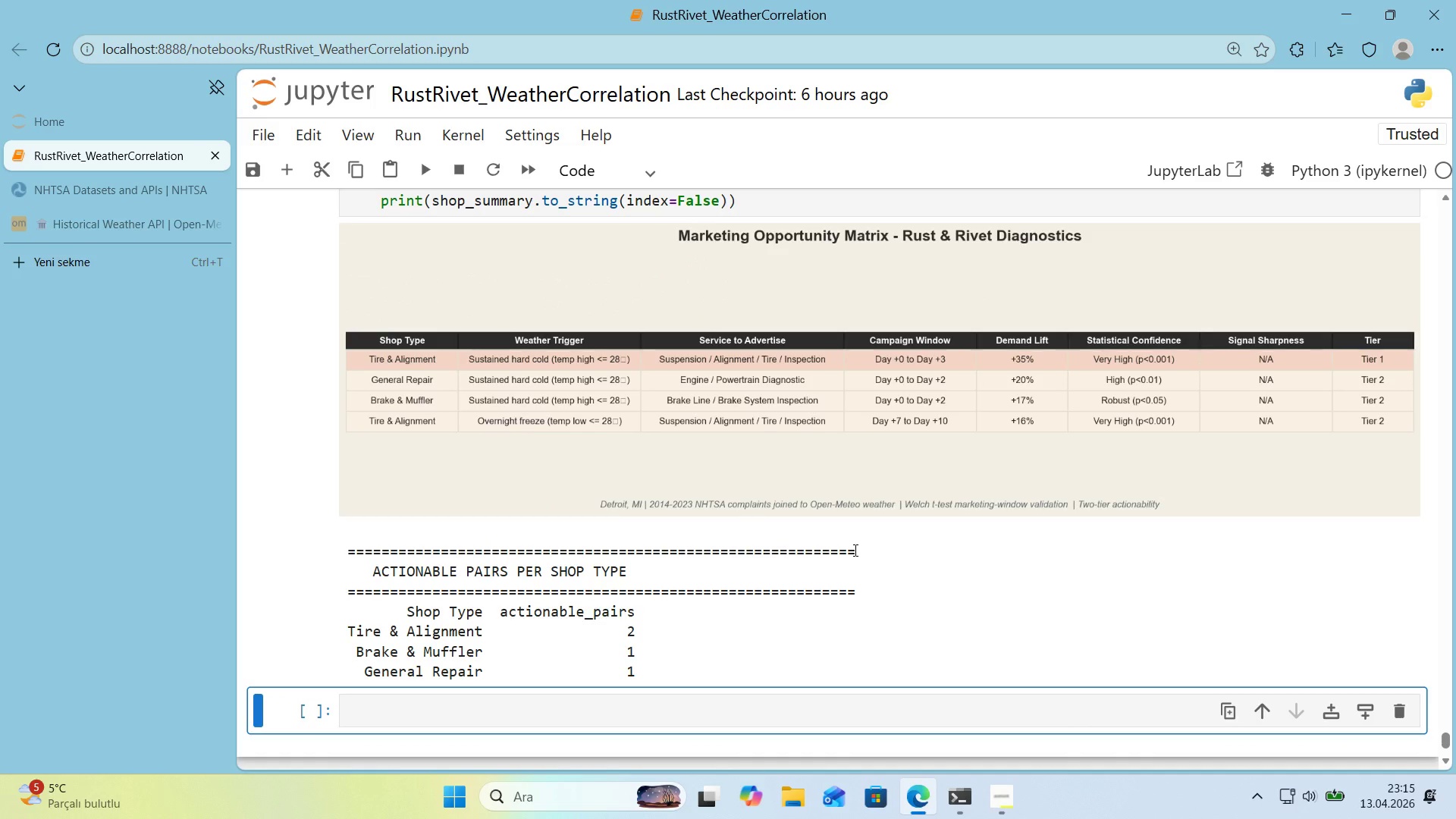 
wait(22.84)
 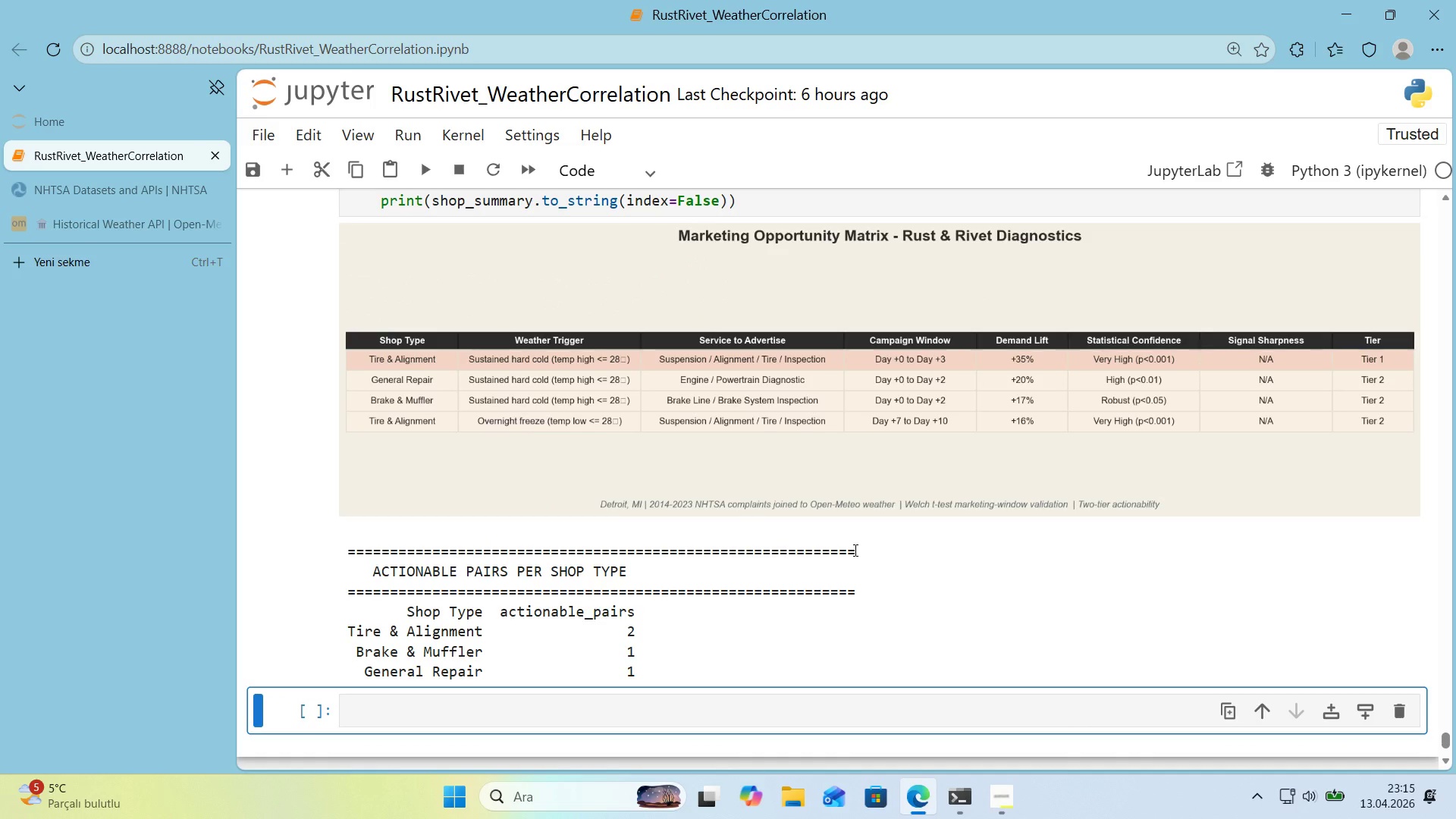 
scroll: coordinate [830, 523], scroll_direction: down, amount: 1.0
 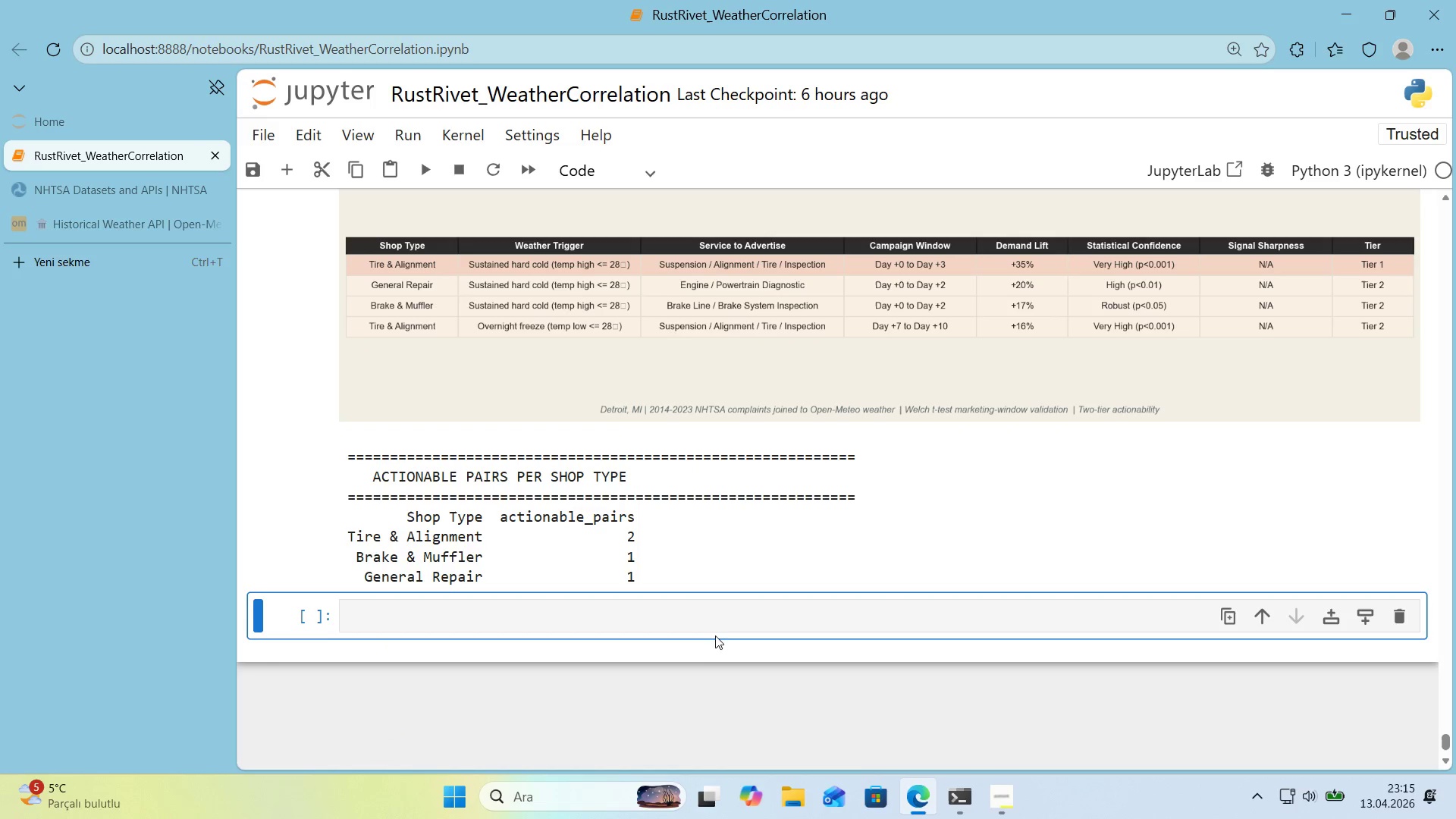 
left_click([704, 621])
 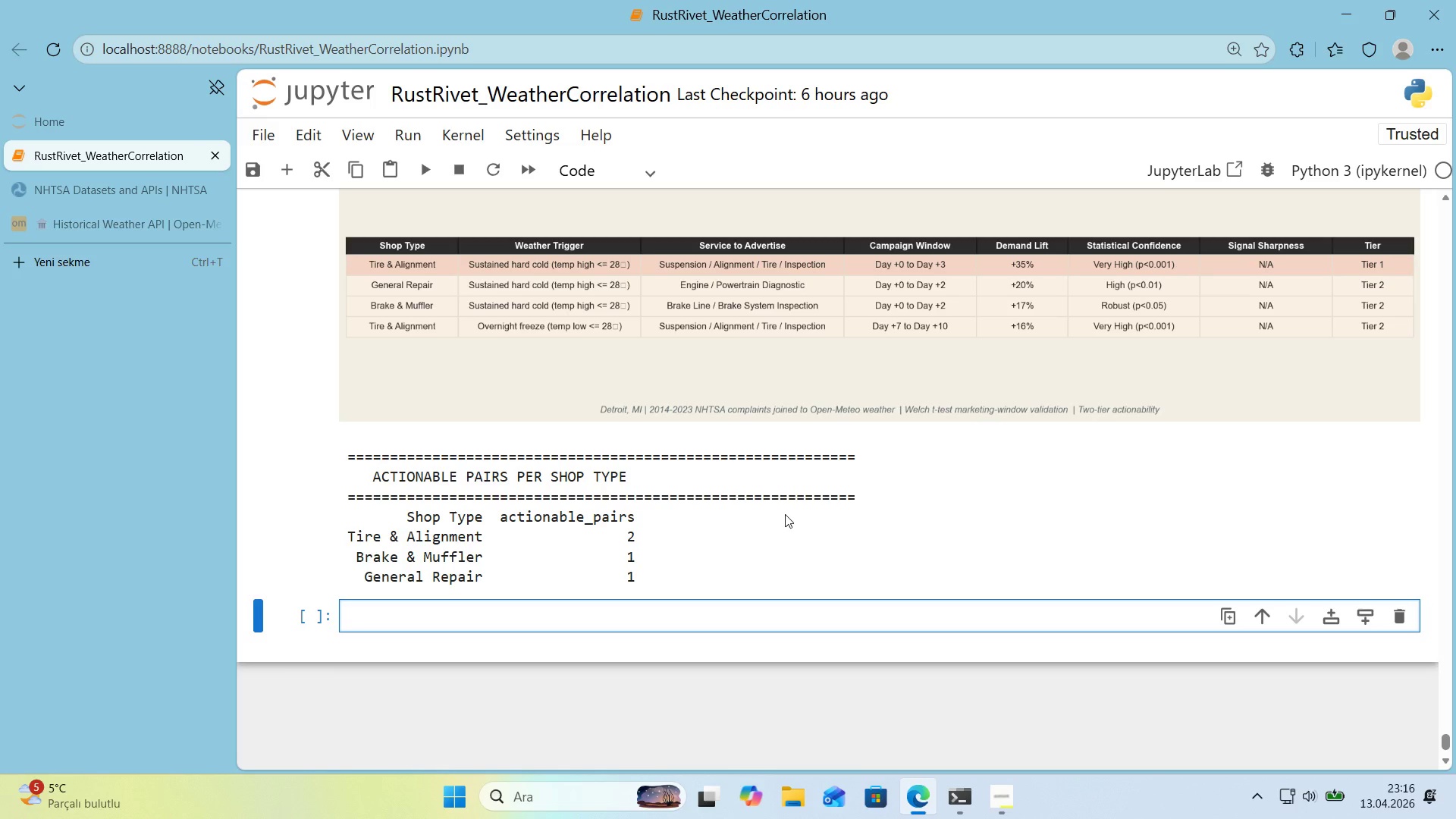 
wait(49.27)
 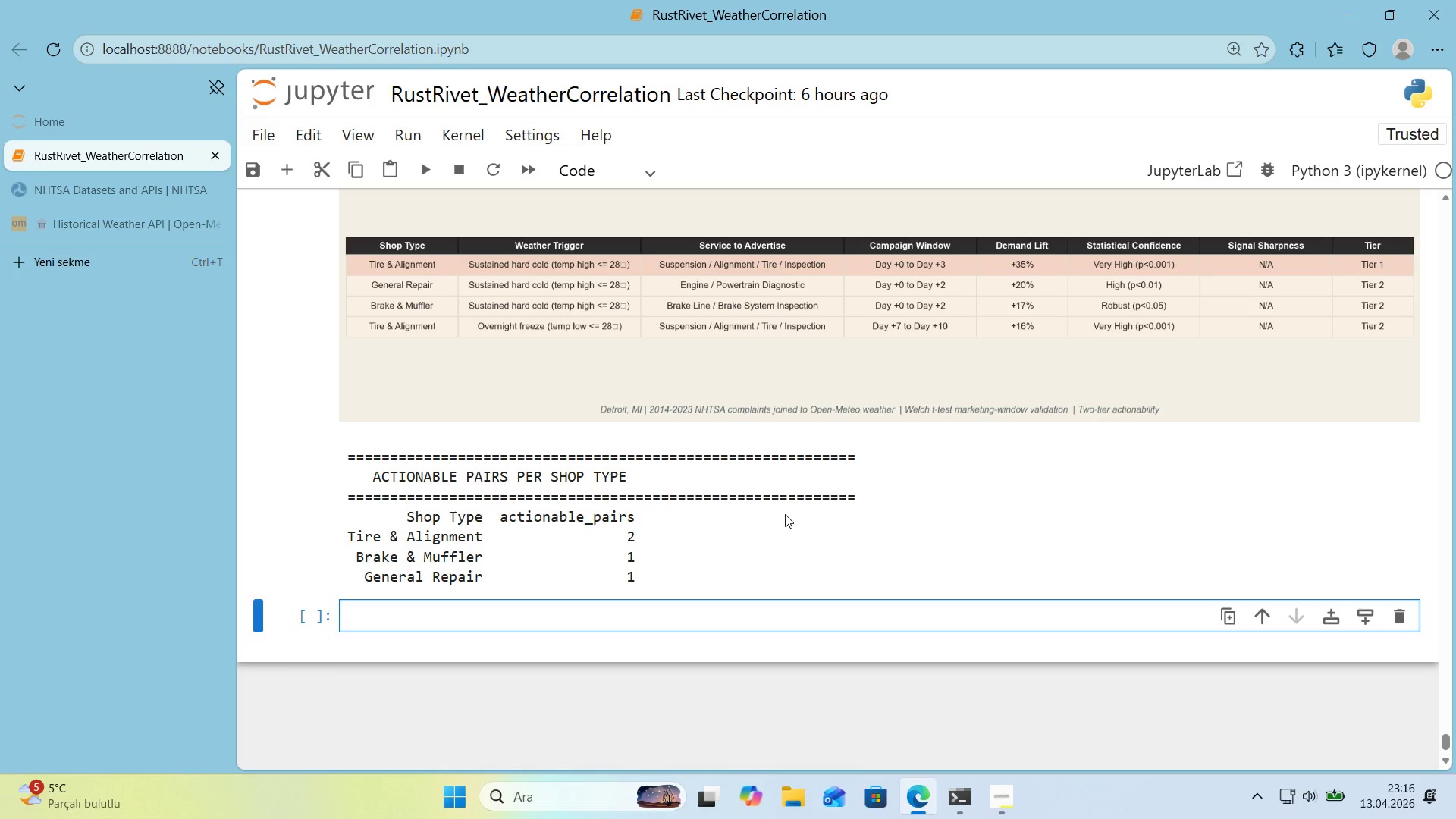 
scroll: coordinate [649, 478], scroll_direction: down, amount: 2.0
 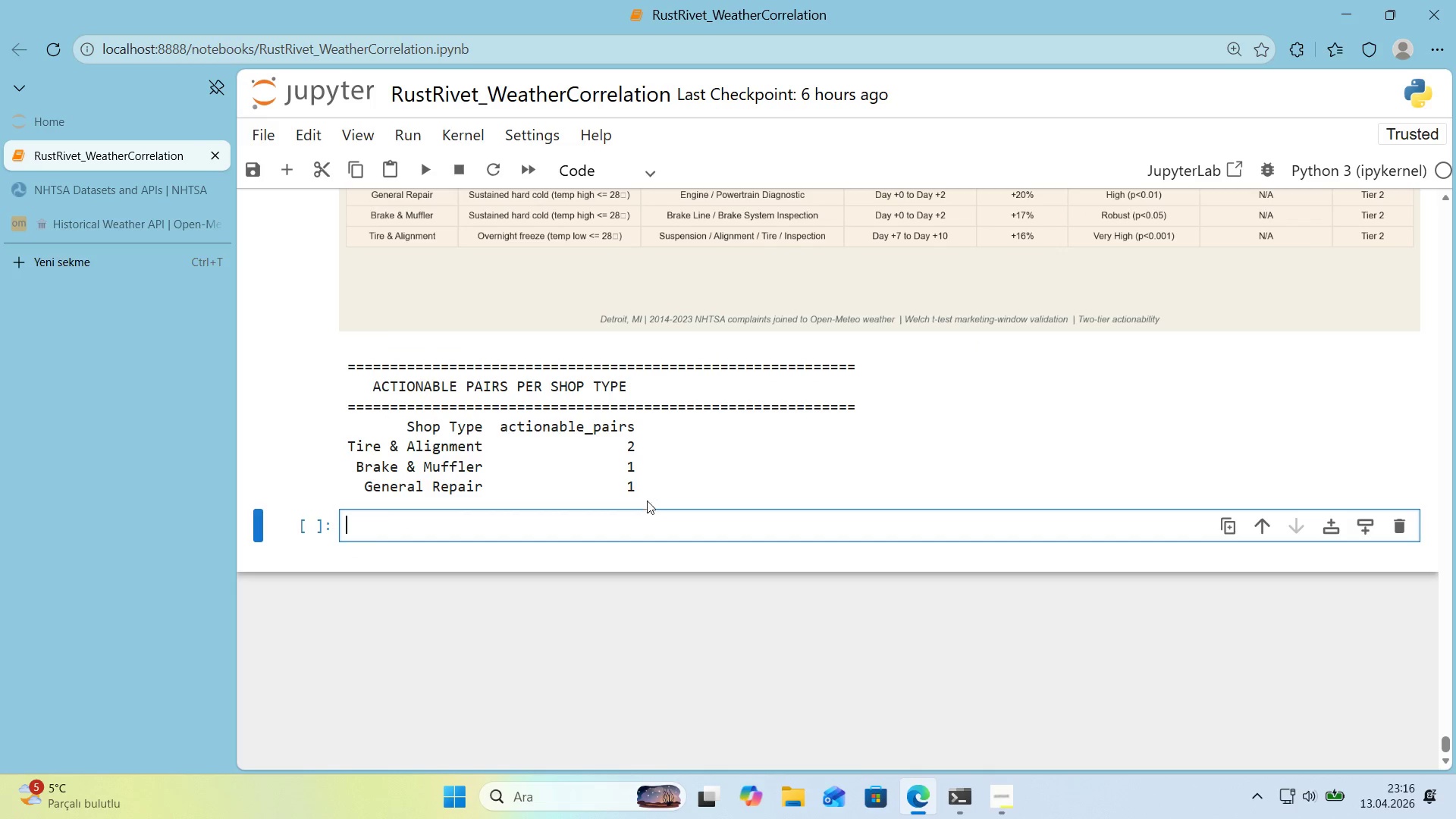 
left_click([648, 518])
 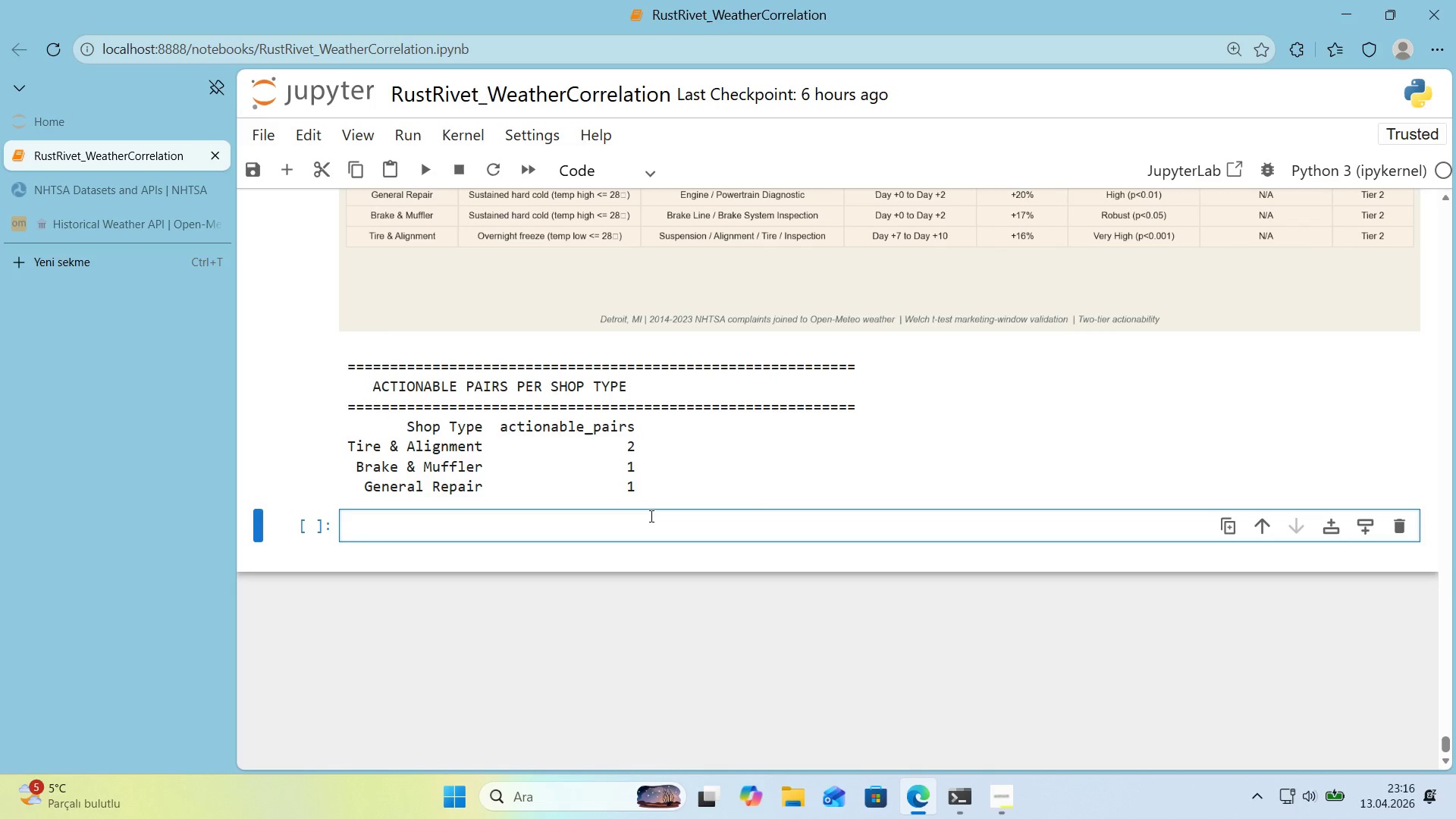 
scroll: coordinate [648, 497], scroll_direction: up, amount: 6.0
 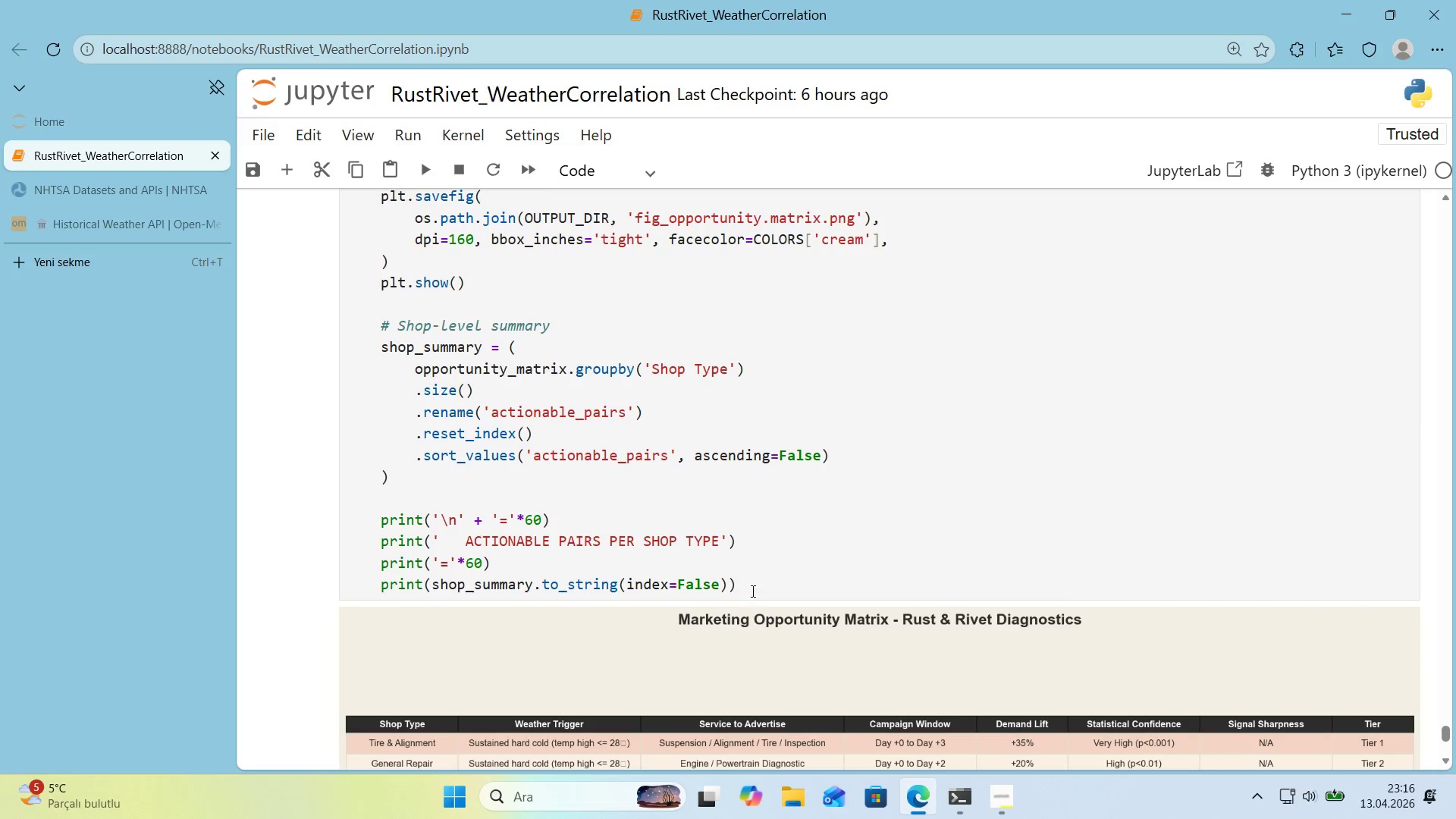 
left_click_drag(start_coordinate=[752, 587], to_coordinate=[377, 595])
 